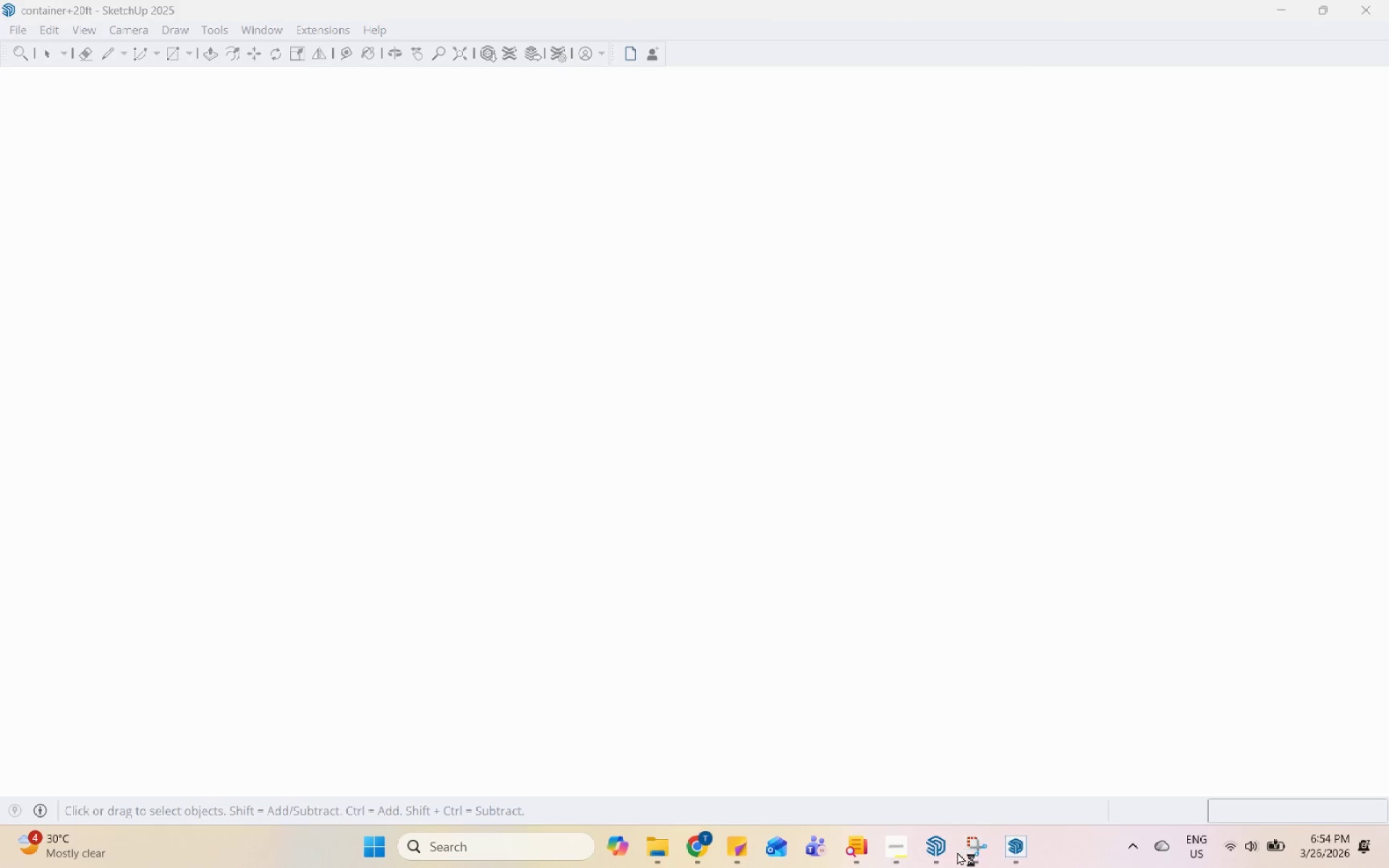 
left_click([937, 848])
 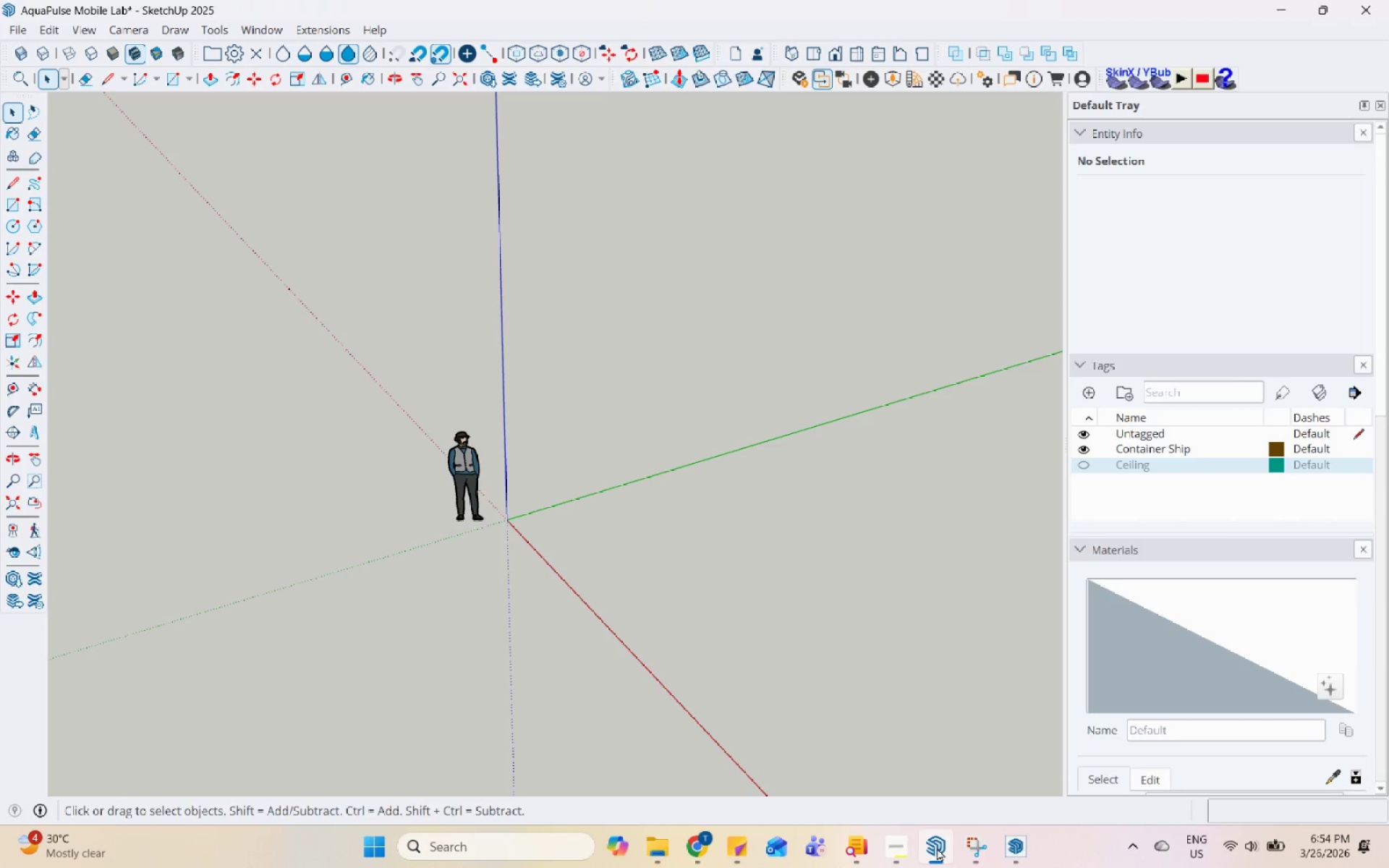 
wait(15.28)
 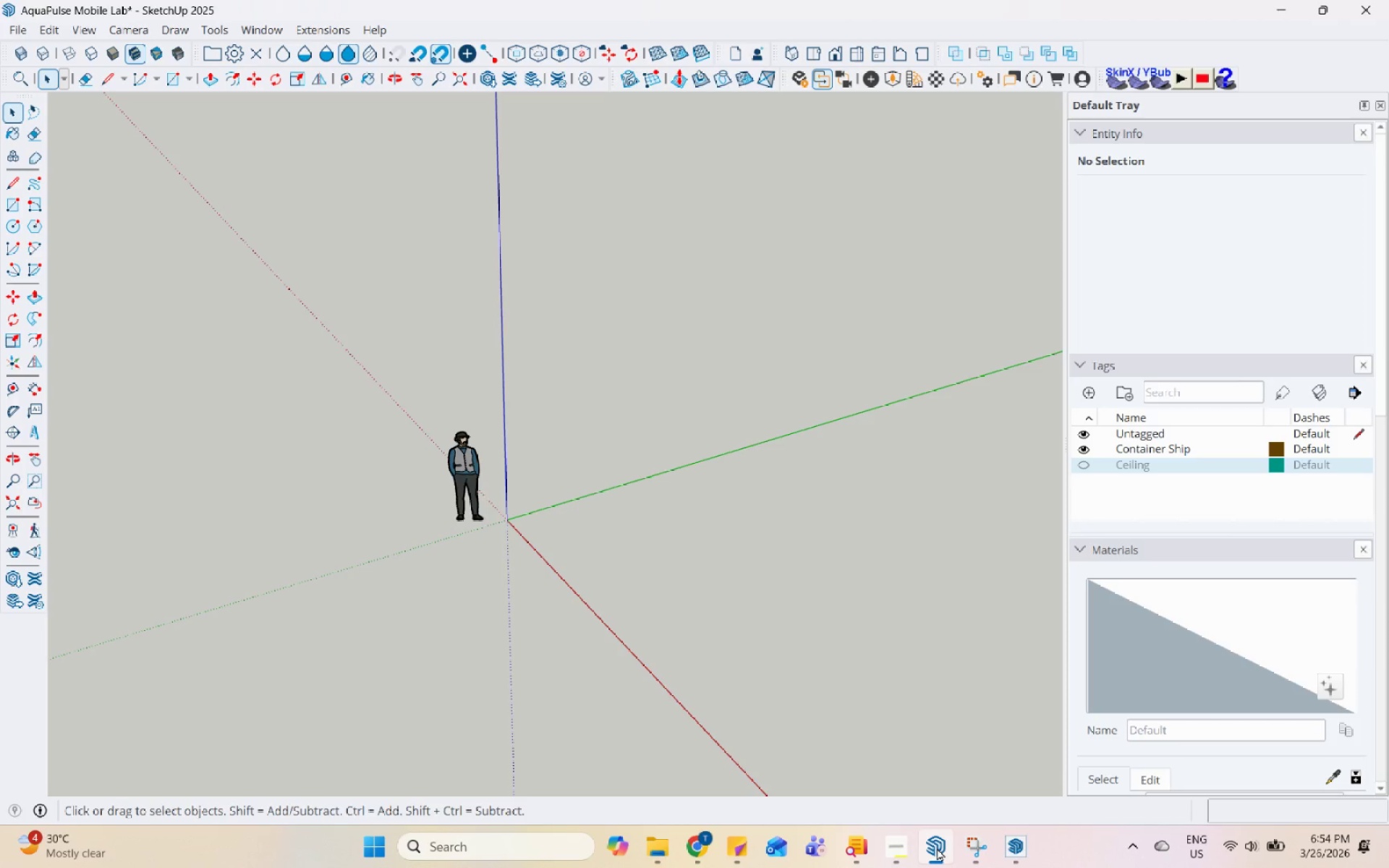 
scroll: coordinate [414, 495], scroll_direction: down, amount: 7.0
 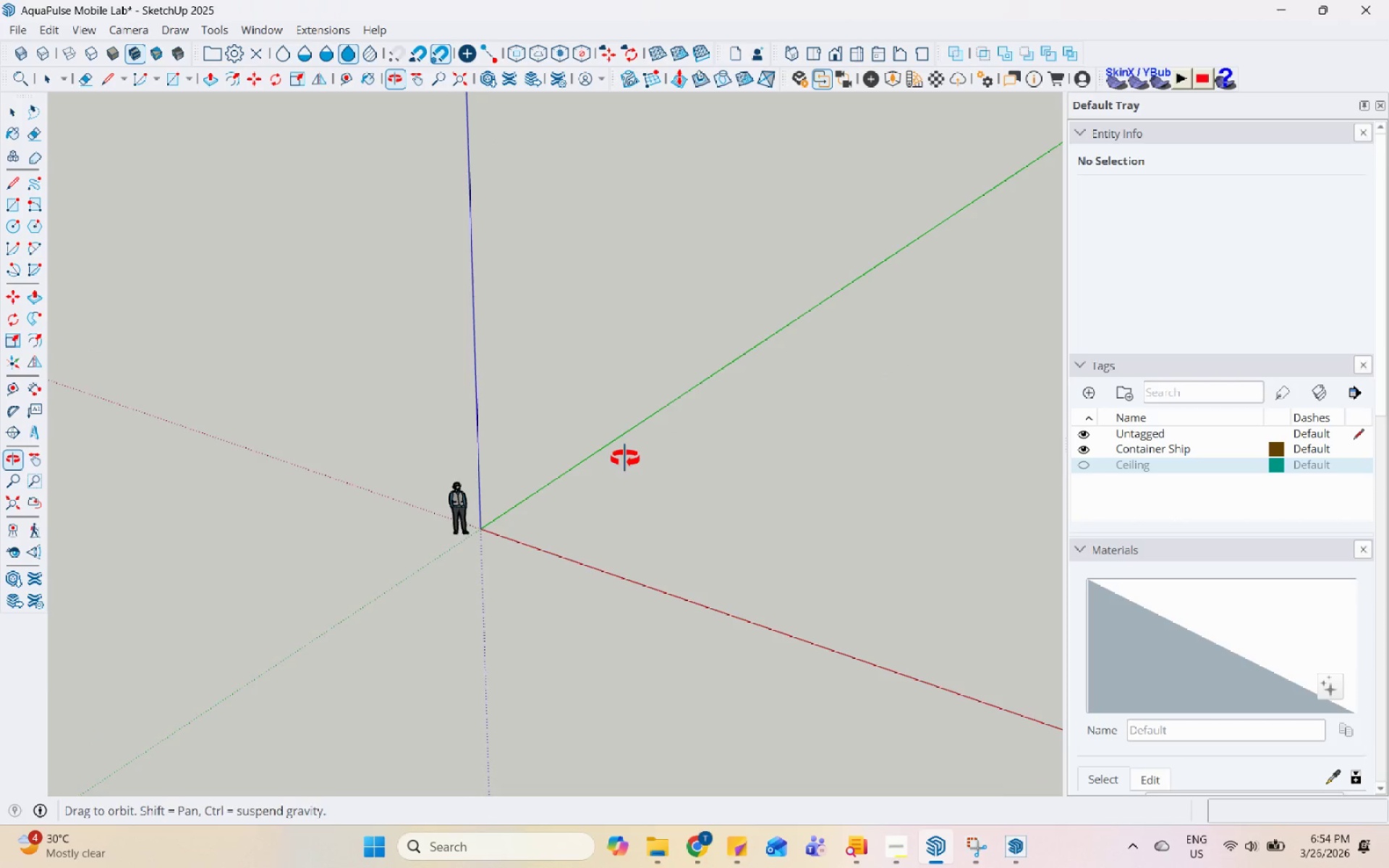 
scroll: coordinate [625, 459], scroll_direction: up, amount: 5.0
 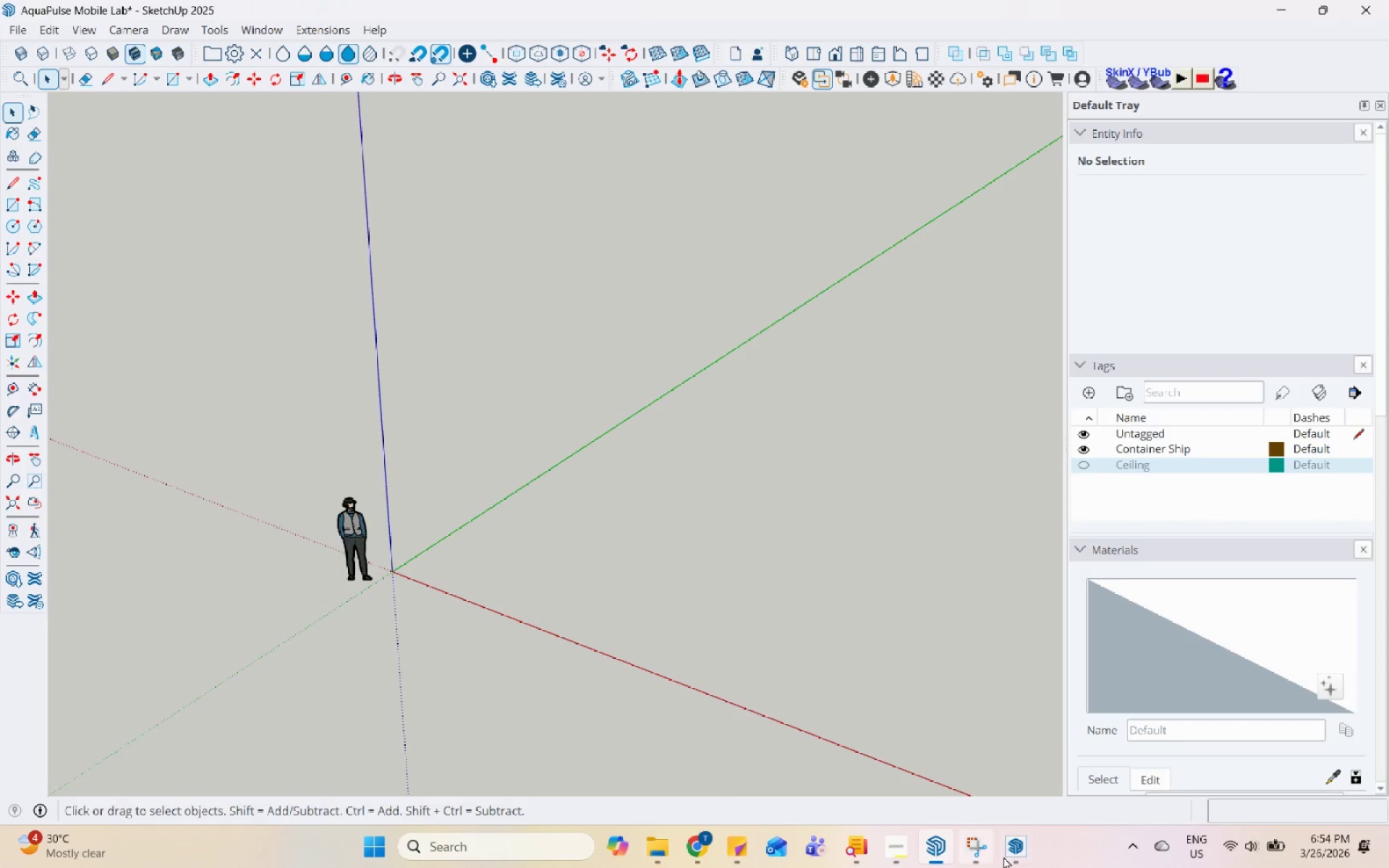 
left_click([1016, 857])
 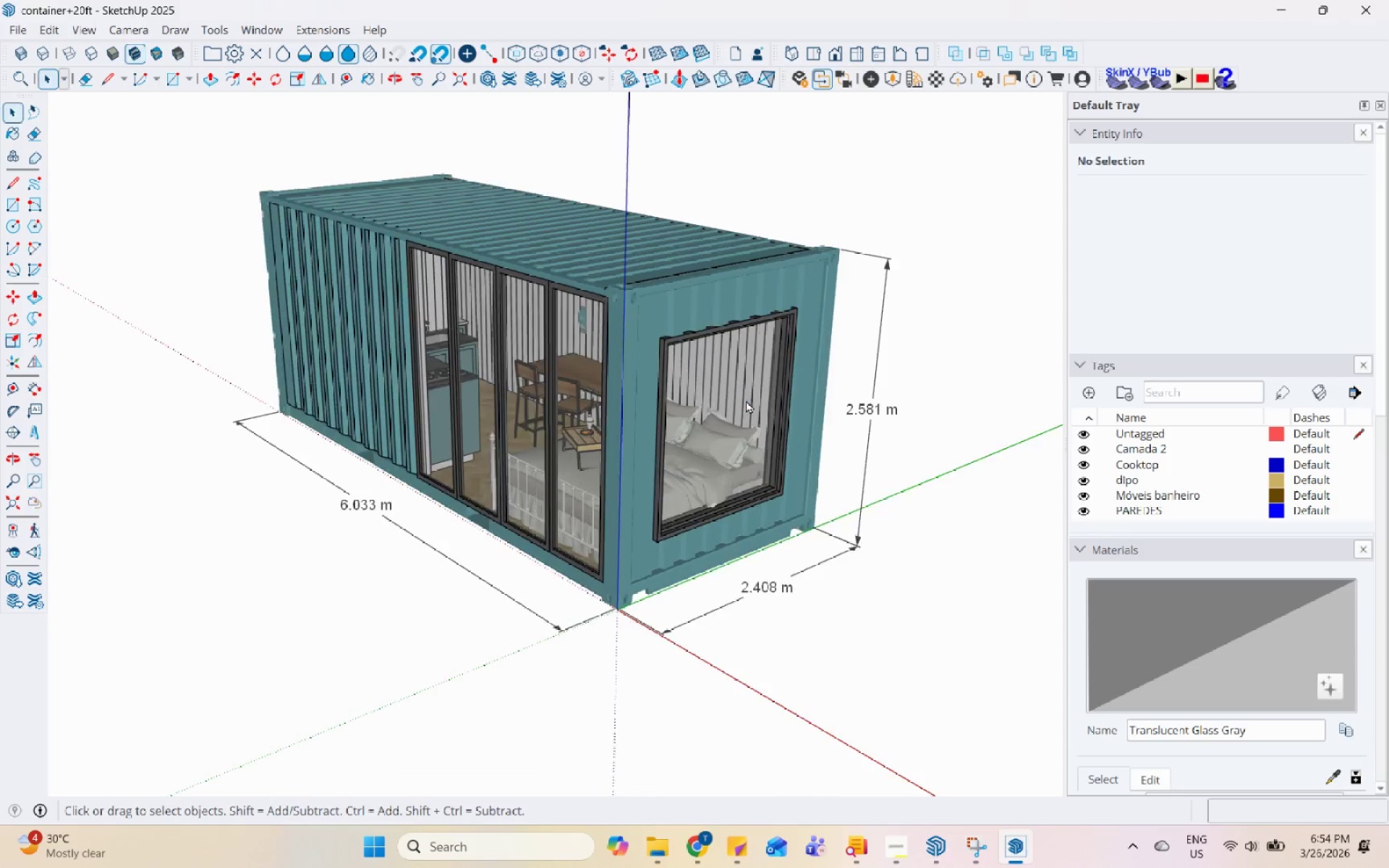 
scroll: coordinate [746, 400], scroll_direction: down, amount: 3.0
 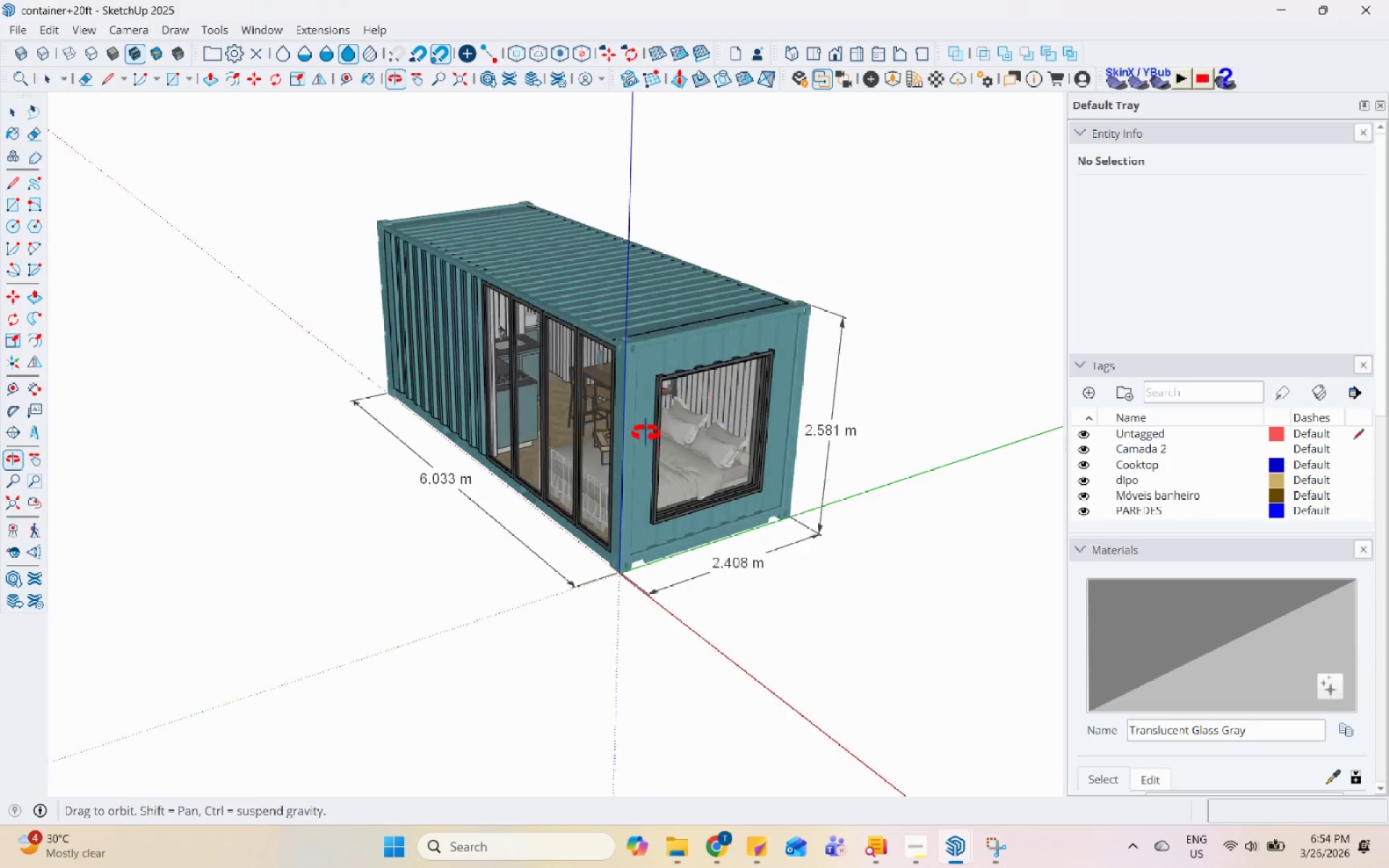 
left_click([729, 385])
 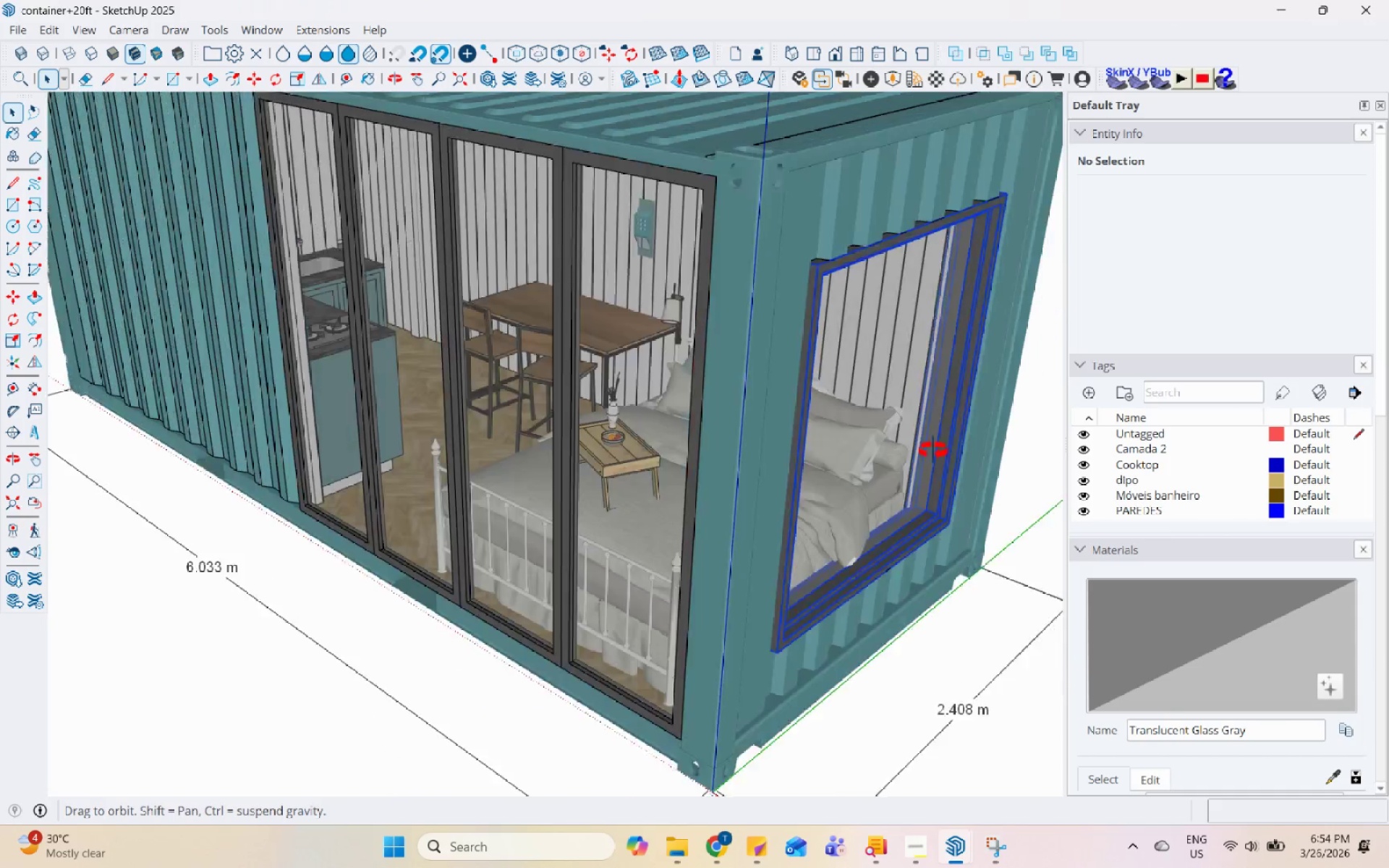 
scroll: coordinate [632, 438], scroll_direction: up, amount: 10.0
 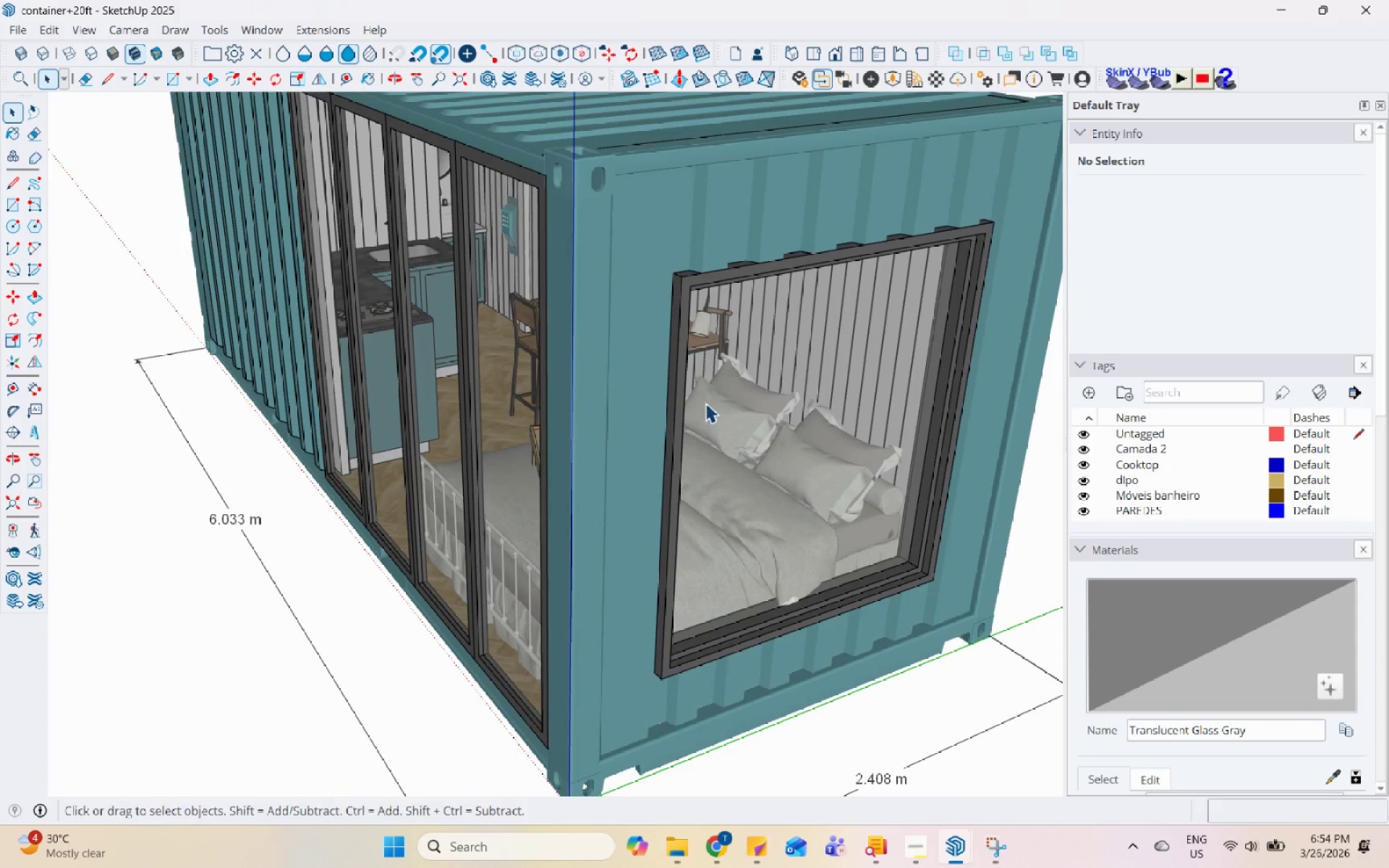 
scroll: coordinate [532, 522], scroll_direction: down, amount: 4.0
 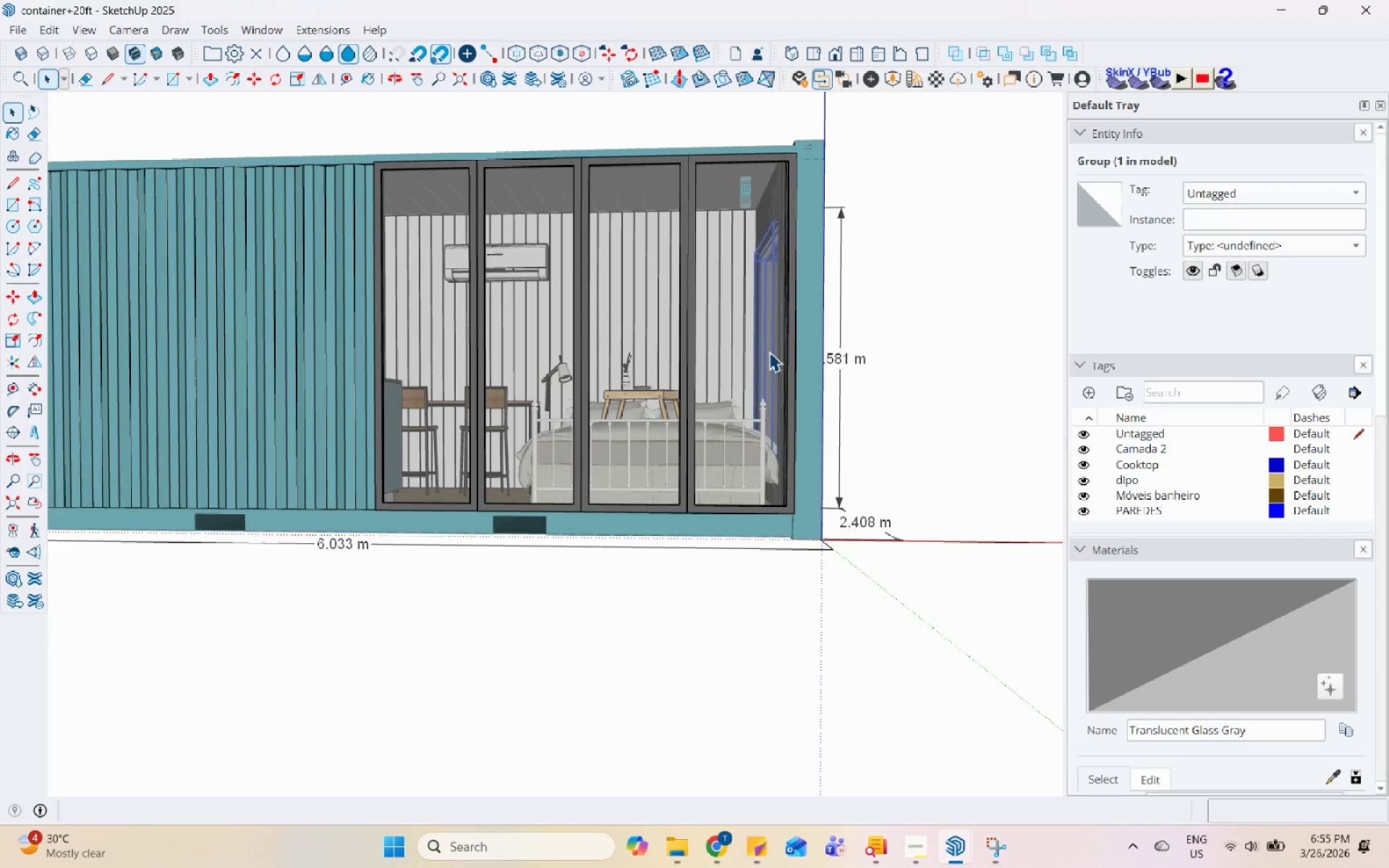 
wait(31.73)
 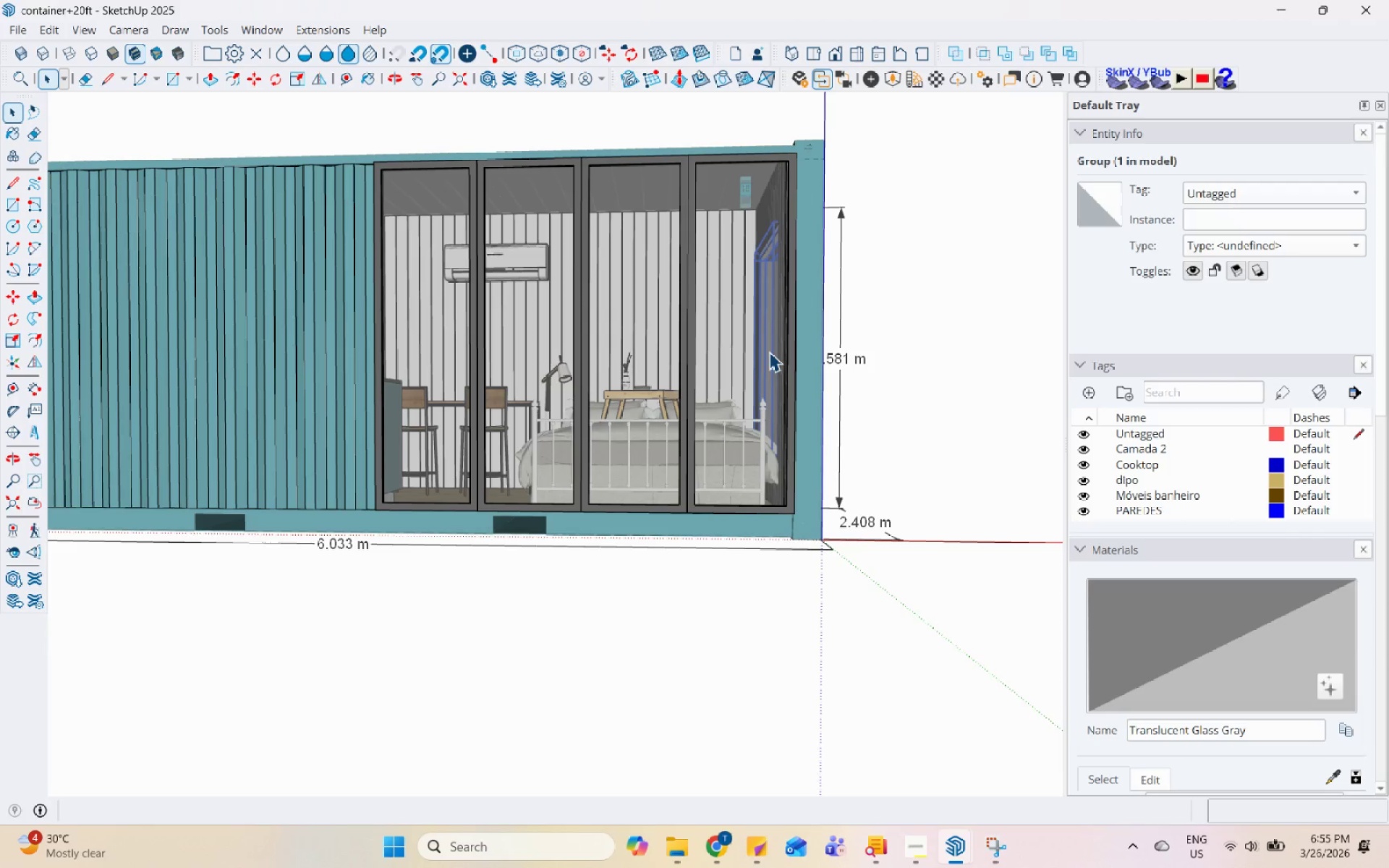 
scroll: coordinate [769, 352], scroll_direction: down, amount: 6.0
 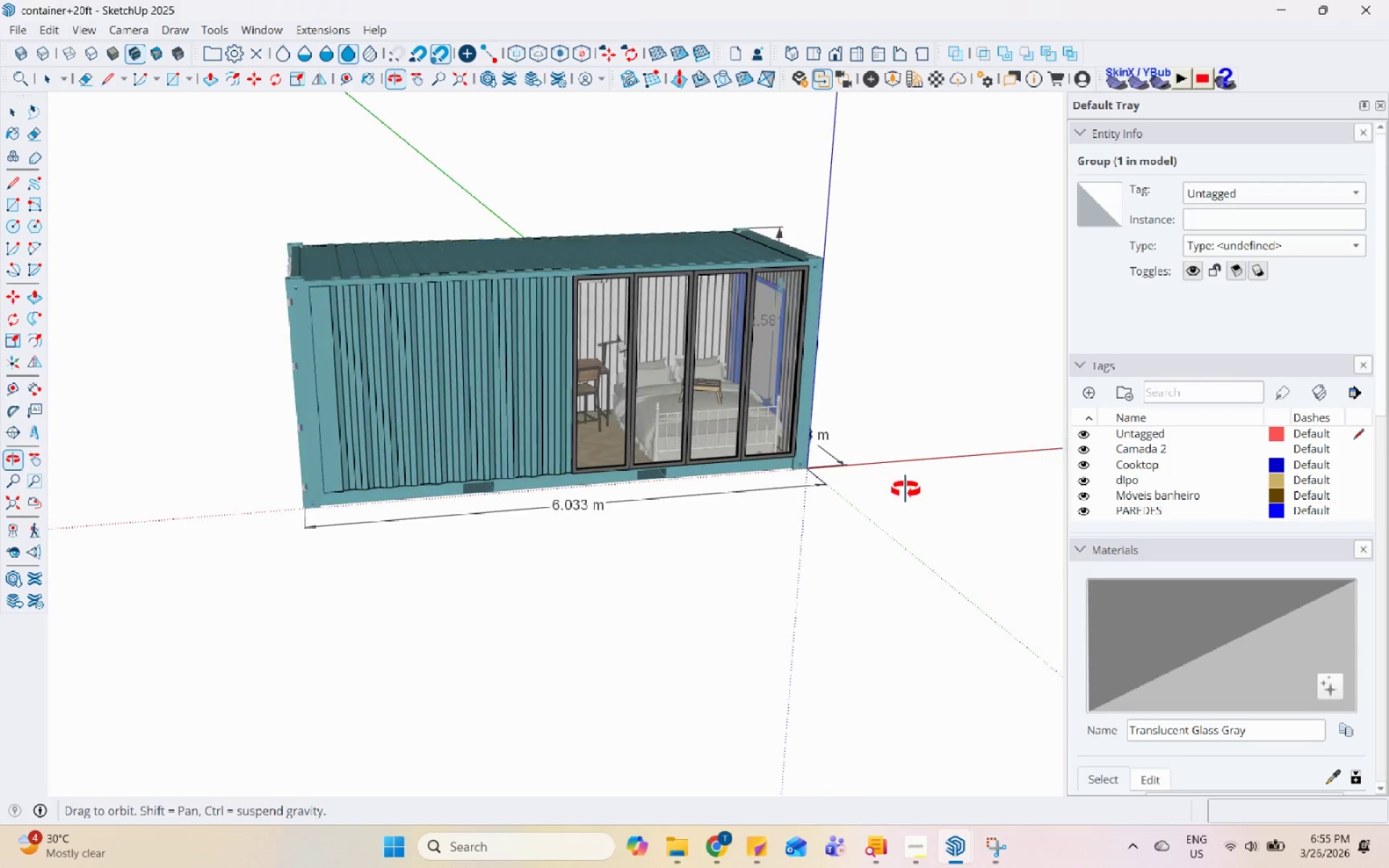 
scroll: coordinate [918, 317], scroll_direction: up, amount: 10.0
 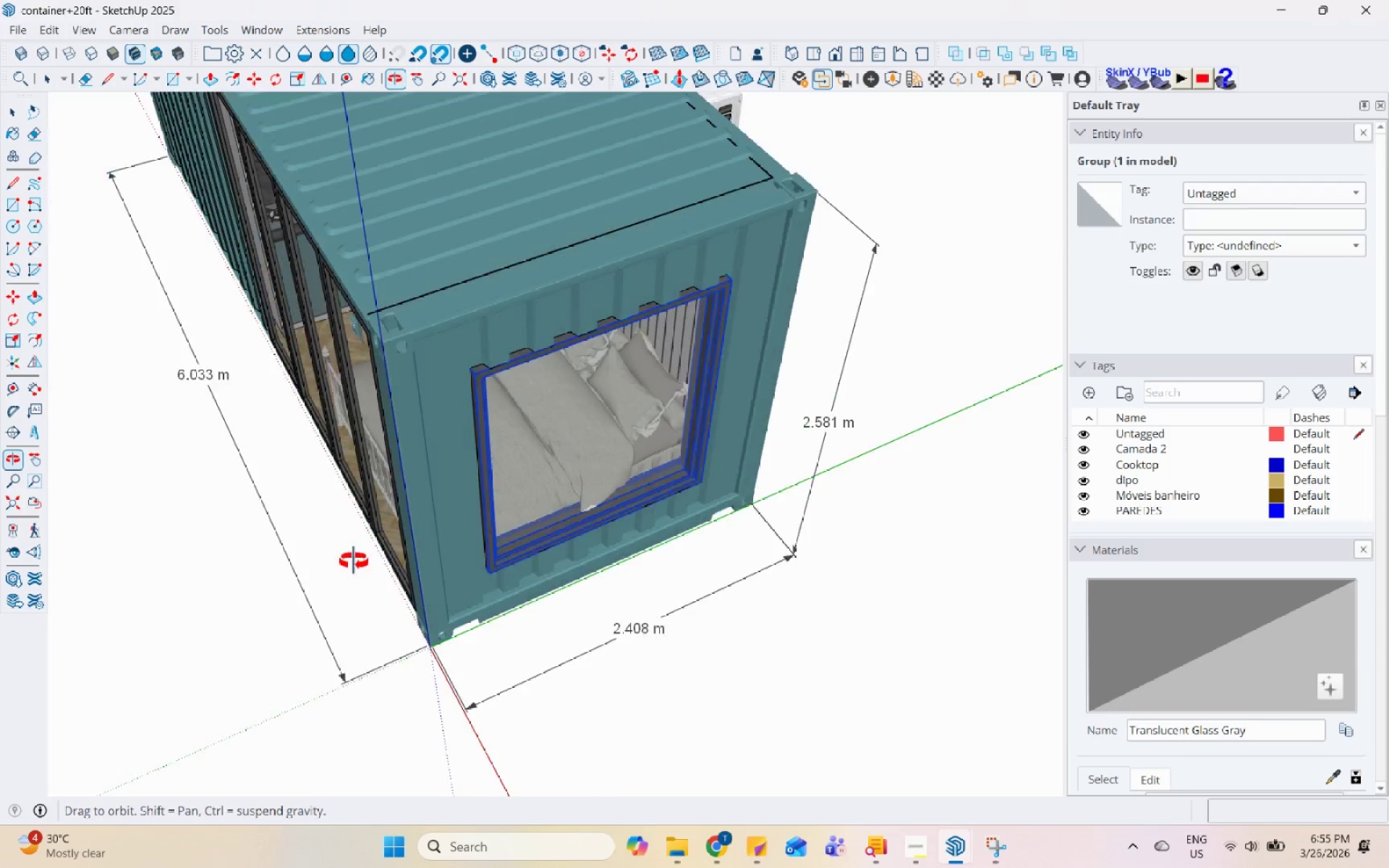 
scroll: coordinate [687, 269], scroll_direction: down, amount: 6.0
 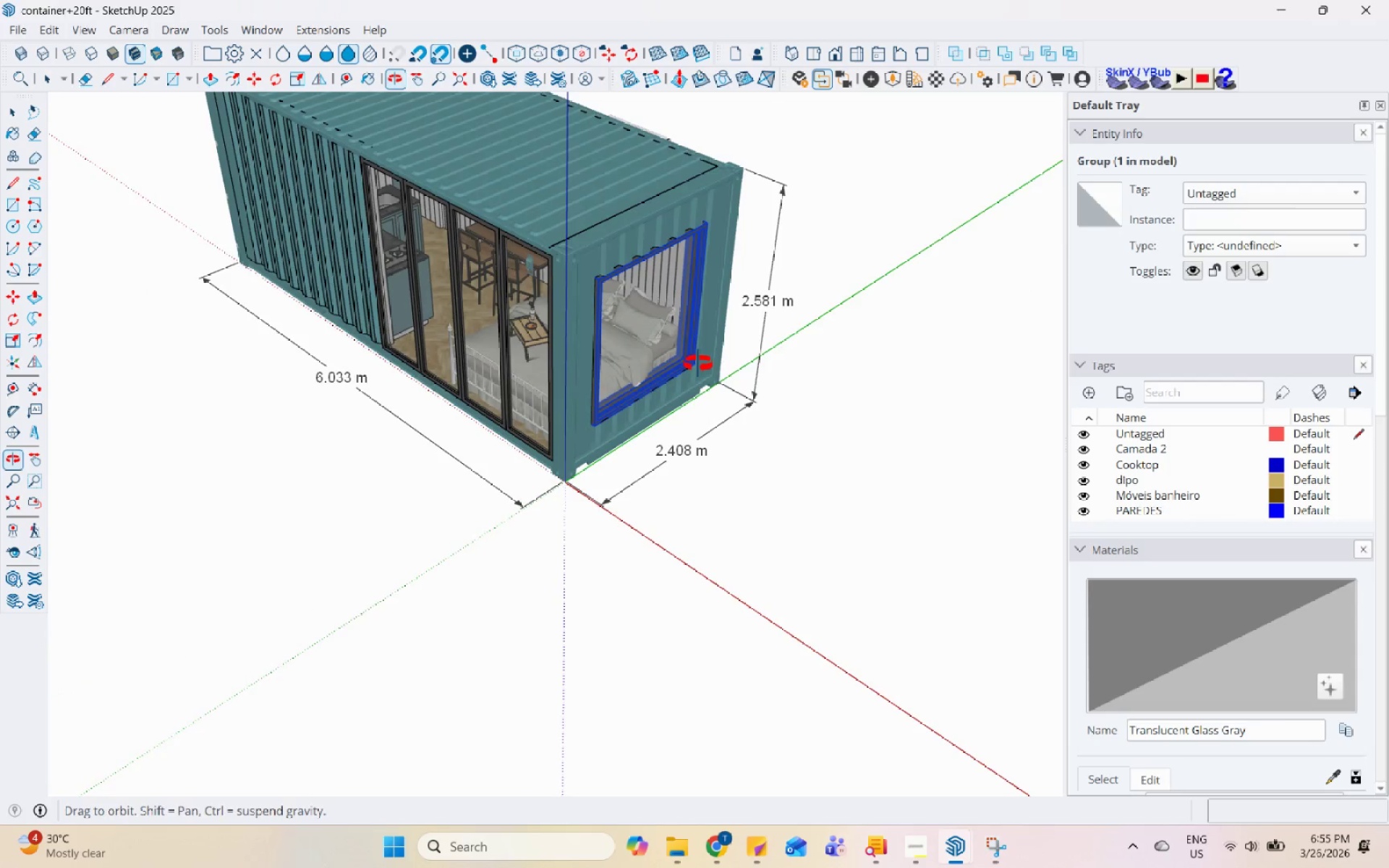 
left_click([623, 153])
 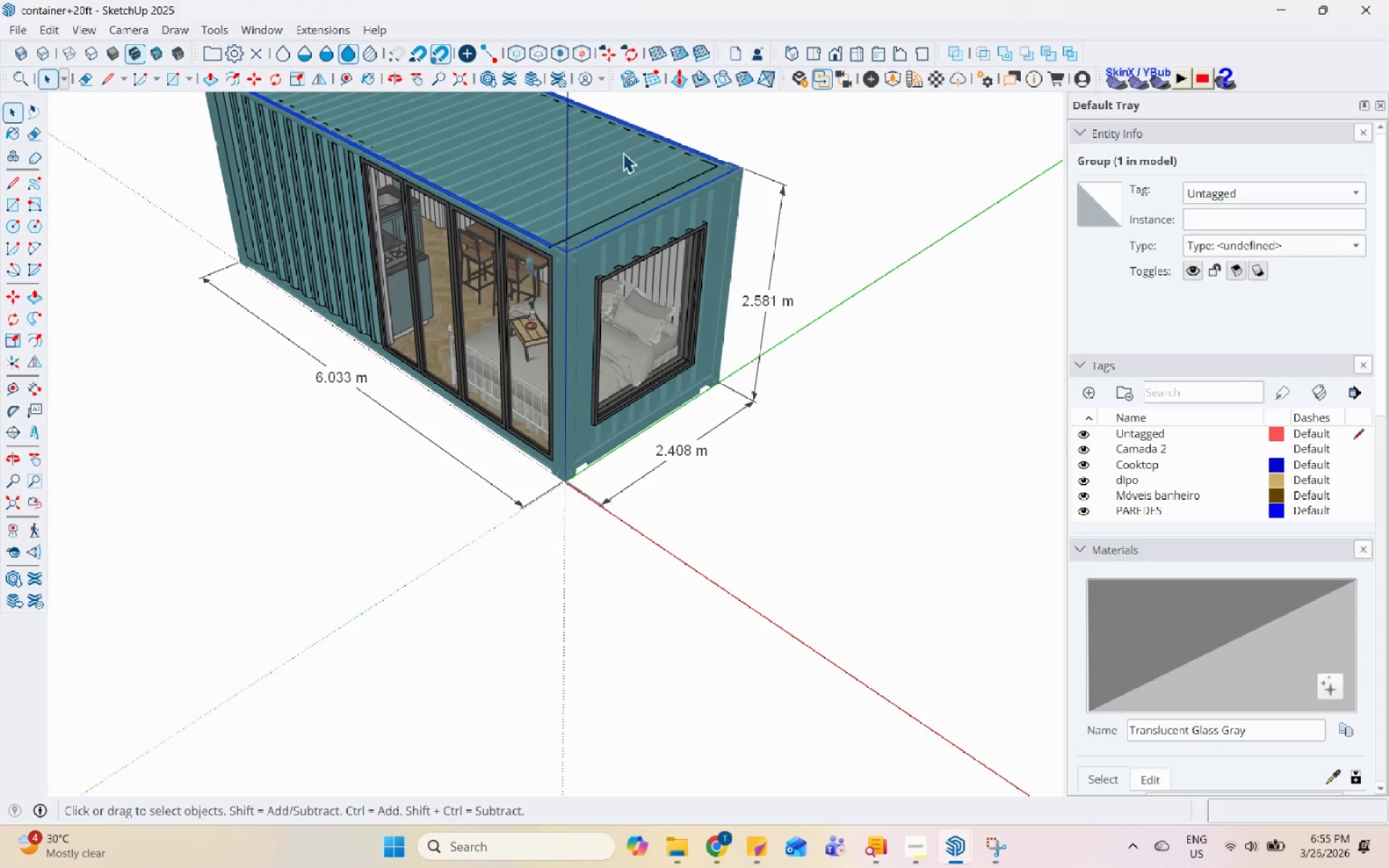 
scroll: coordinate [585, 61], scroll_direction: up, amount: 5.0
 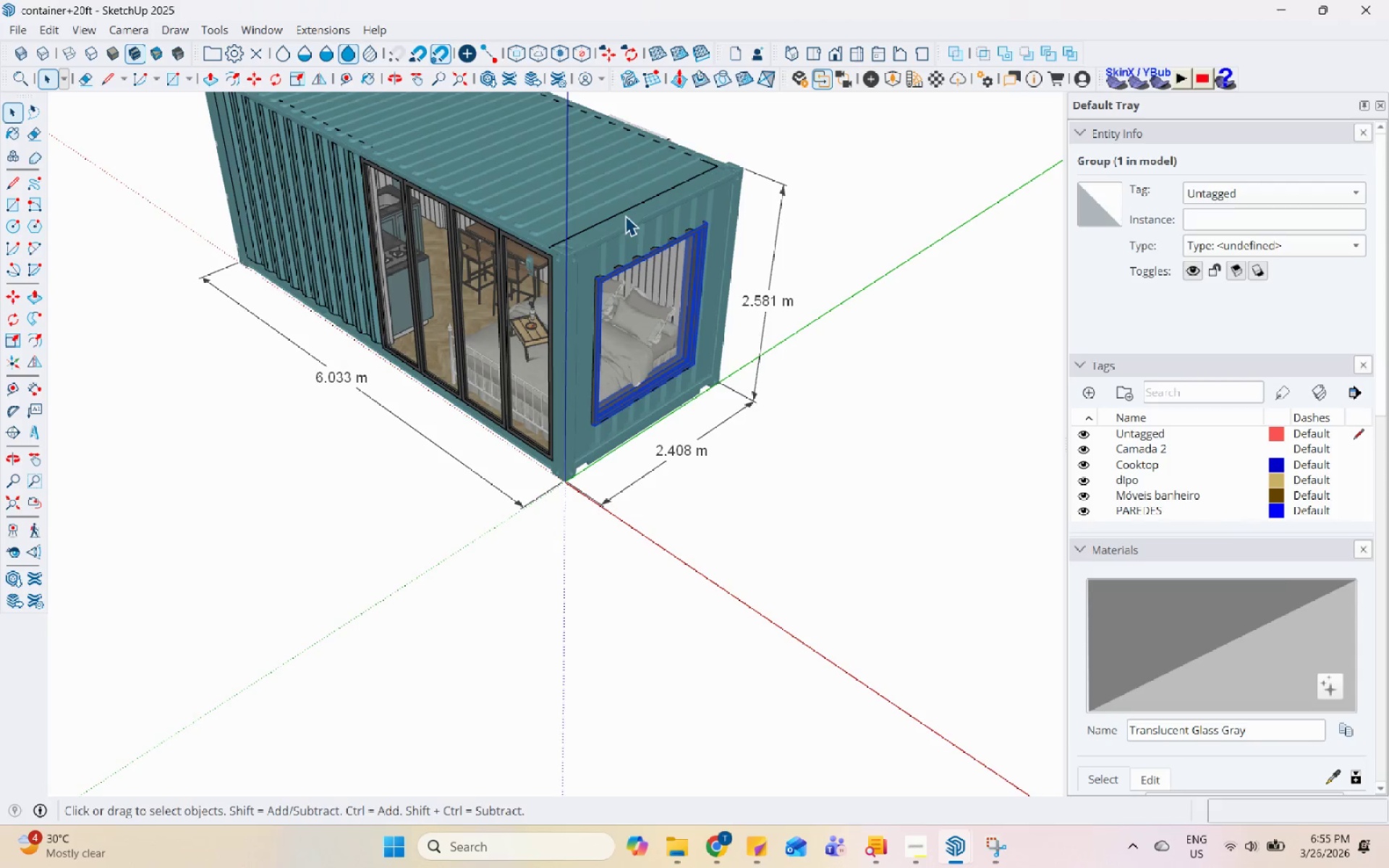 
scroll: coordinate [648, 407], scroll_direction: down, amount: 5.0
 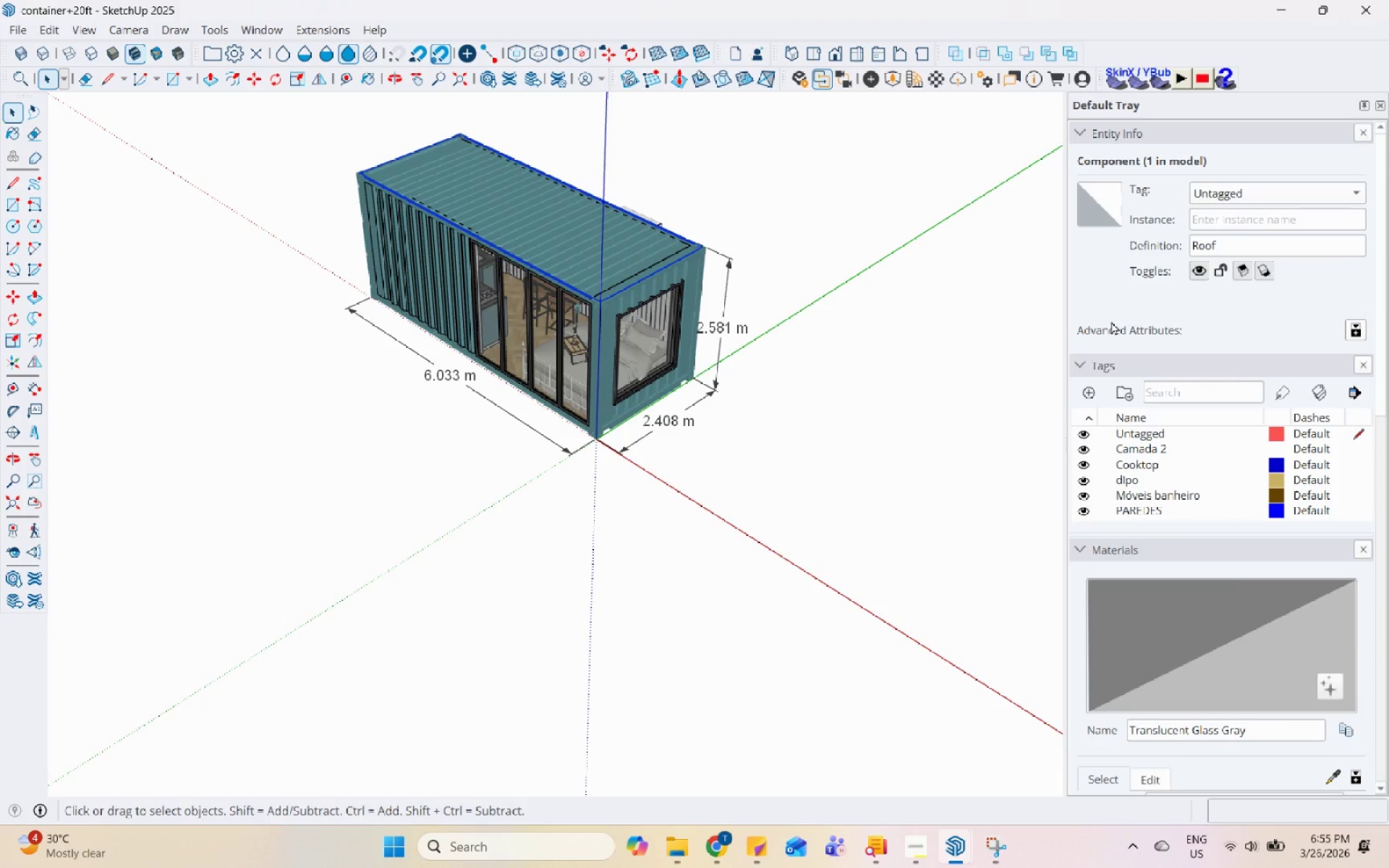 
scroll: coordinate [1161, 361], scroll_direction: up, amount: 22.0
 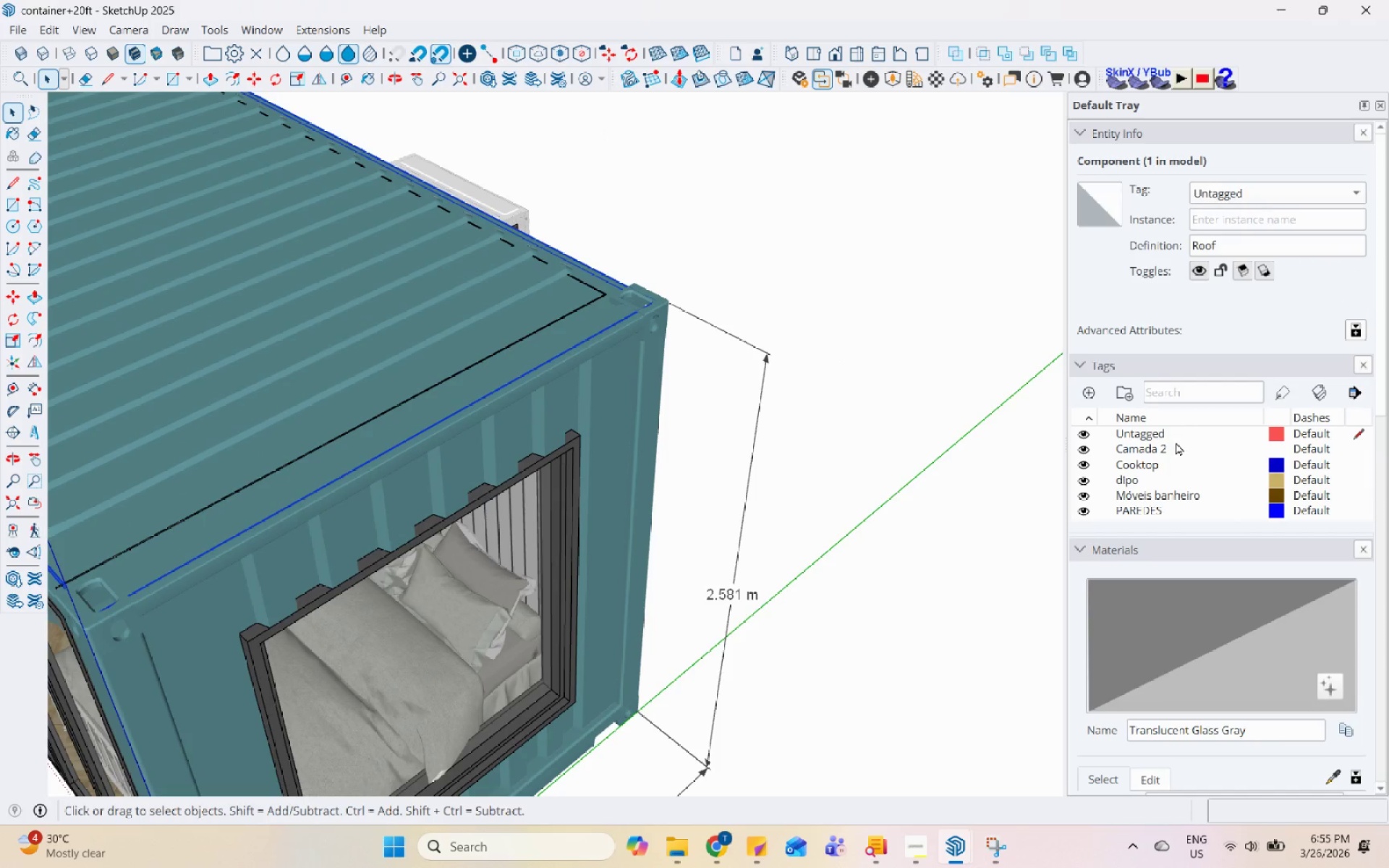 
right_click([684, 383])
 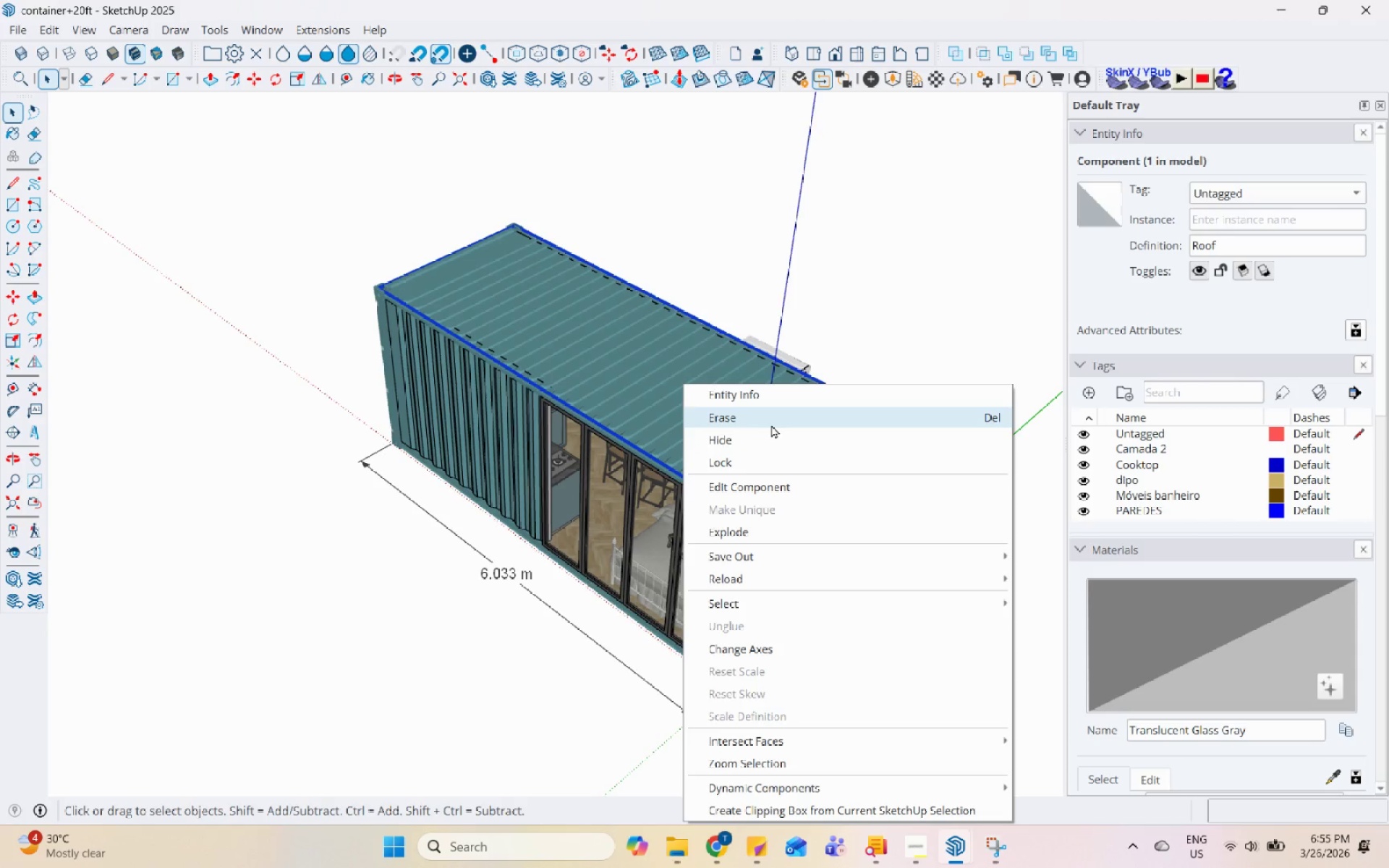 
scroll: coordinate [1013, 477], scroll_direction: down, amount: 11.0
 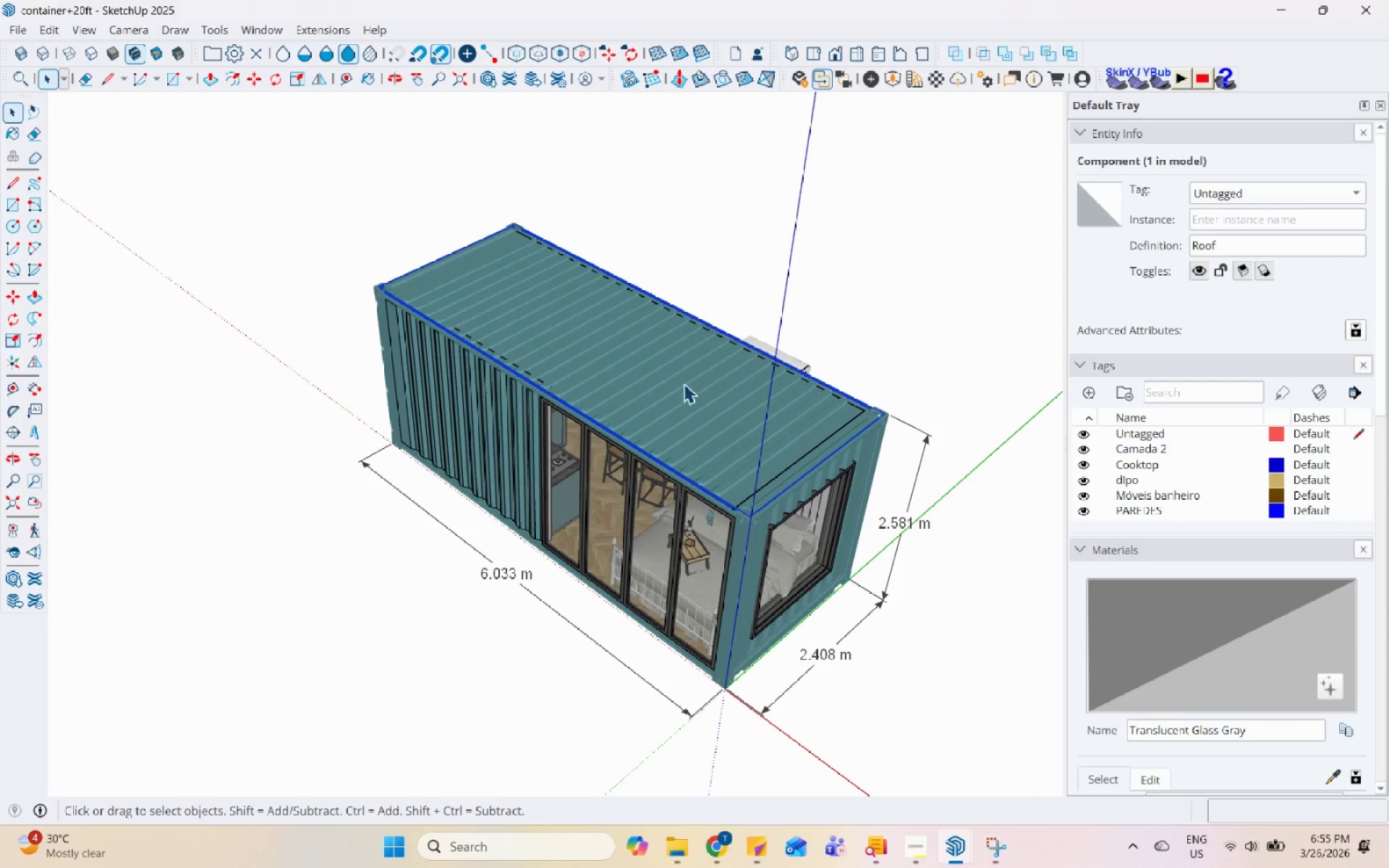 
left_click([771, 434])
 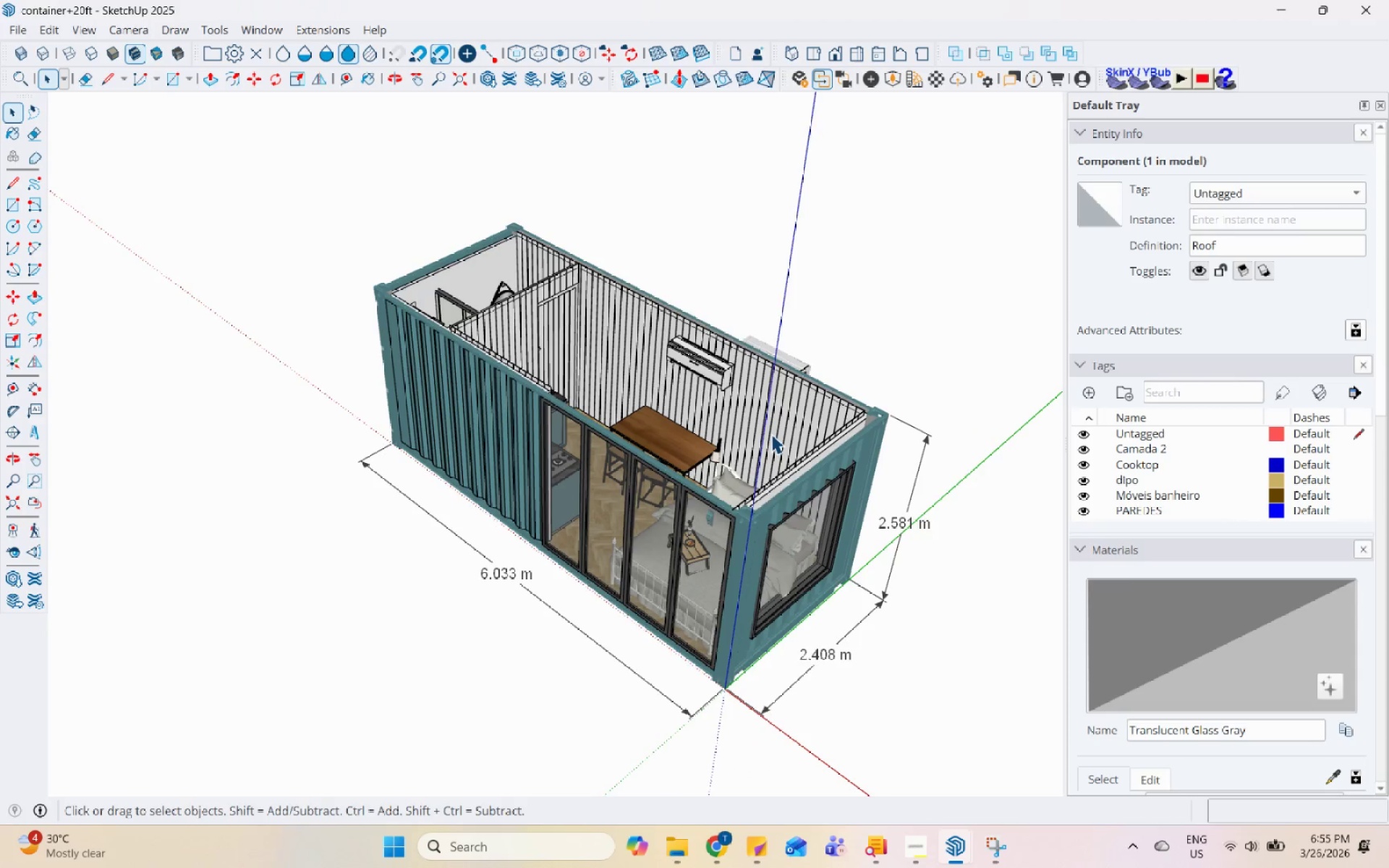 
scroll: coordinate [695, 437], scroll_direction: up, amount: 16.0
 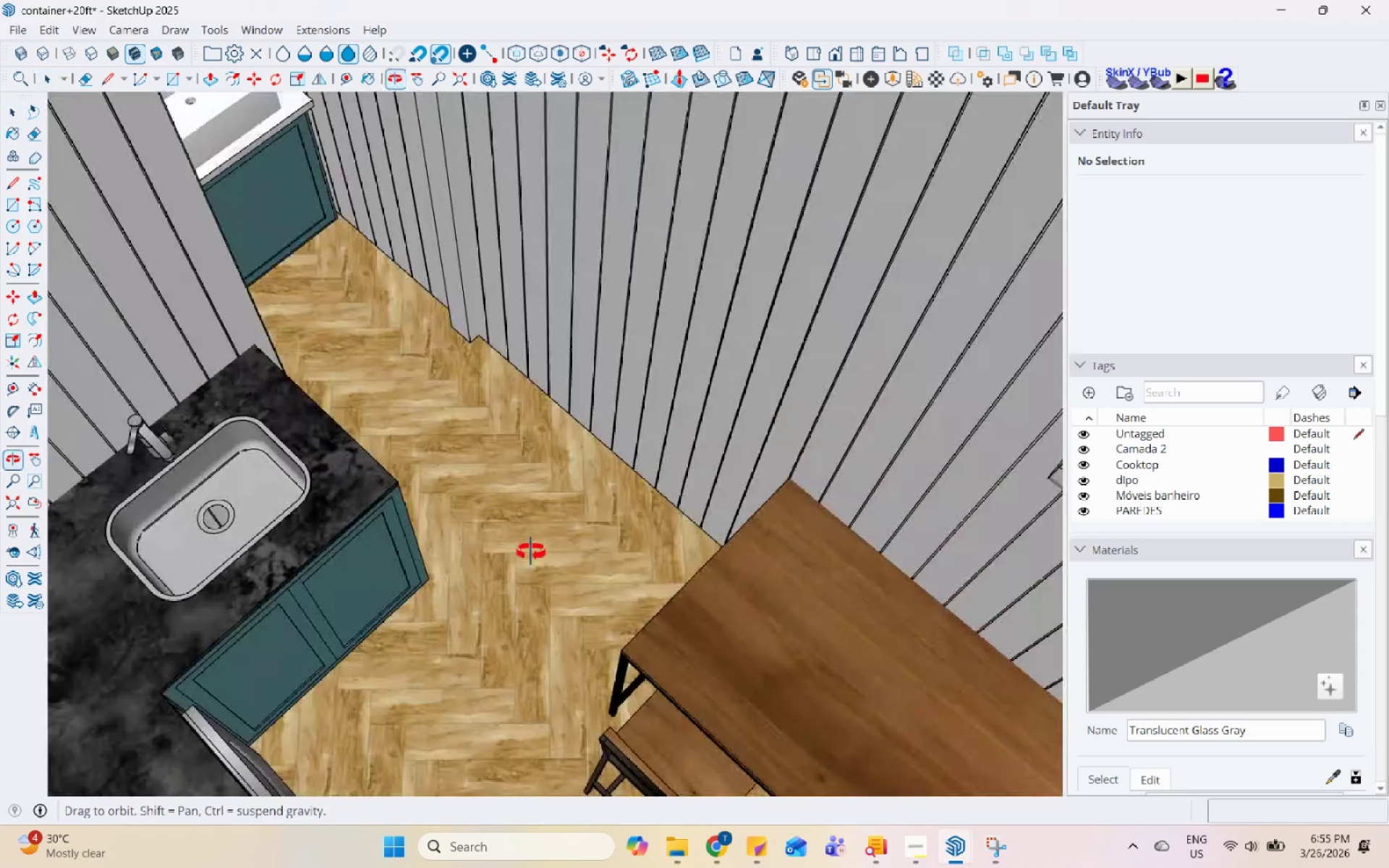 
scroll: coordinate [383, 472], scroll_direction: down, amount: 6.0
 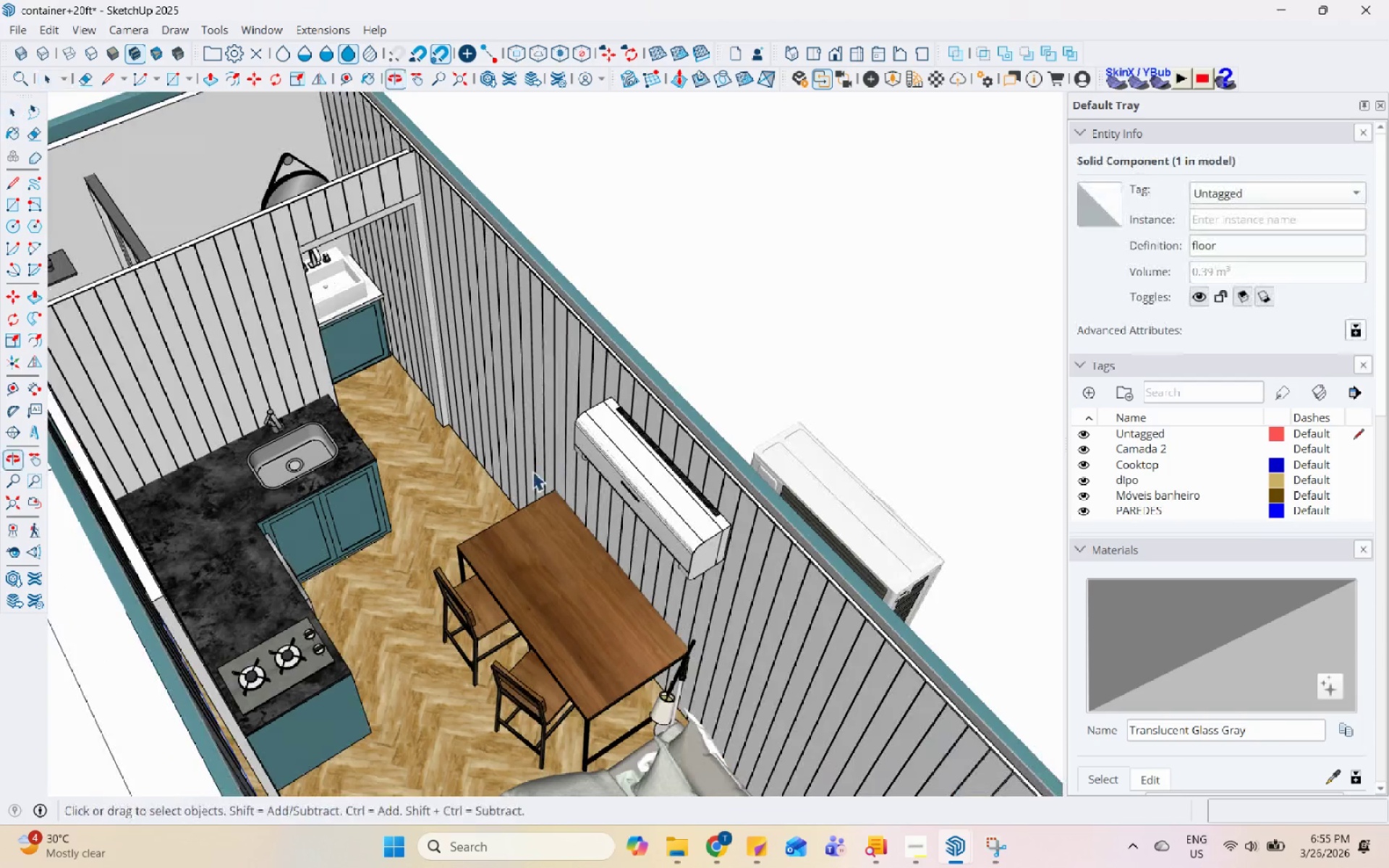 
left_click([358, 469])
 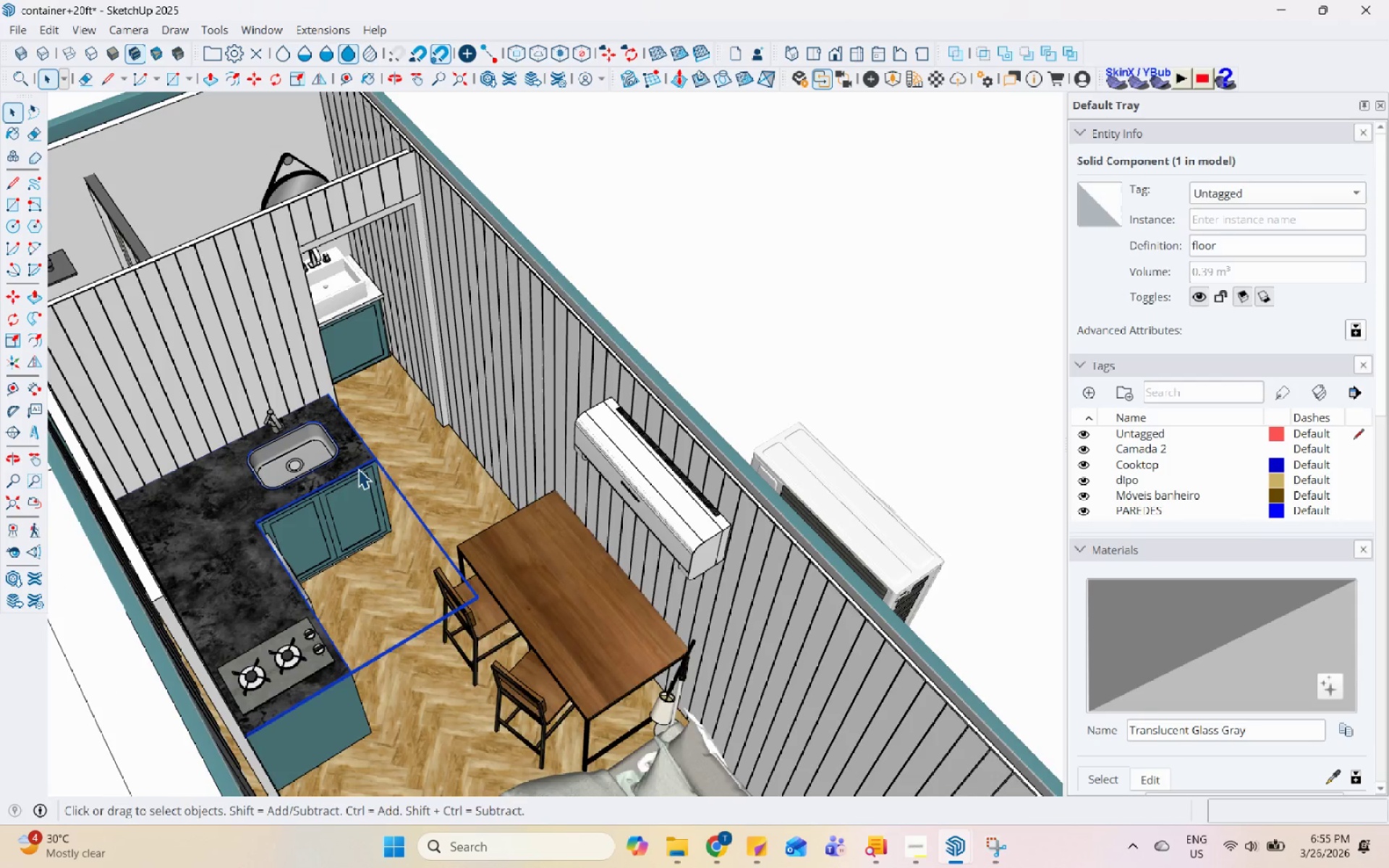 
right_click([358, 469])
 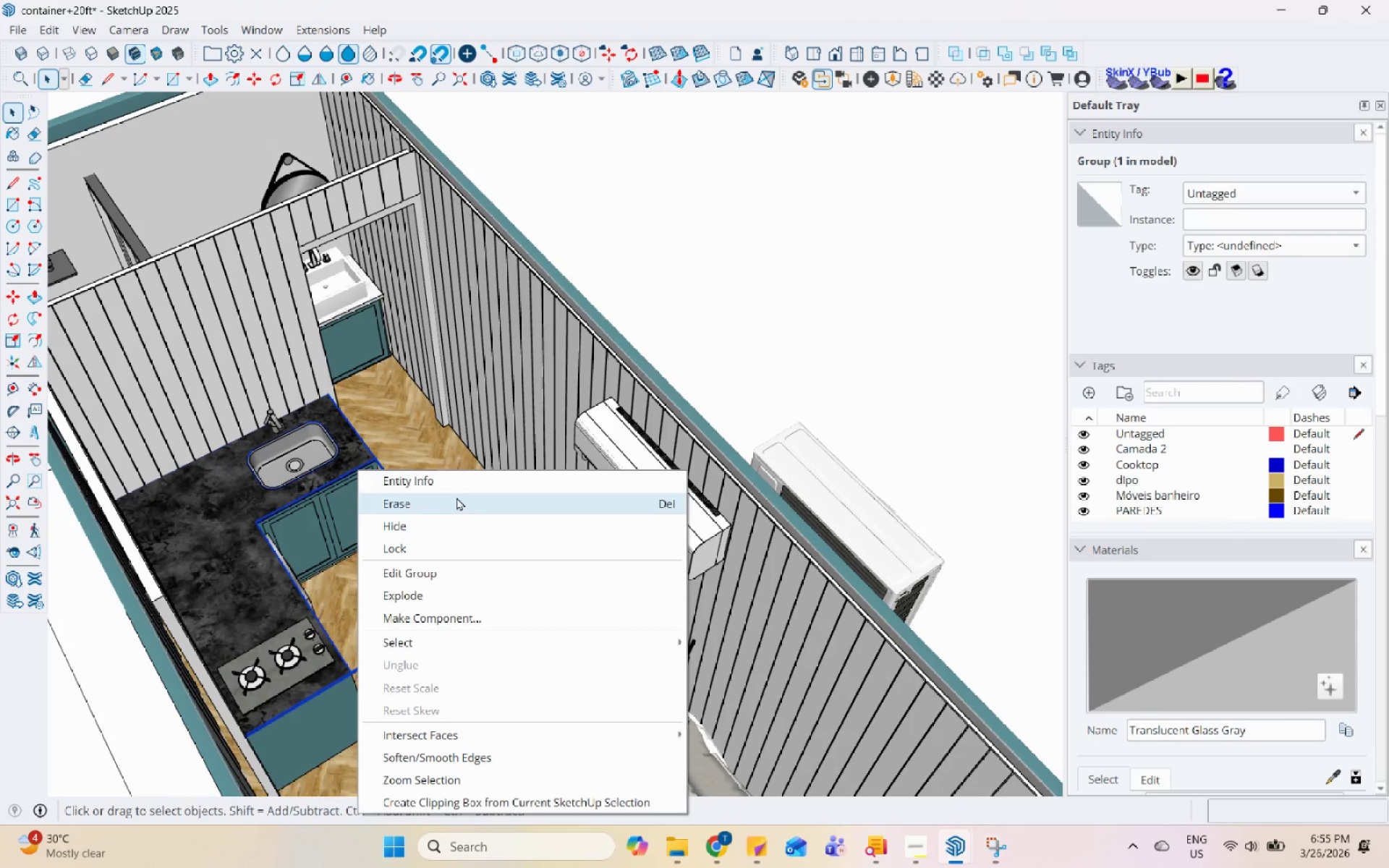 
left_click([456, 491])
 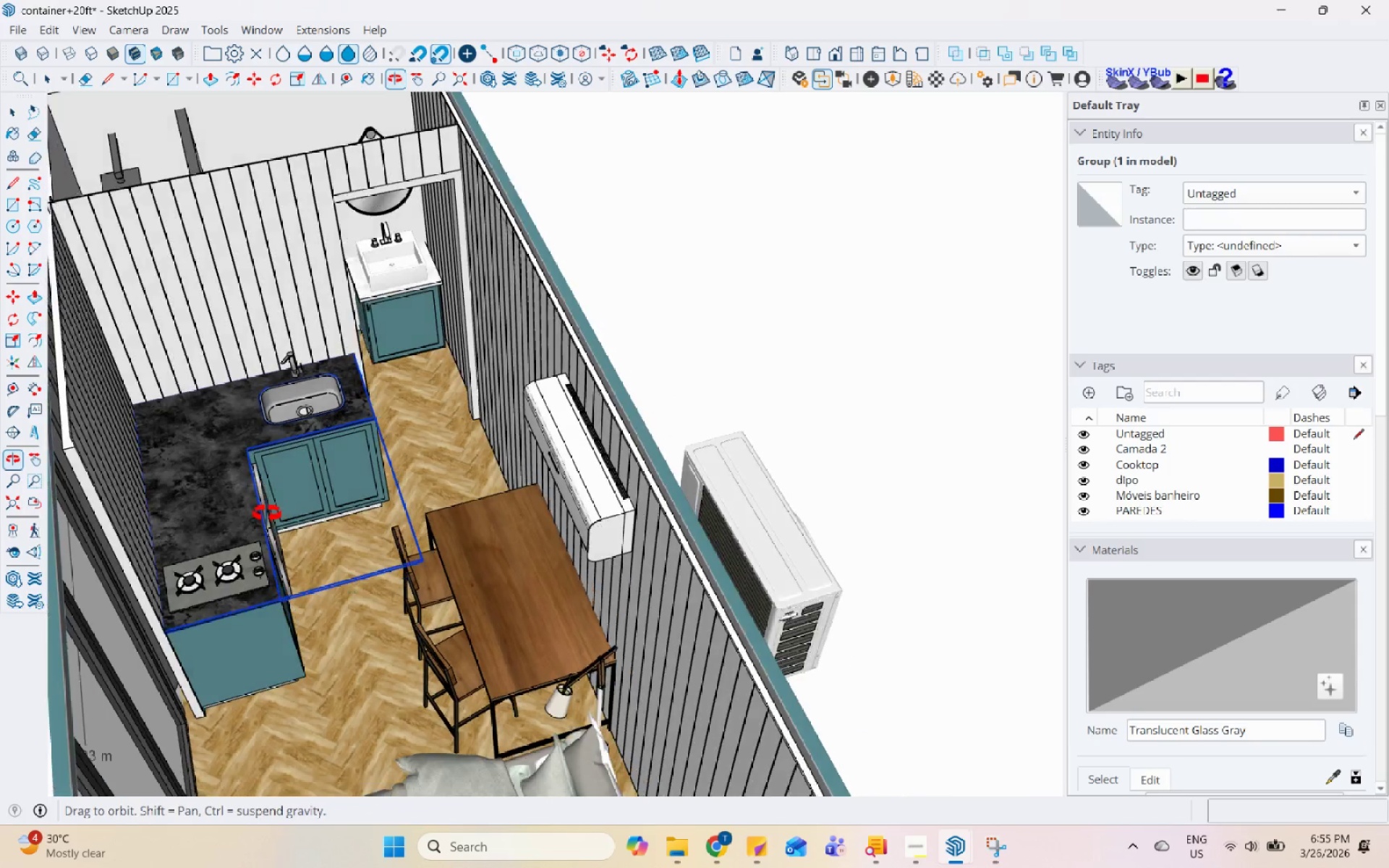 
scroll: coordinate [360, 433], scroll_direction: up, amount: 4.0
 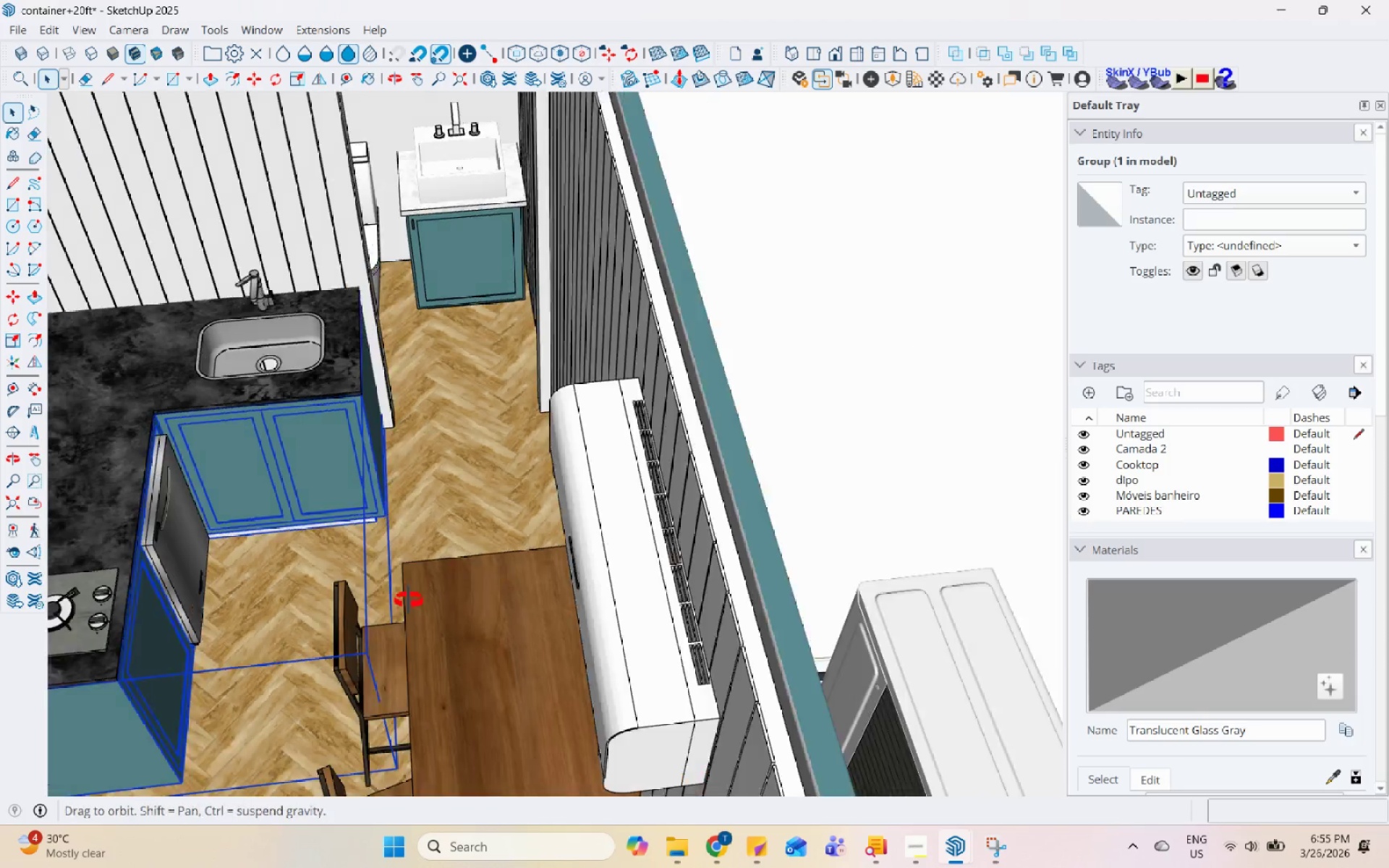 
left_click([231, 373])
 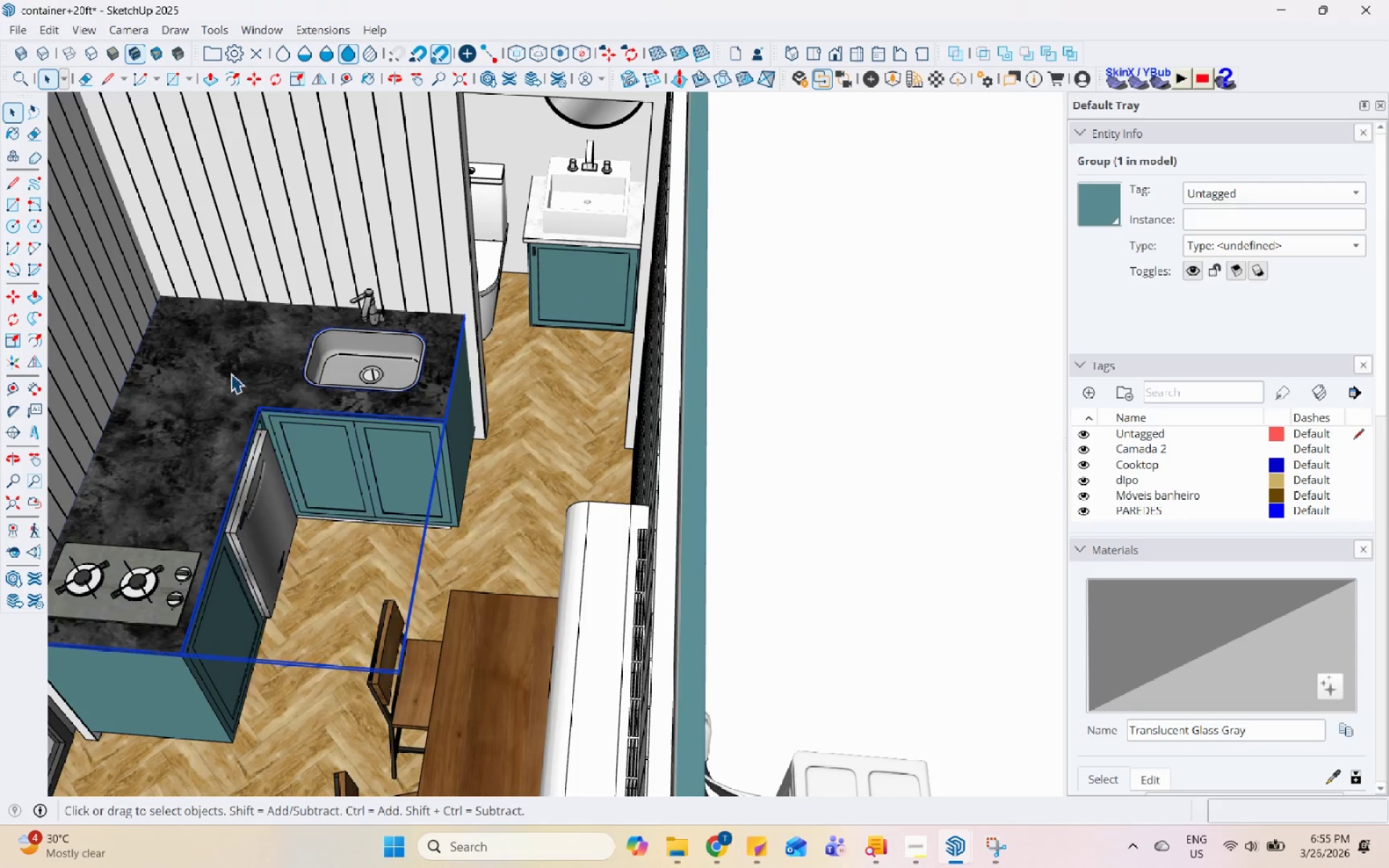 
right_click([231, 373])
 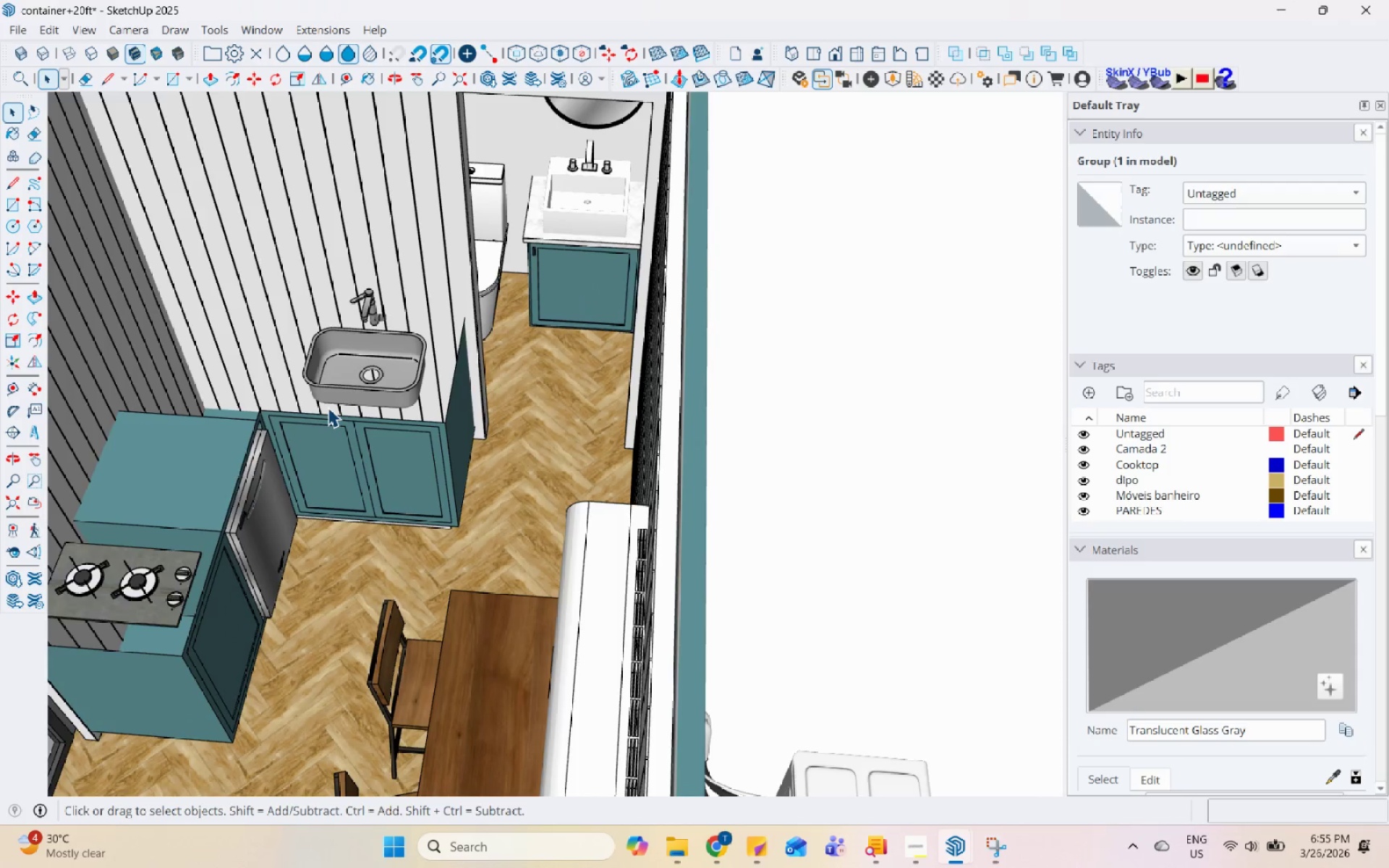 
scroll: coordinate [238, 454], scroll_direction: down, amount: 3.0
 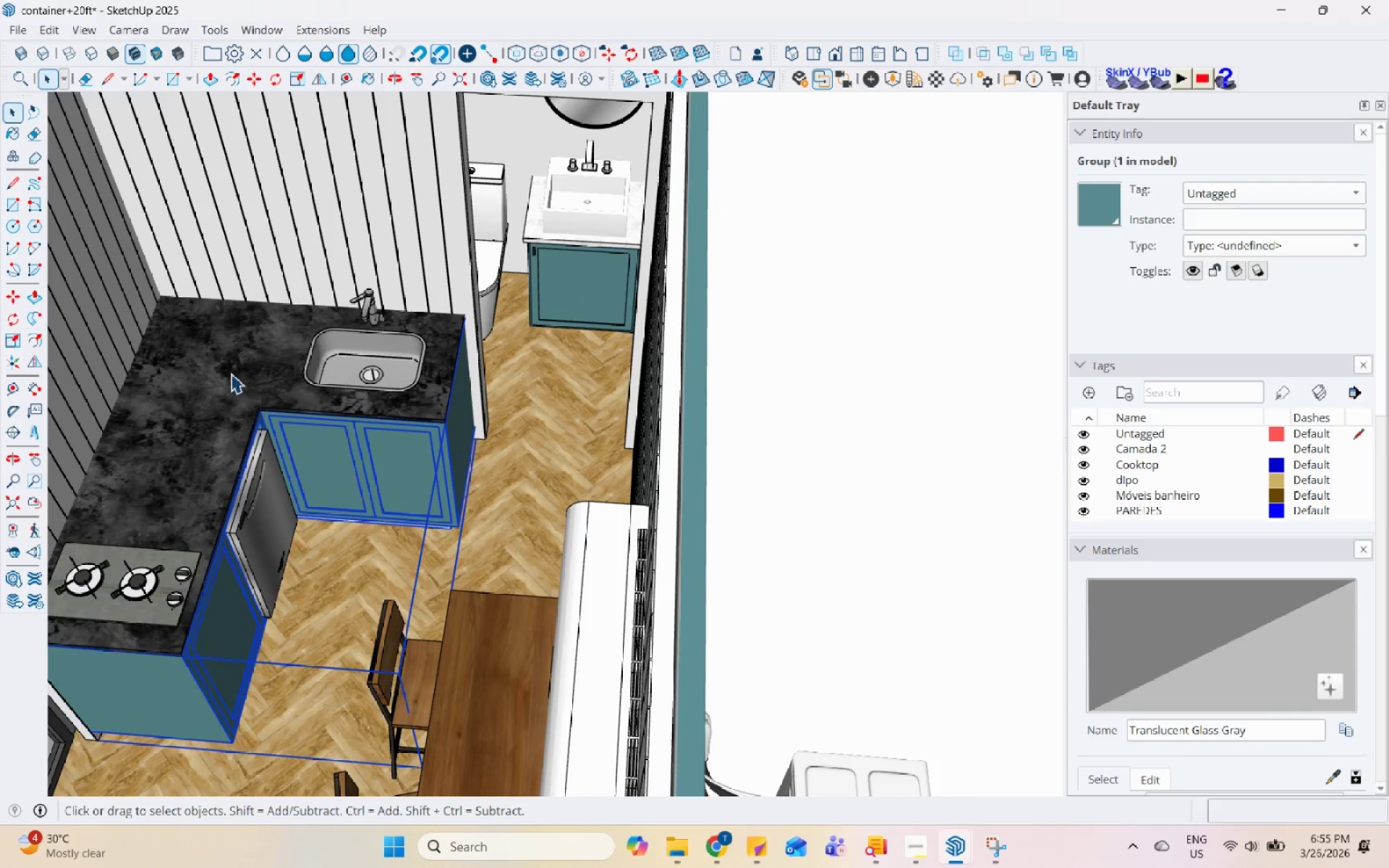 
double_click([328, 407])
 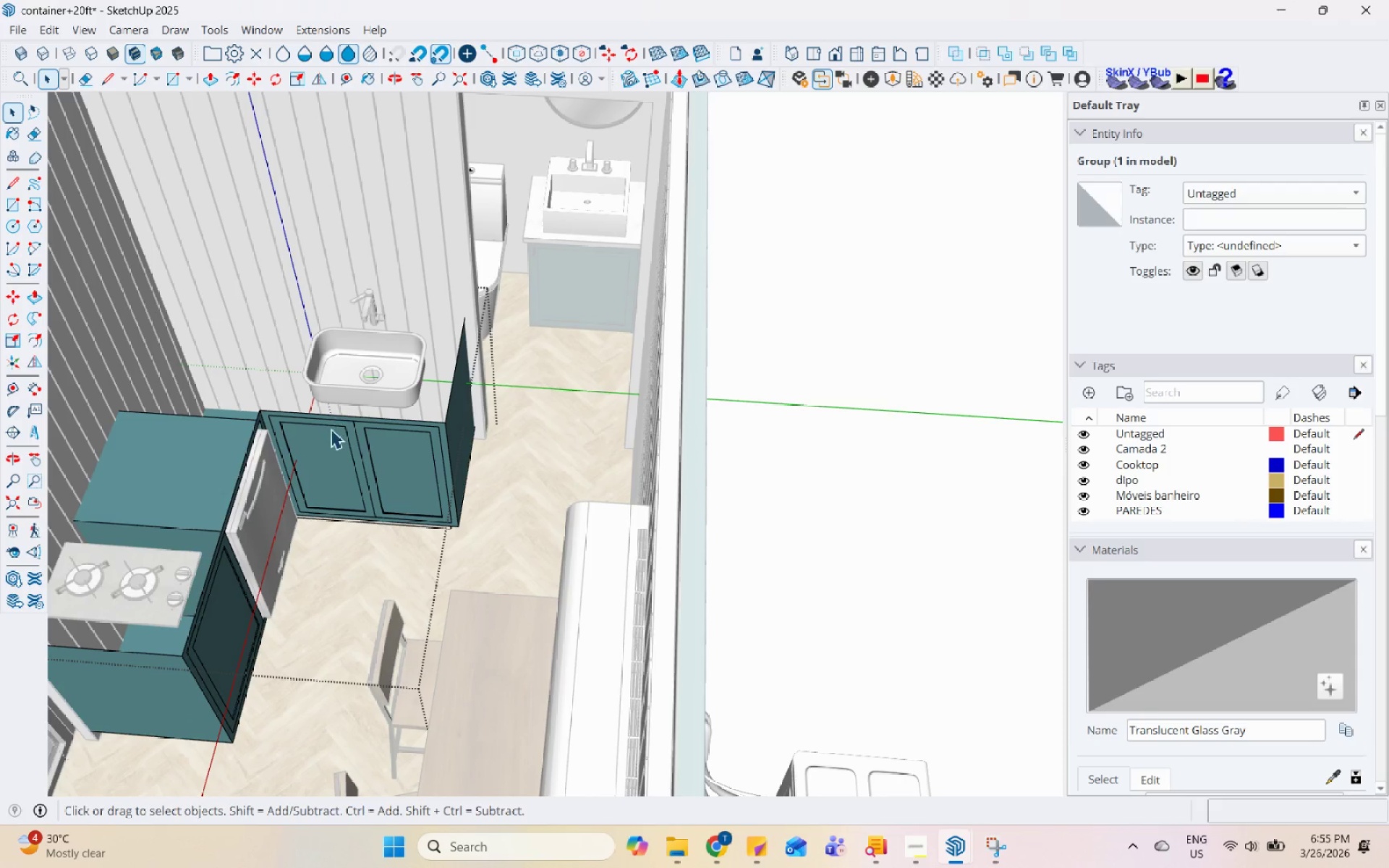 
triple_click([331, 429])
 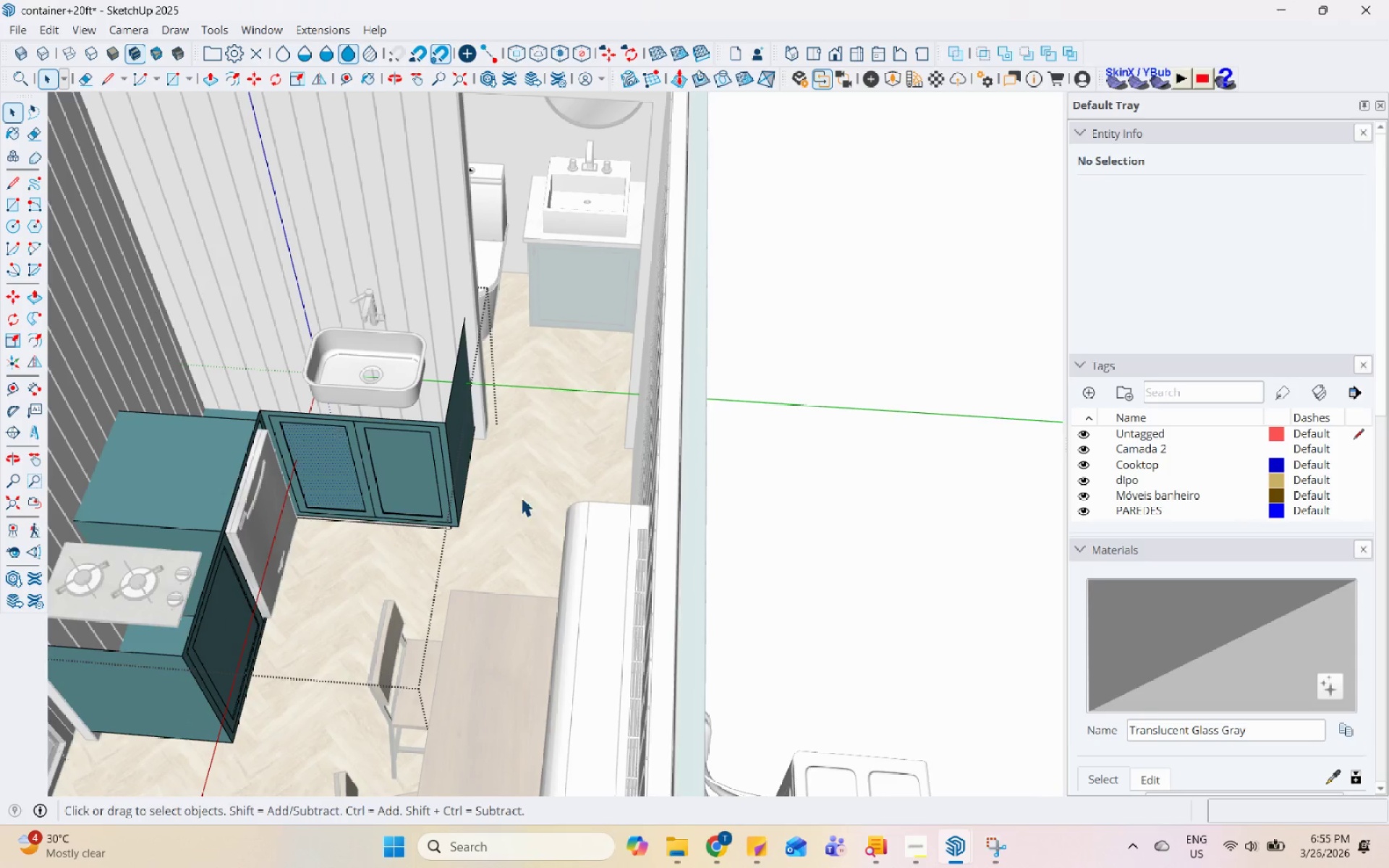 
key(Escape)
 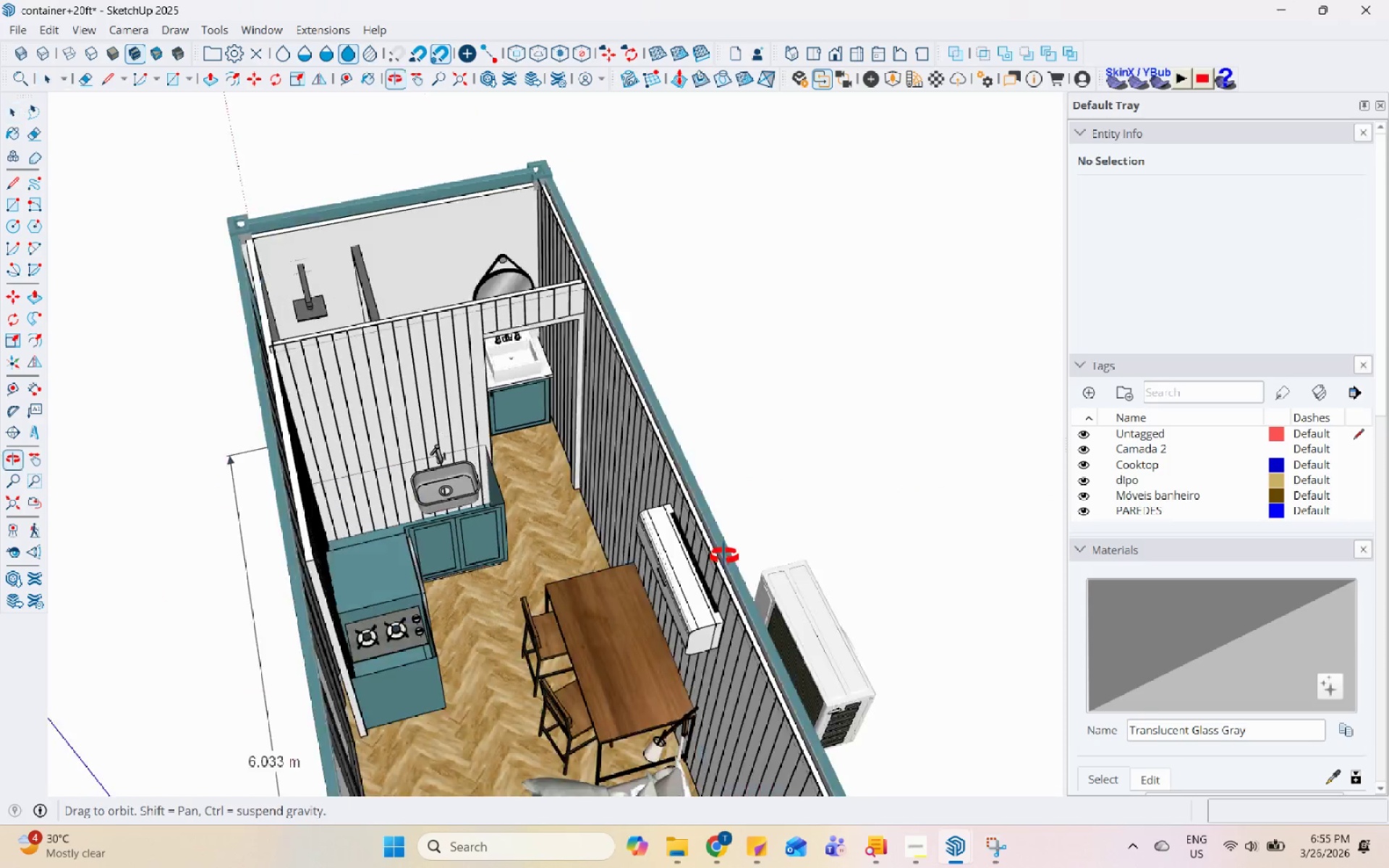 
scroll: coordinate [515, 561], scroll_direction: down, amount: 6.0
 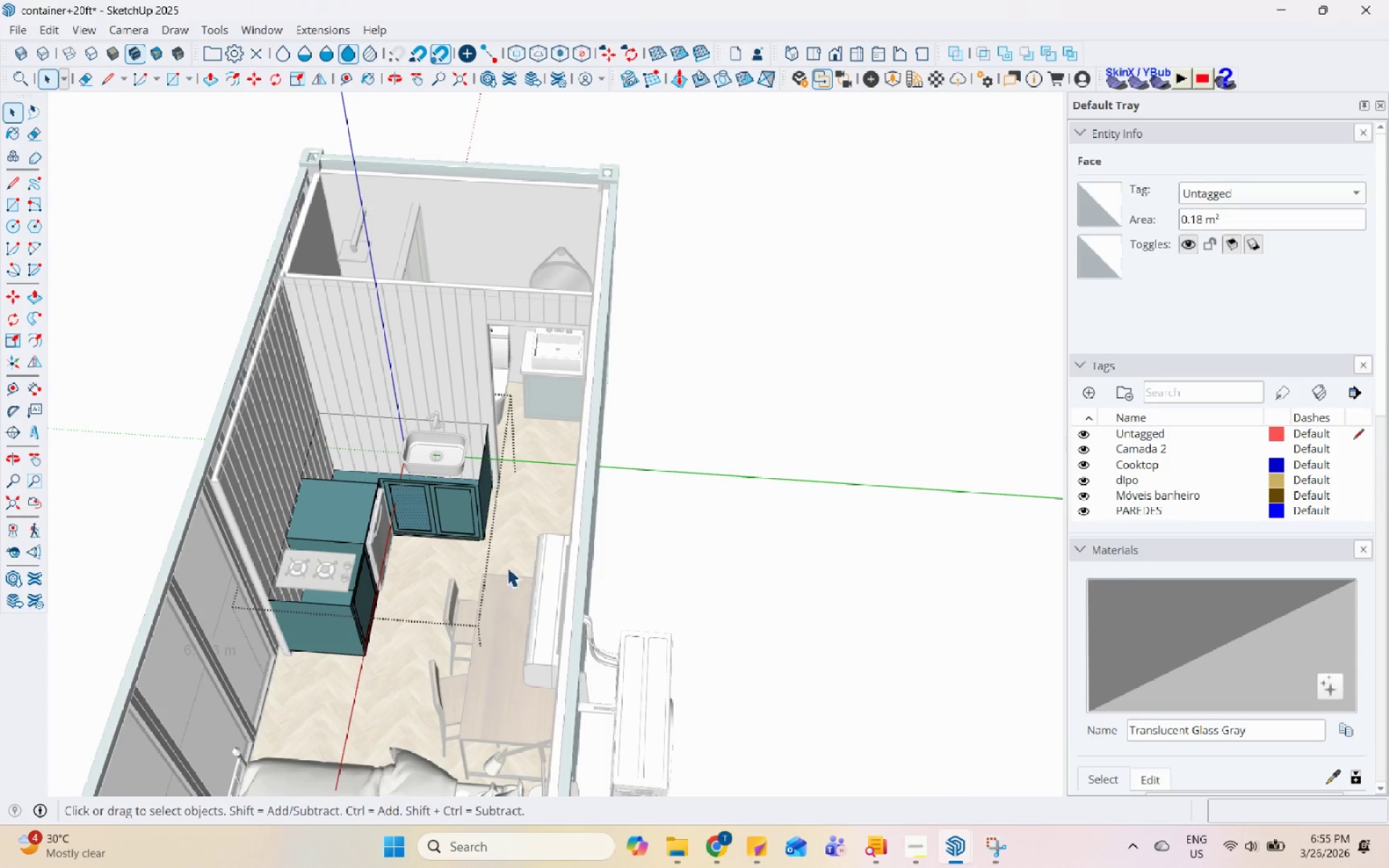 
left_click([679, 628])
 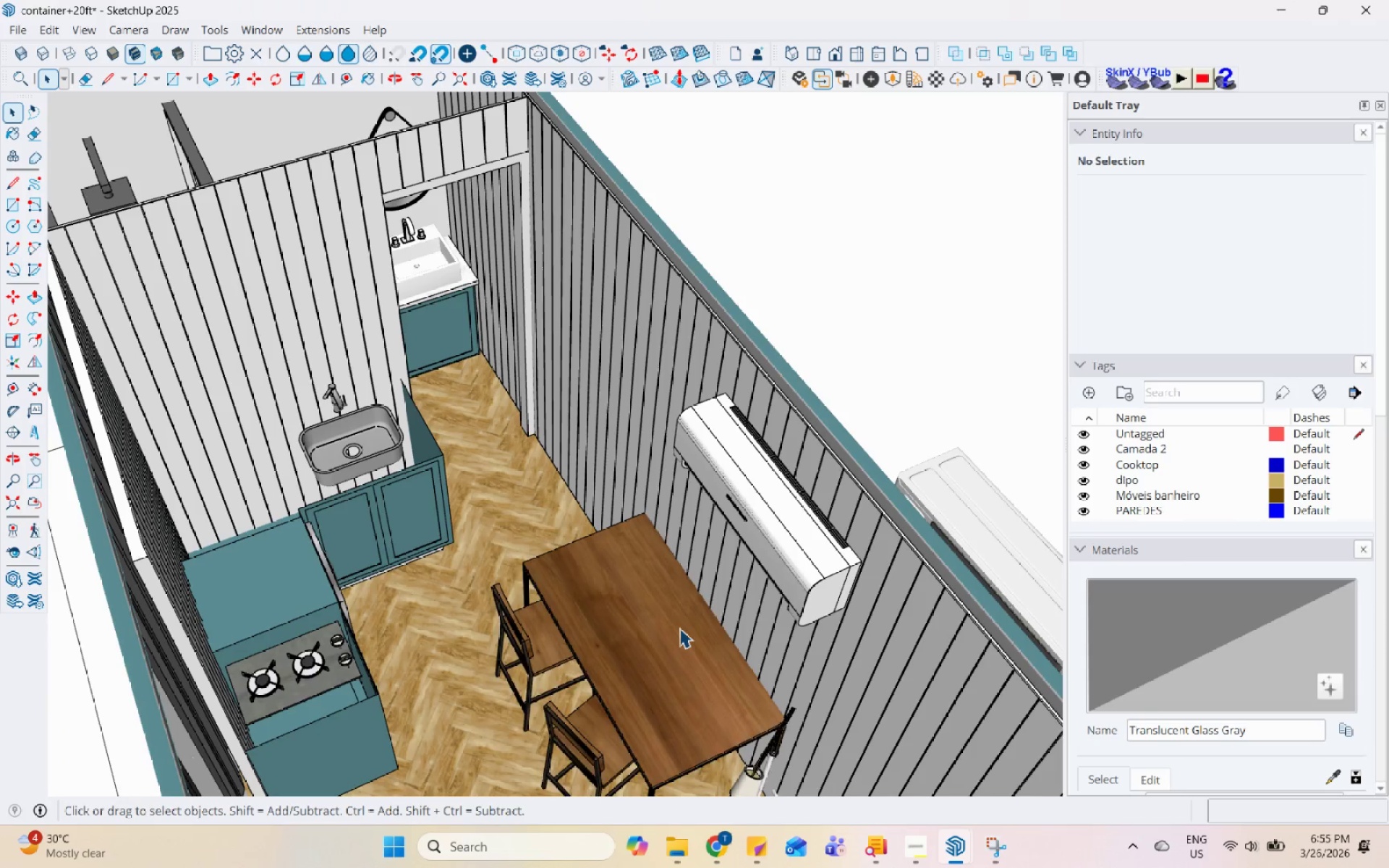 
right_click([679, 628])
 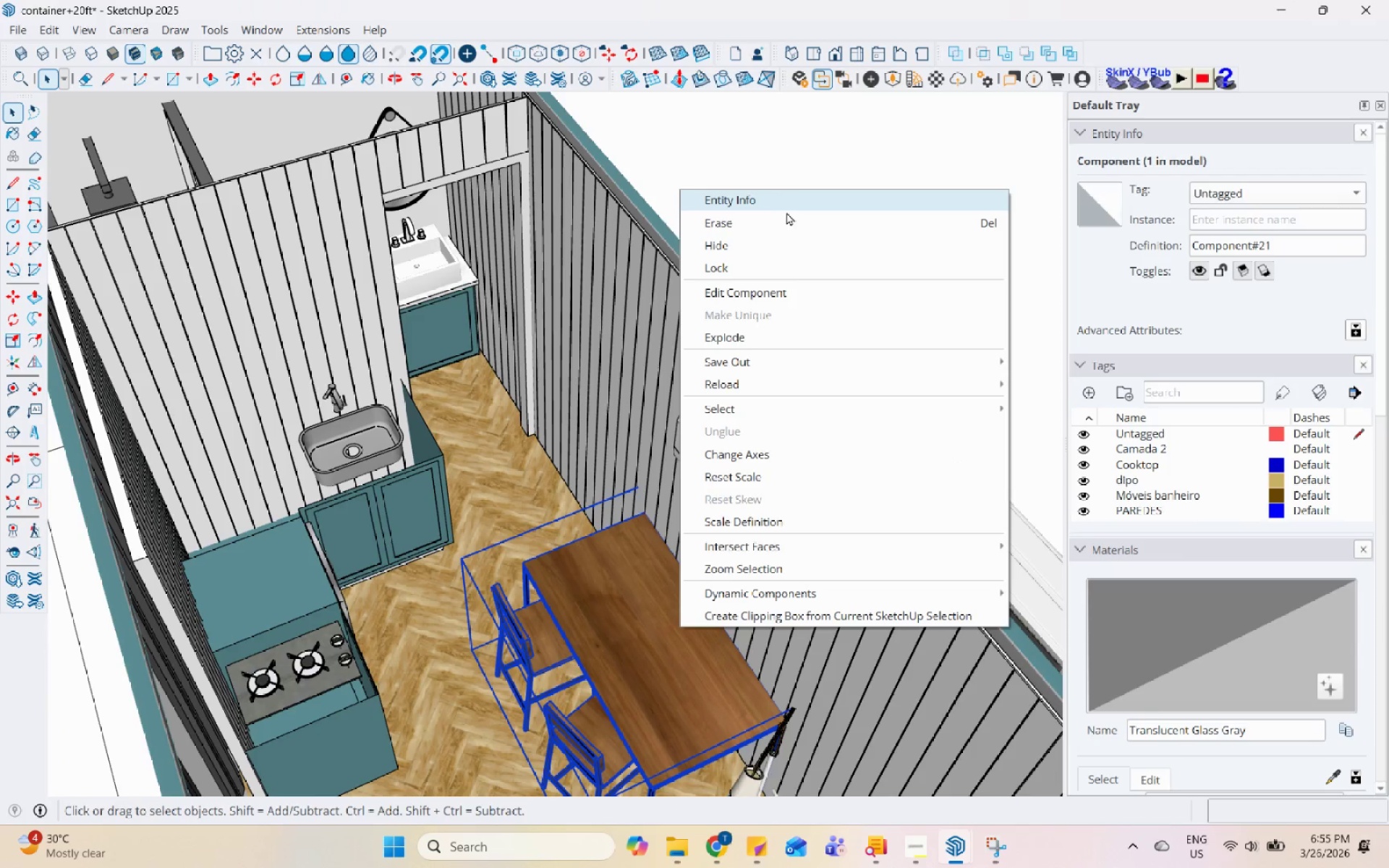 
scroll: coordinate [679, 628], scroll_direction: up, amount: 4.0
 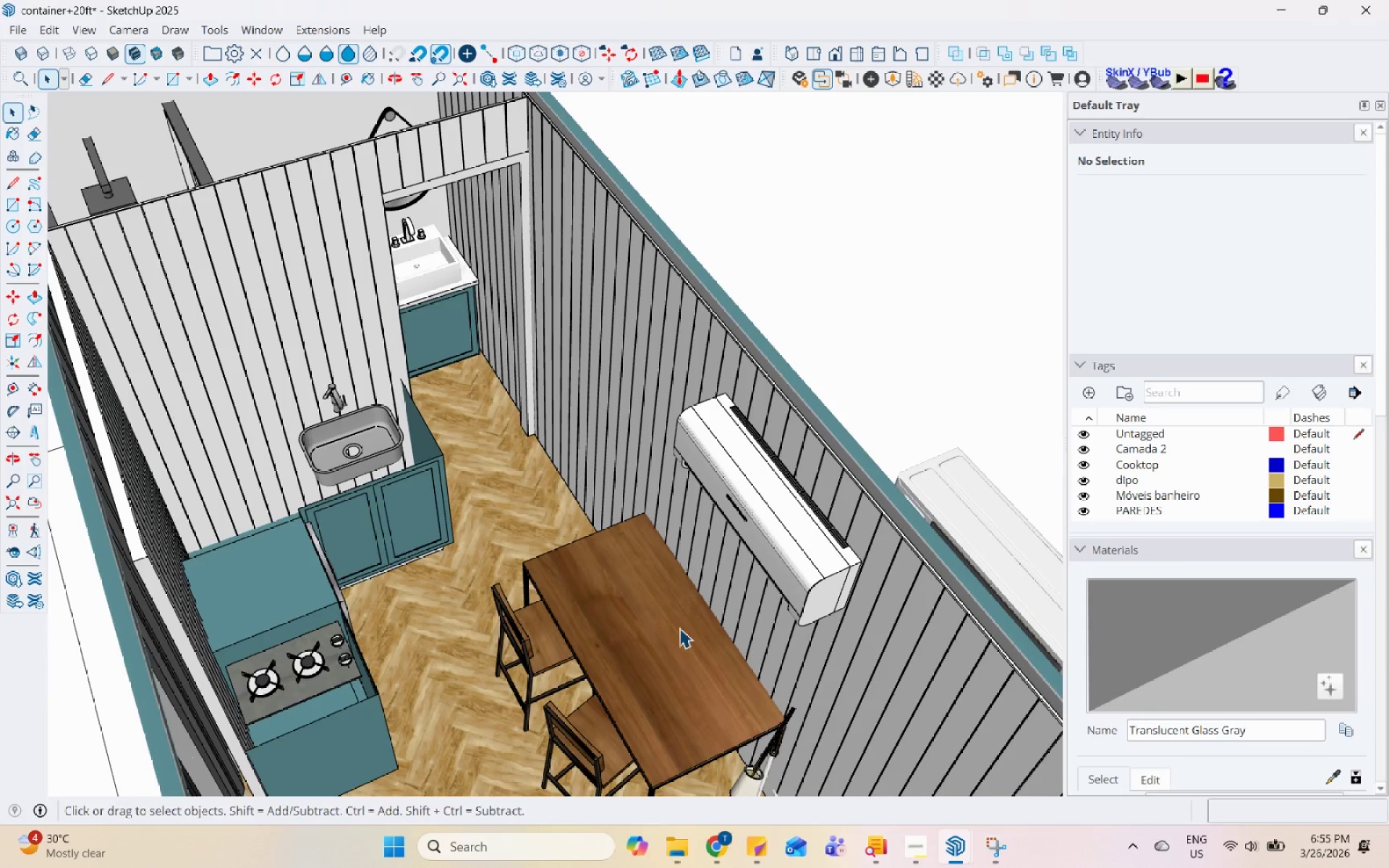 
left_click([788, 213])
 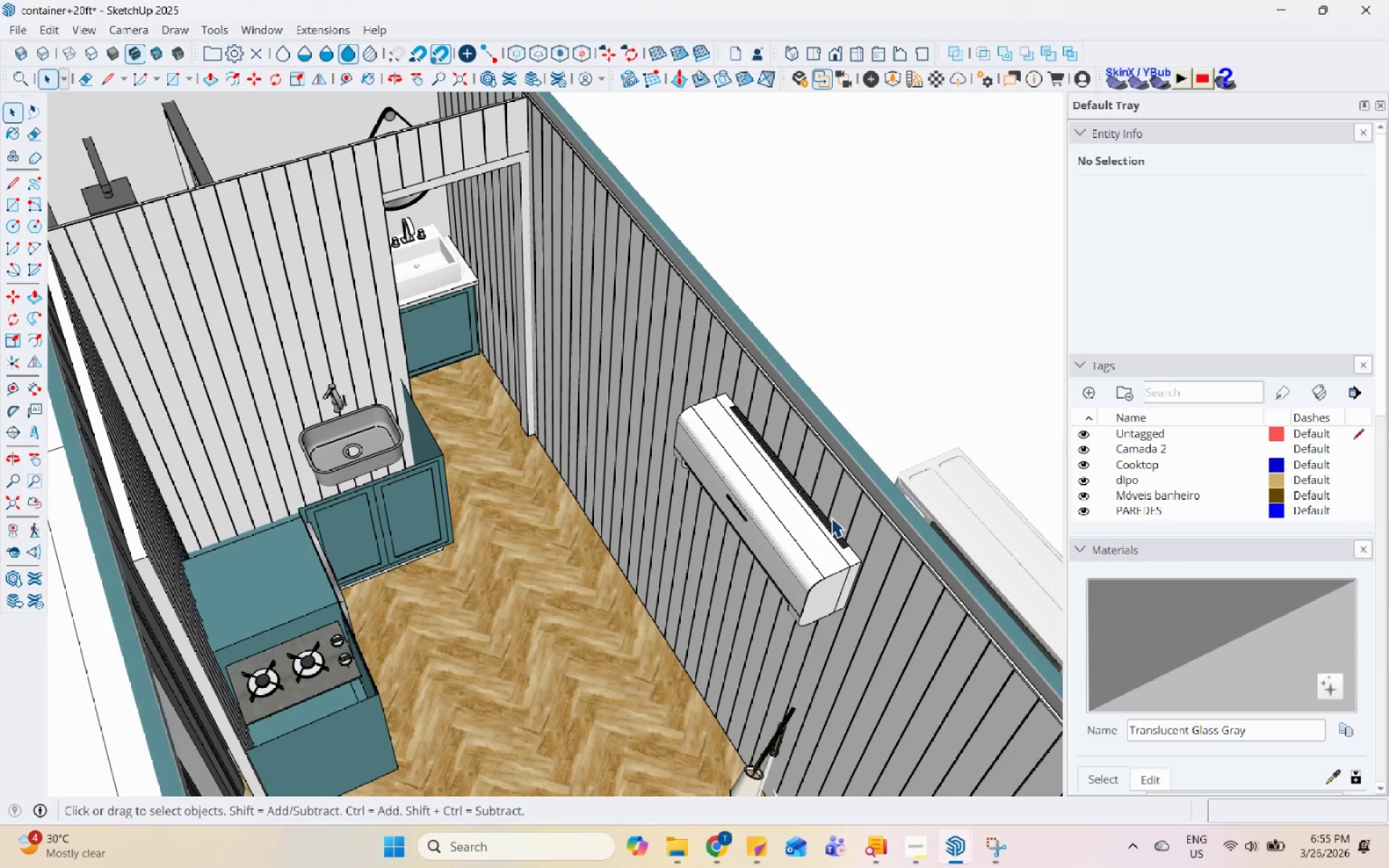 
double_click([799, 529])
 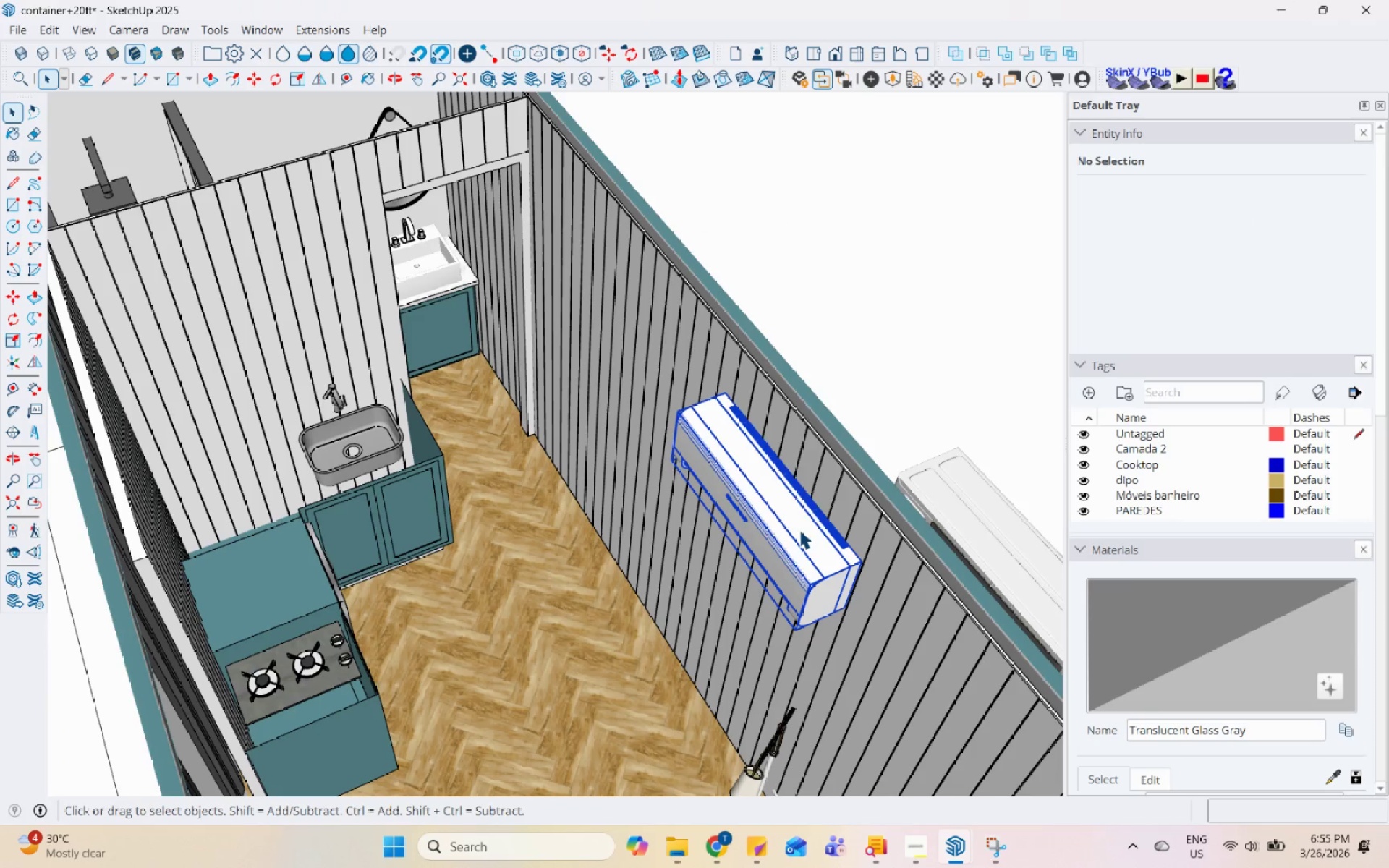 
right_click([799, 529])
 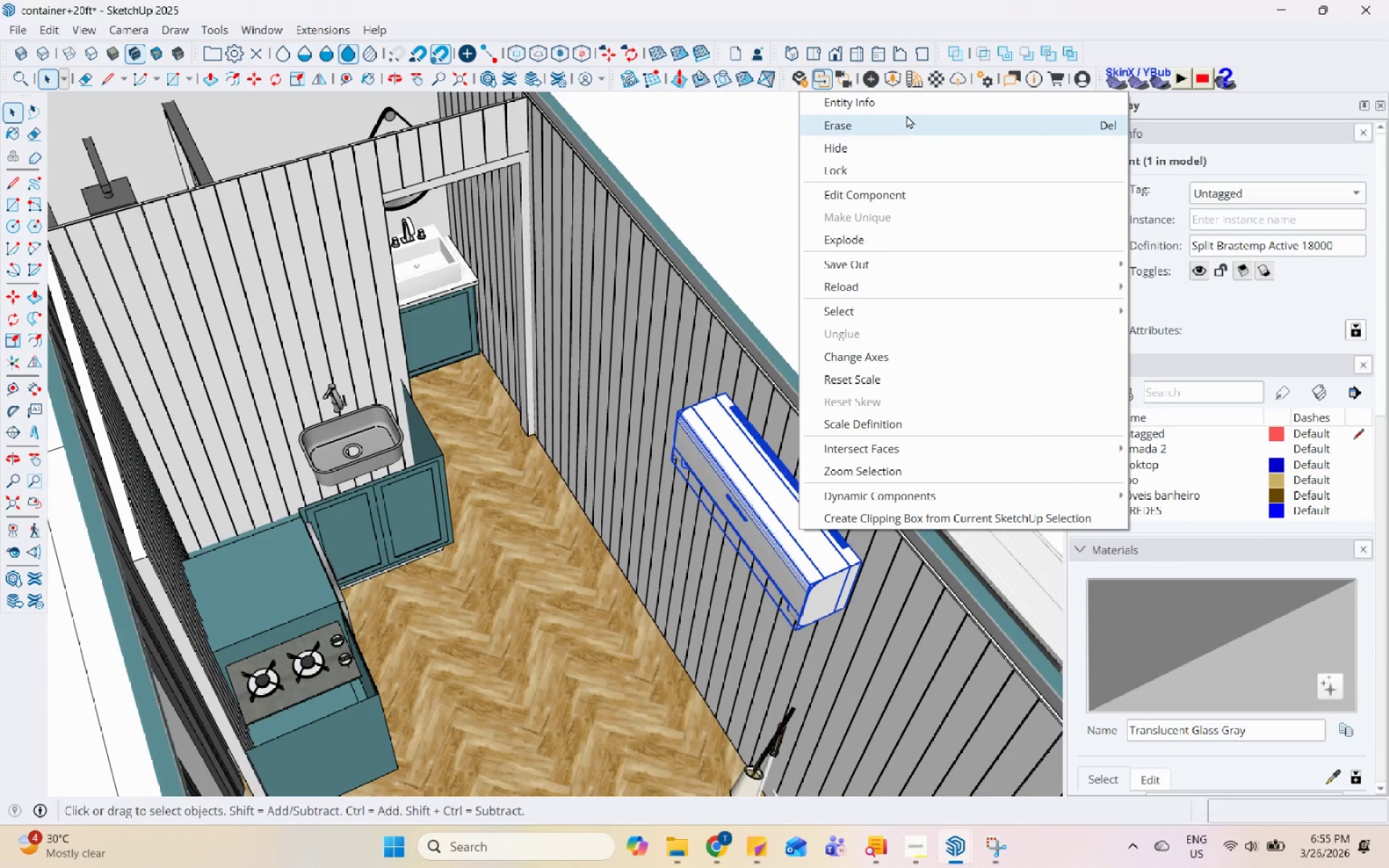 
left_click([906, 125])
 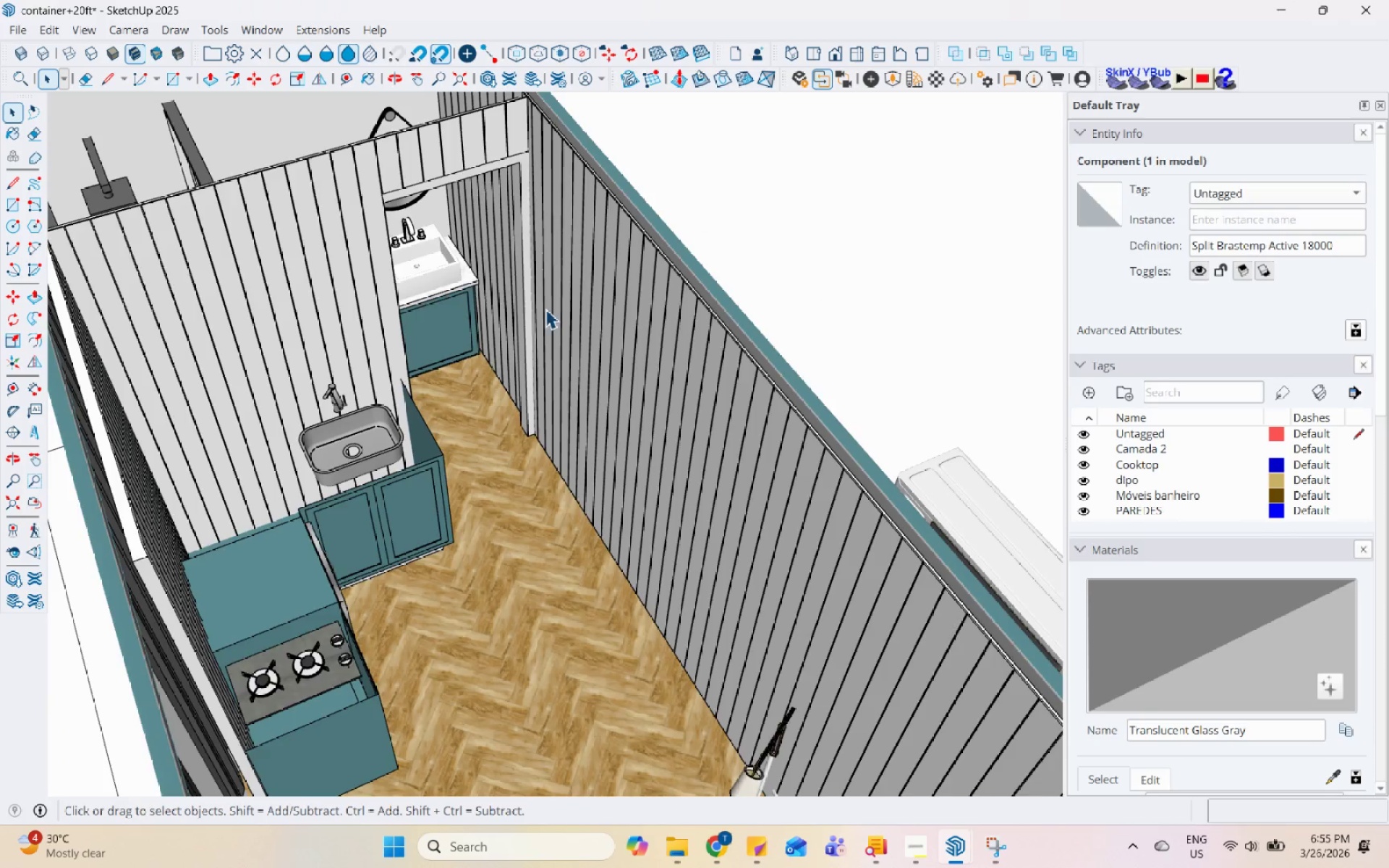 
scroll: coordinate [459, 433], scroll_direction: down, amount: 4.0
 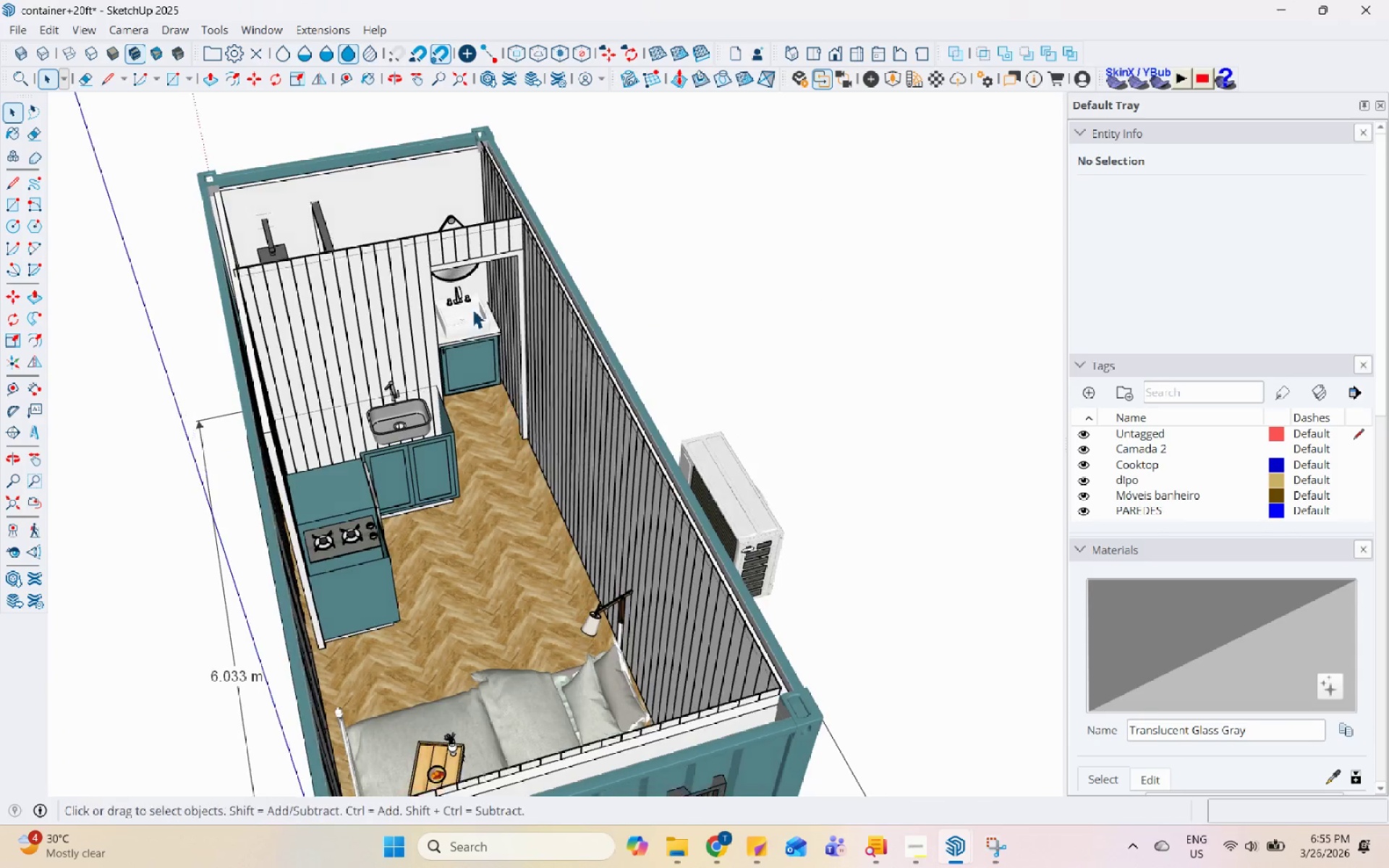 
left_click([461, 226])
 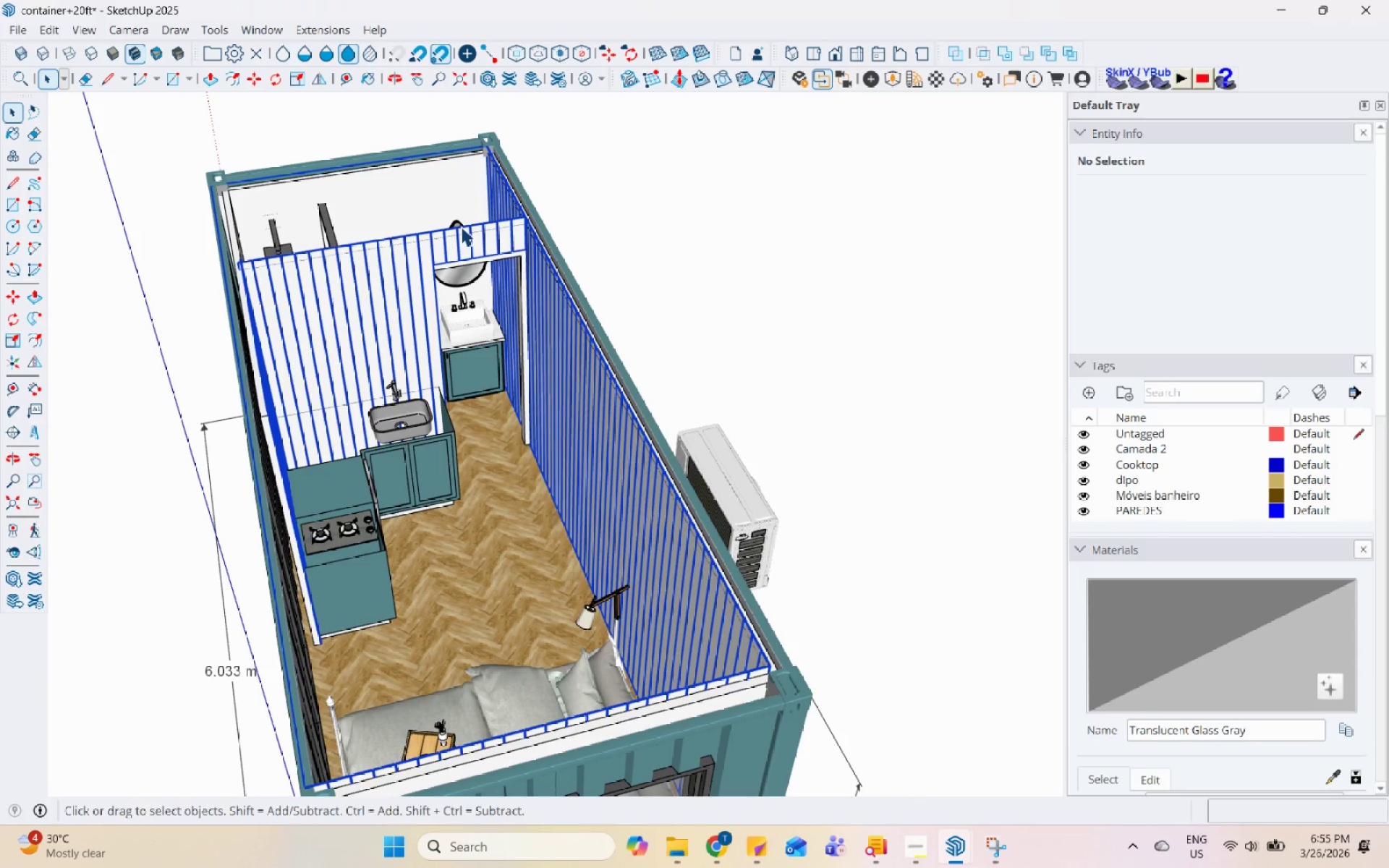 
right_click([461, 226])
 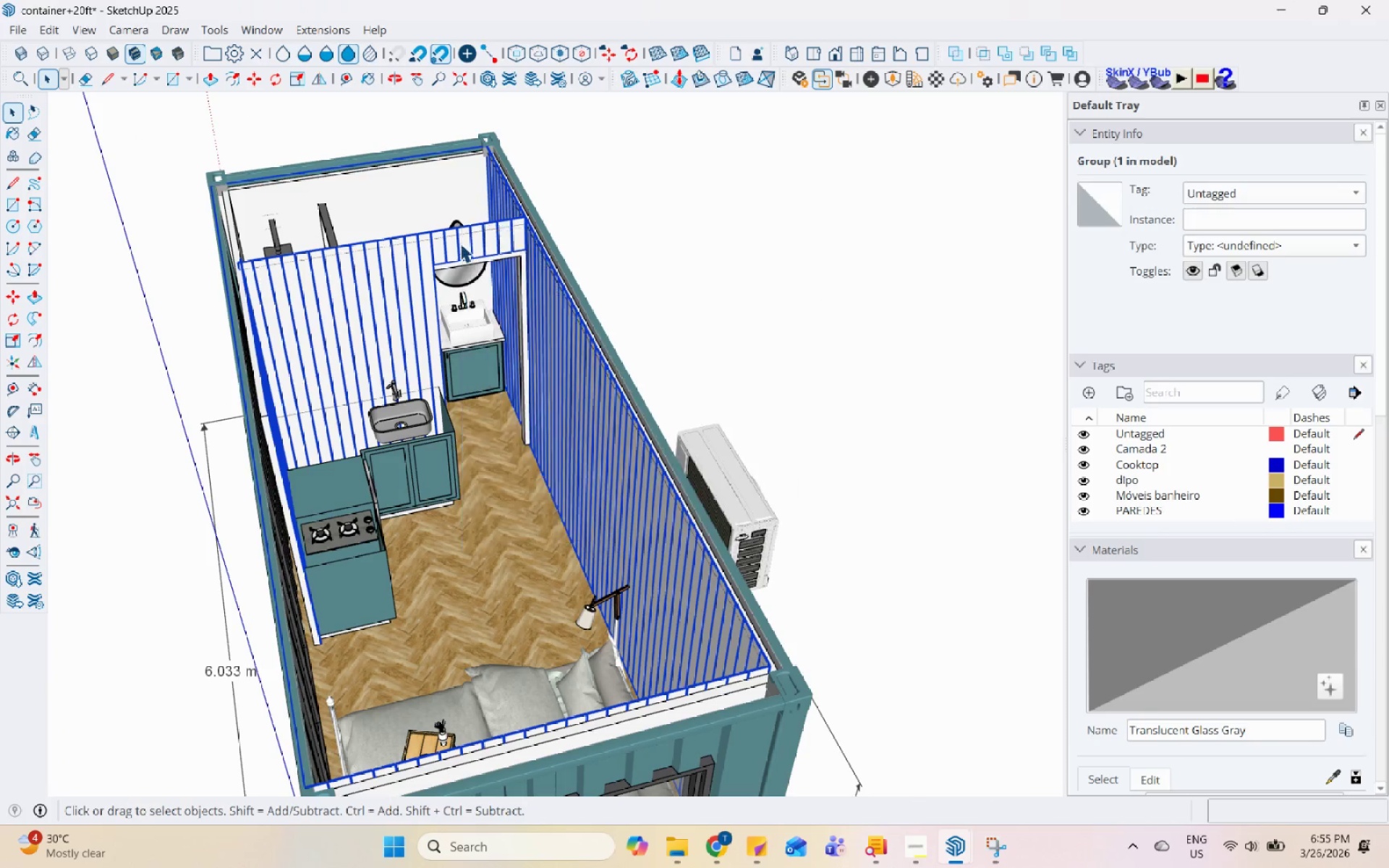 
double_click([460, 243])
 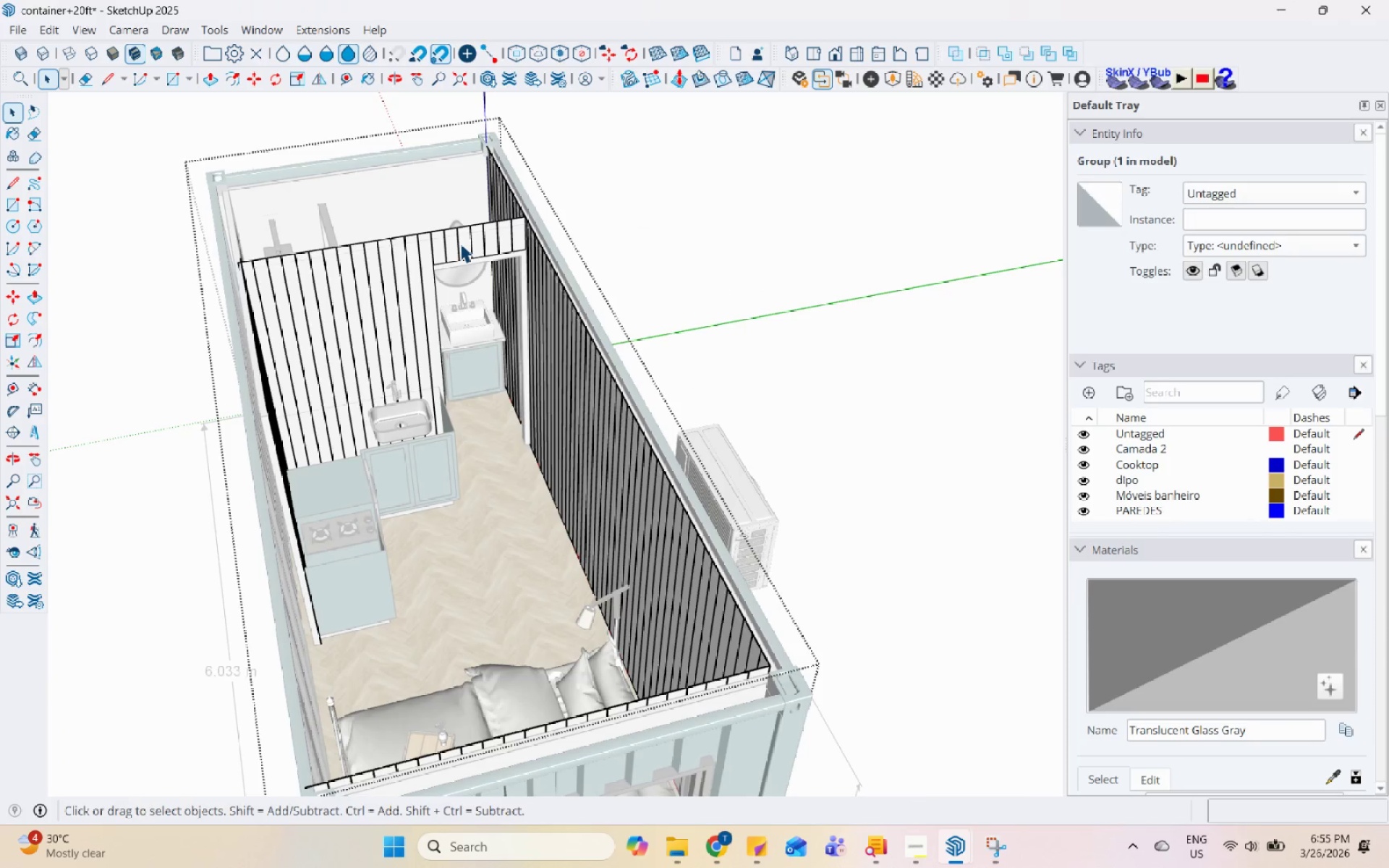 
triple_click([460, 243])
 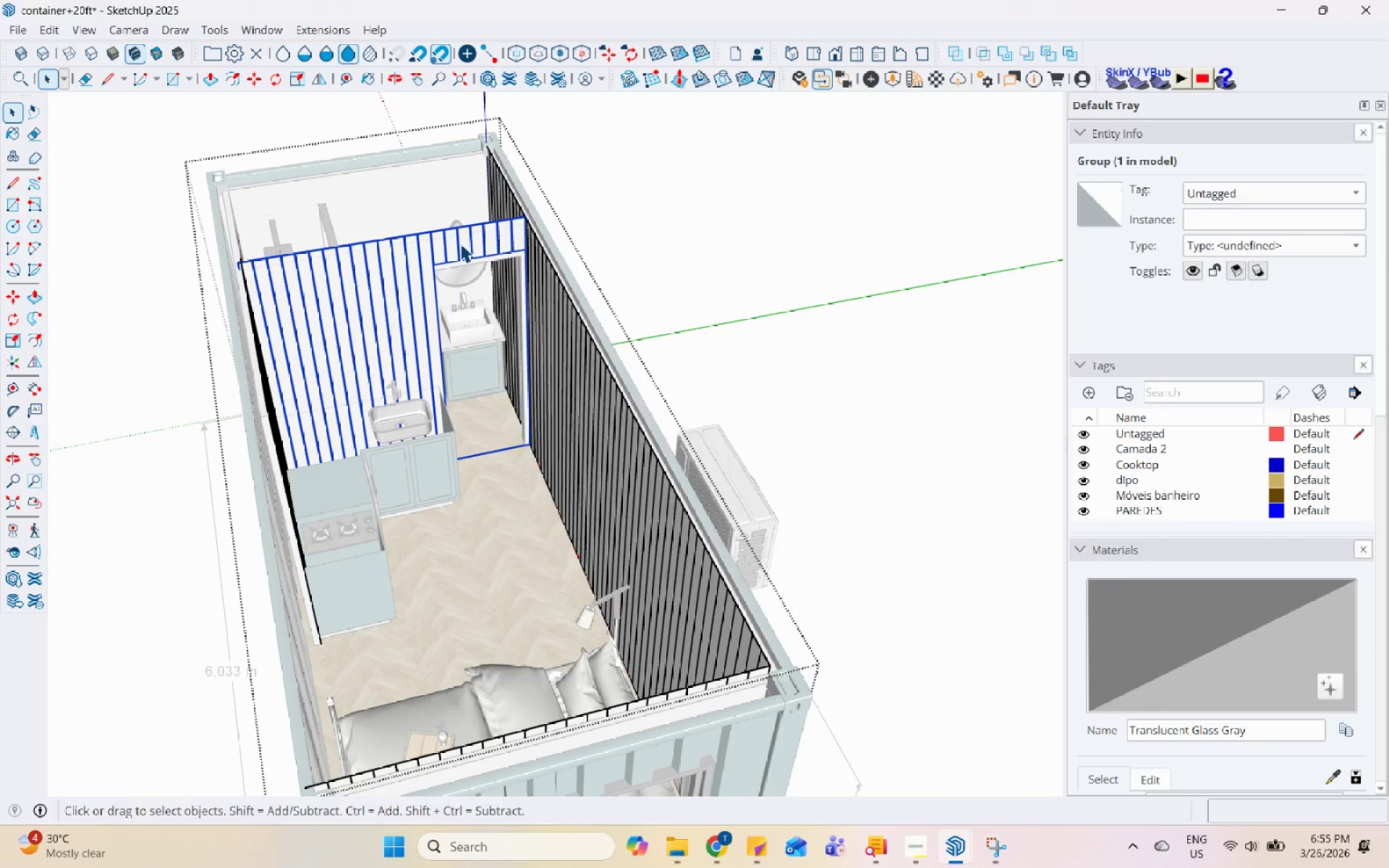 
right_click([460, 243])
 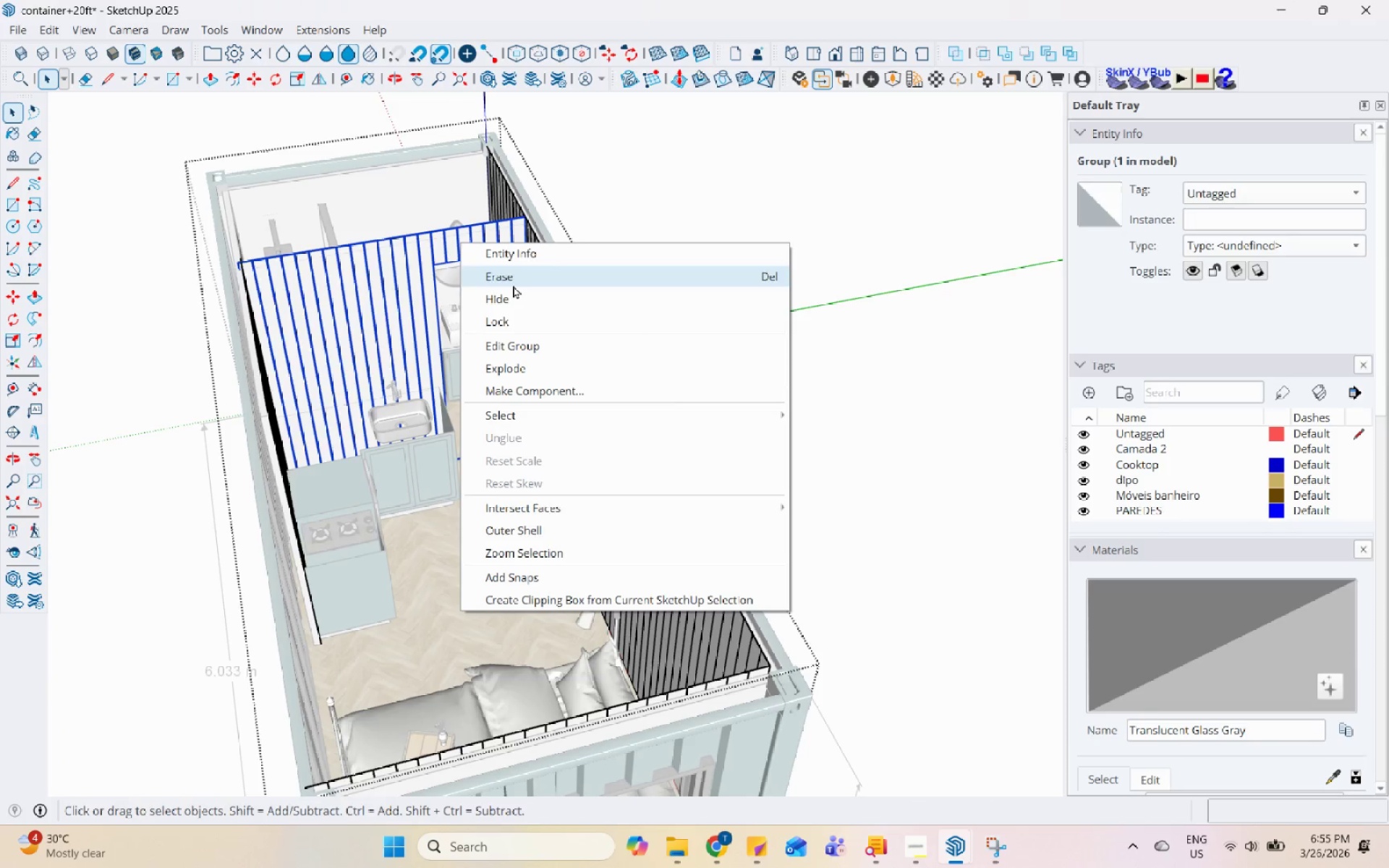 
left_click([513, 285])
 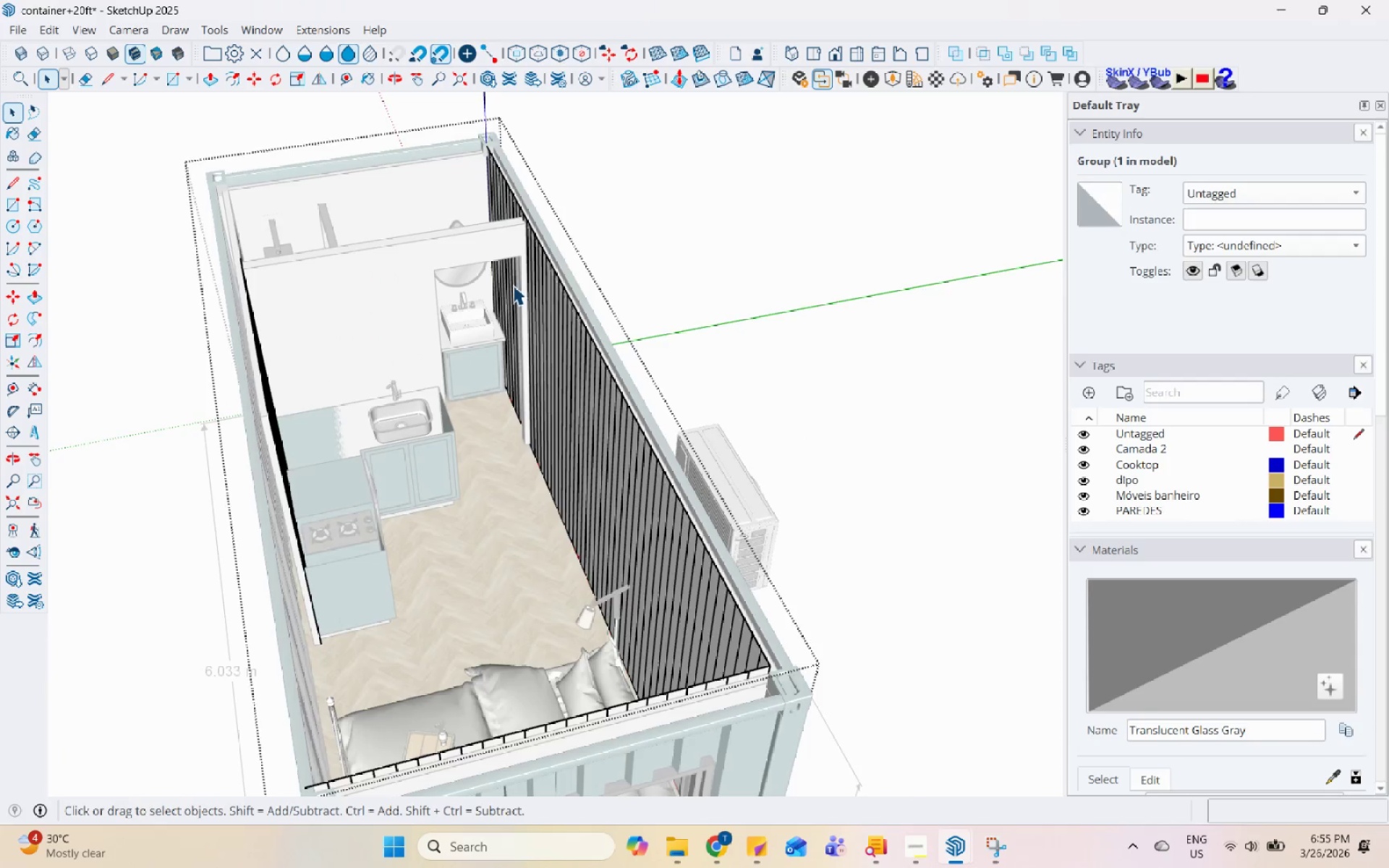 
key(Escape)
 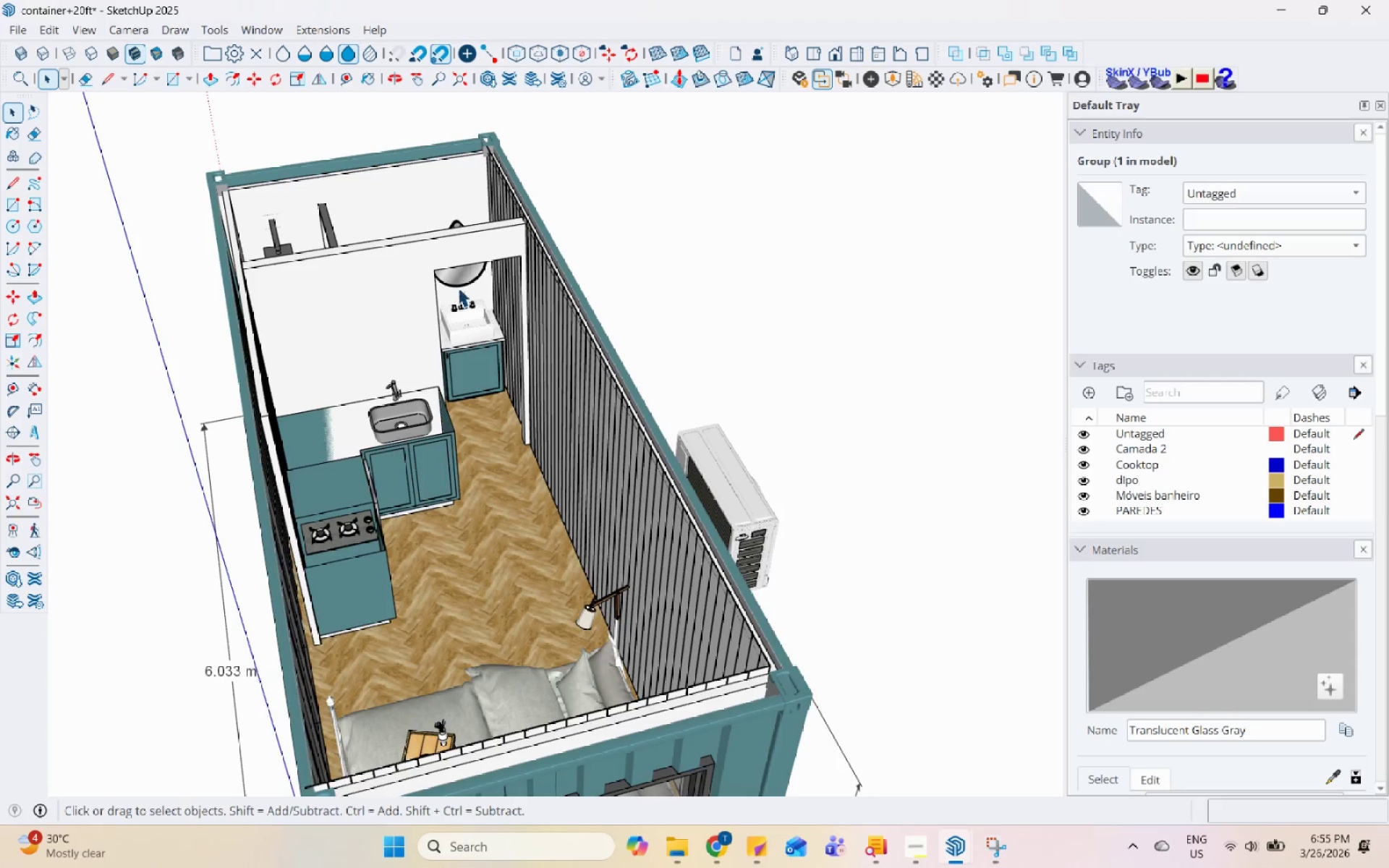 
key(Escape)
 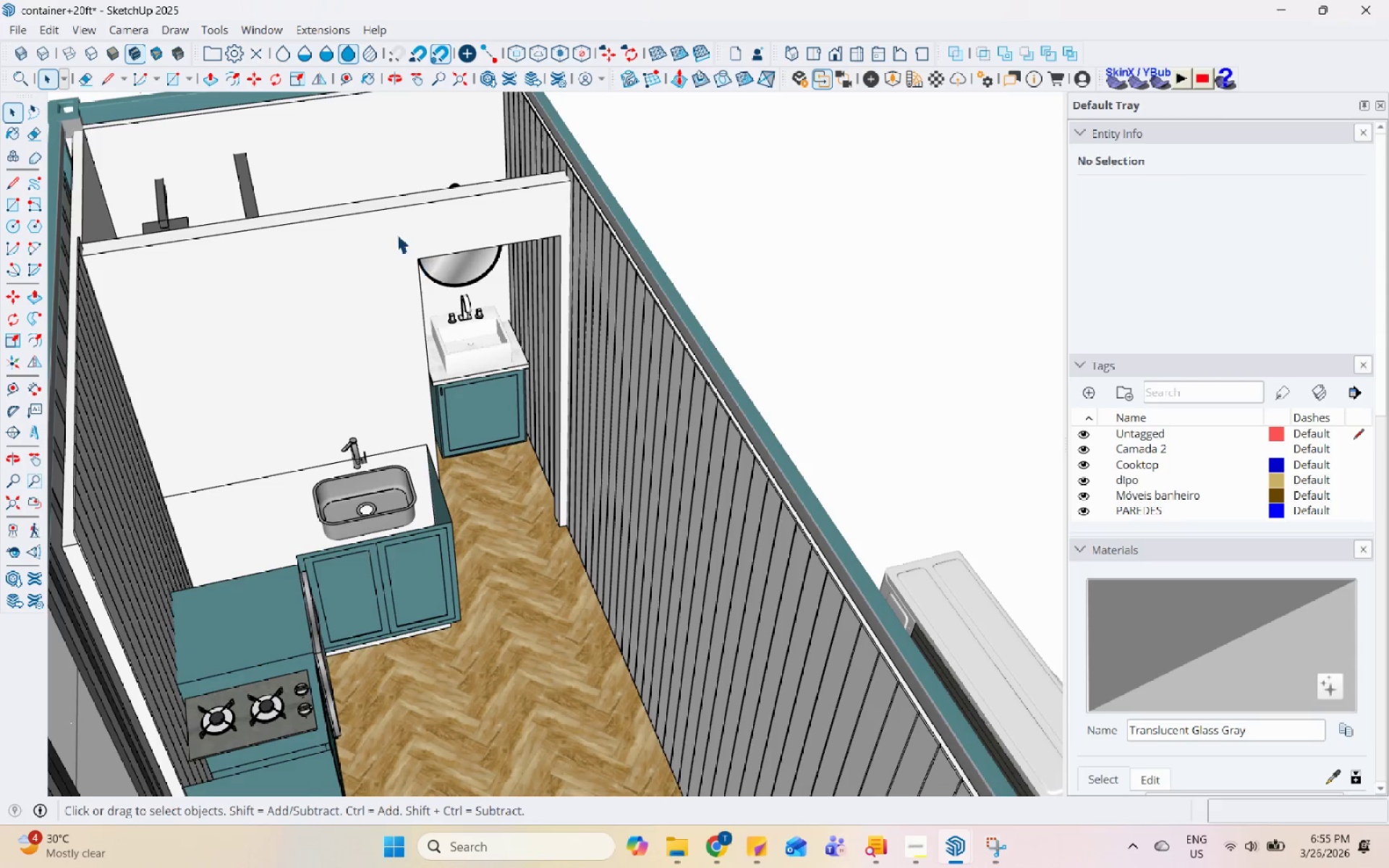 
left_click([396, 234])
 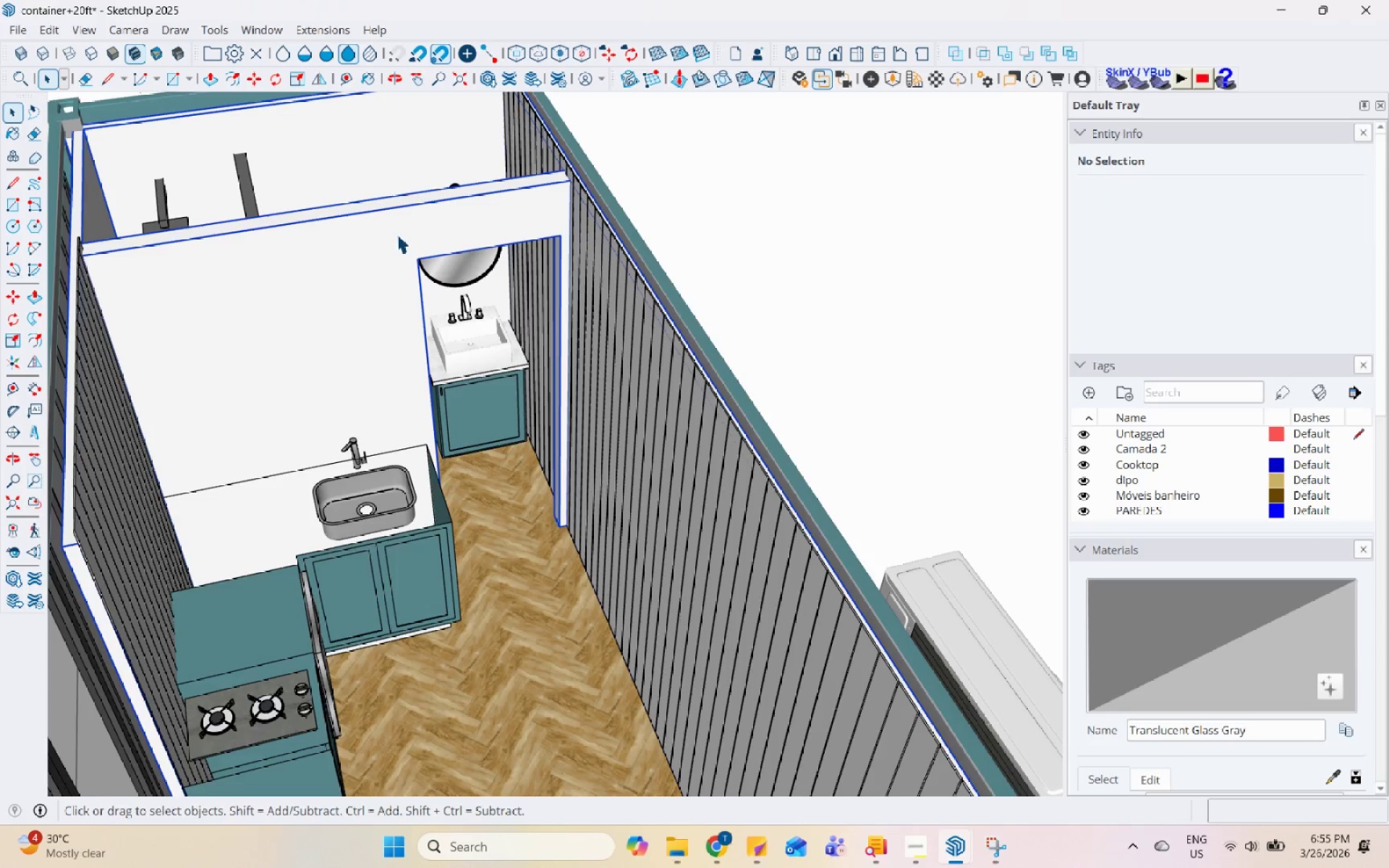 
scroll: coordinate [458, 287], scroll_direction: up, amount: 4.0
 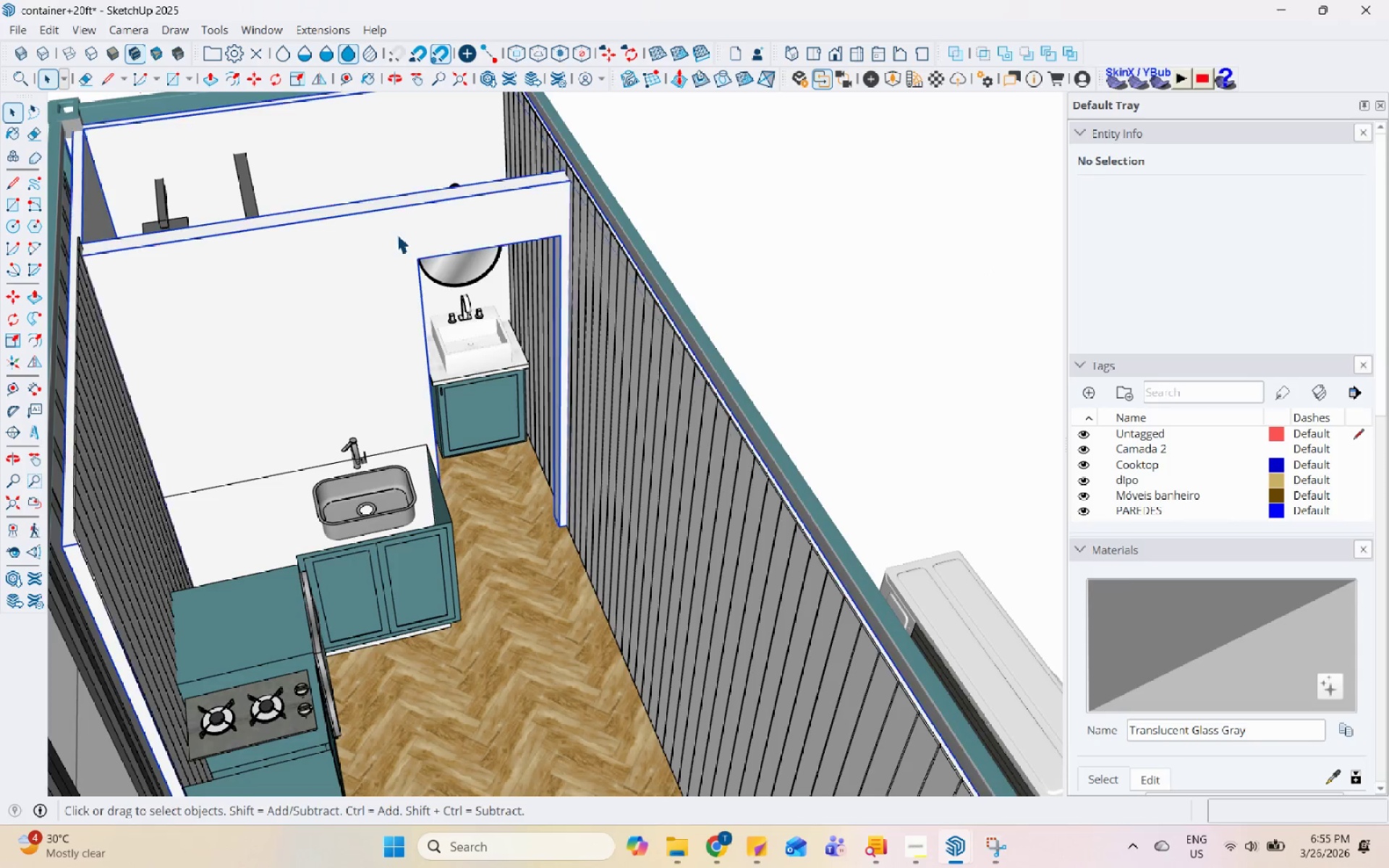 
double_click([396, 234])
 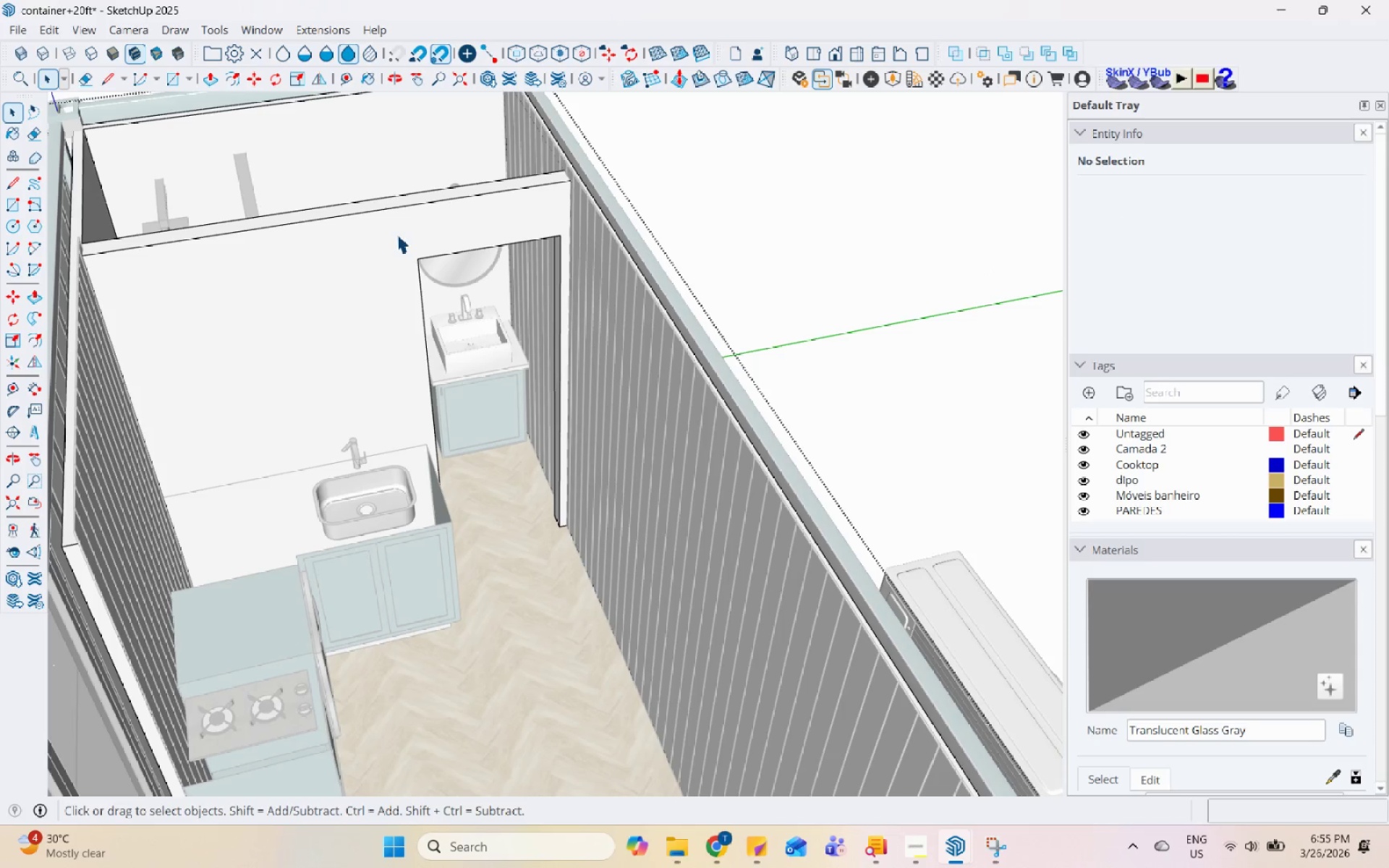 
triple_click([396, 234])
 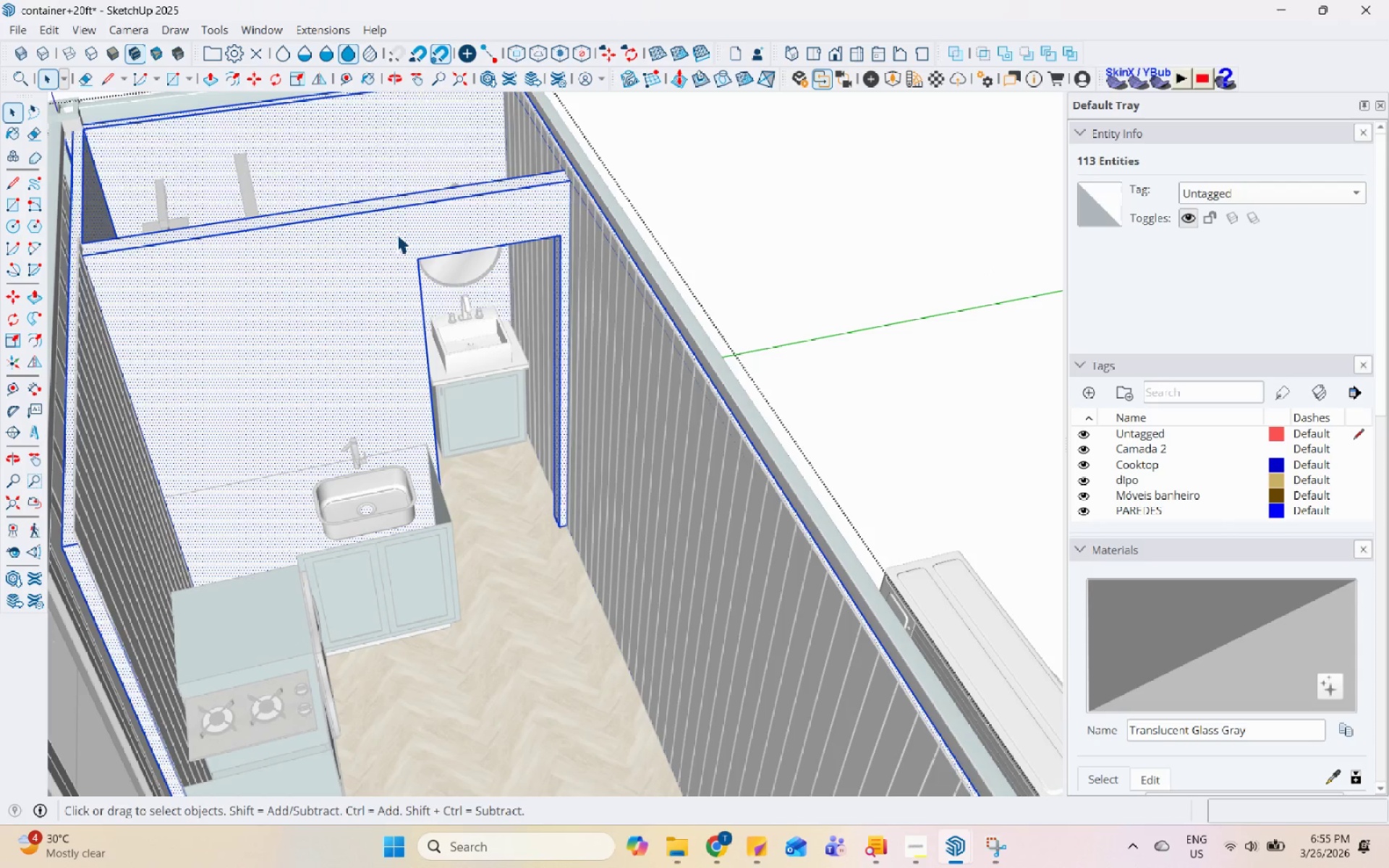 
double_click([396, 234])
 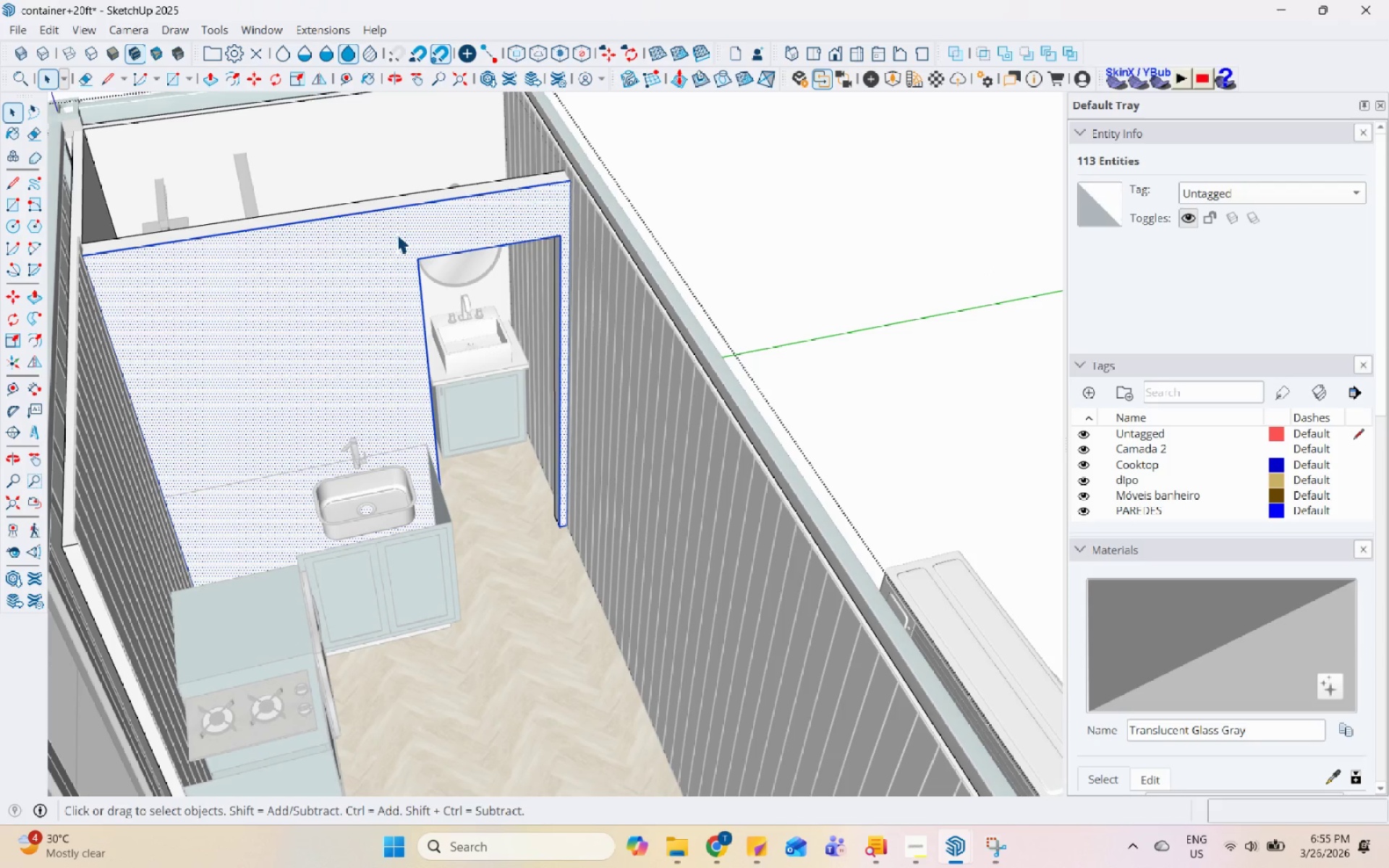 
triple_click([396, 234])
 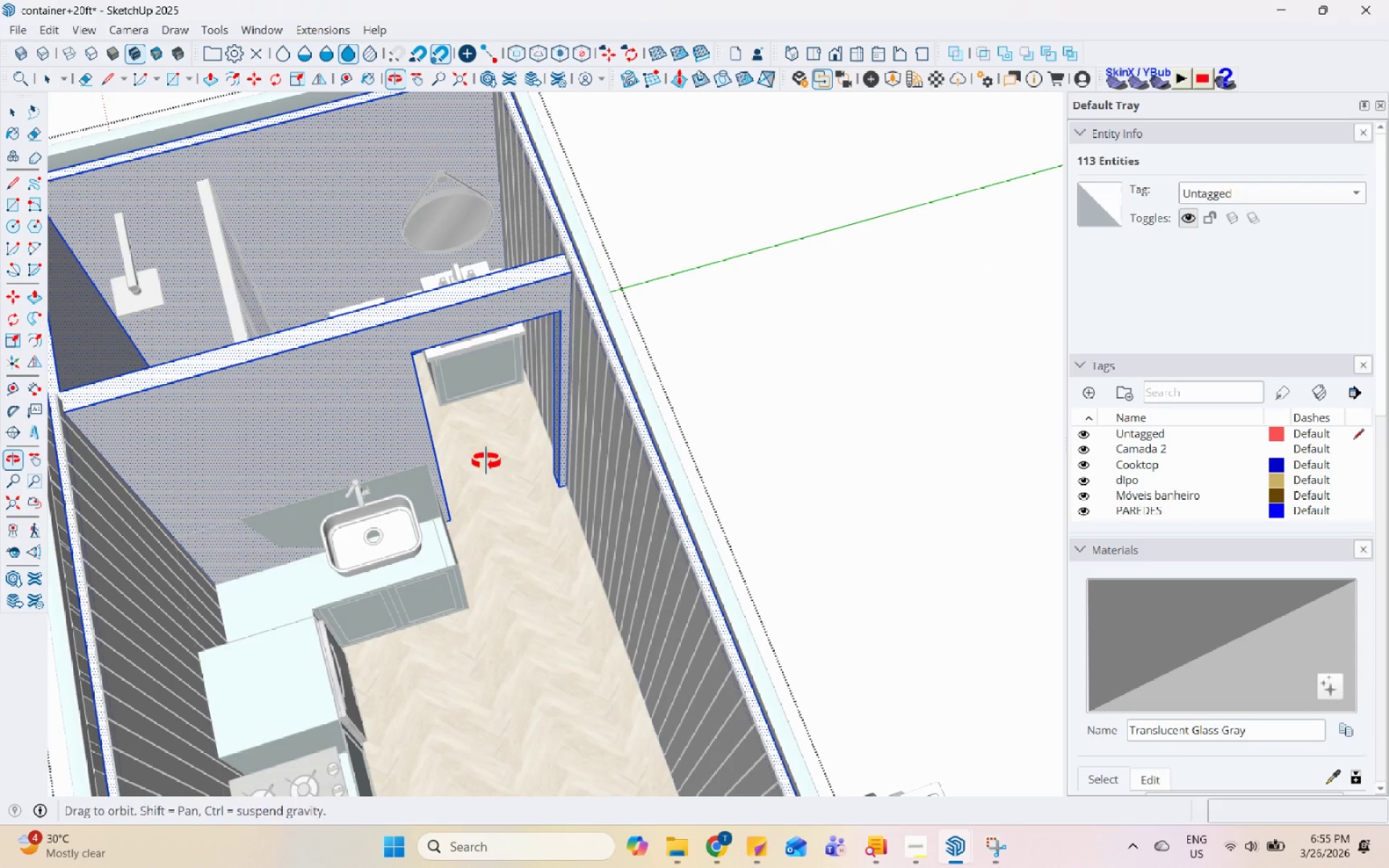 
left_click_drag(start_coordinate=[506, 485], to_coordinate=[298, 314])
 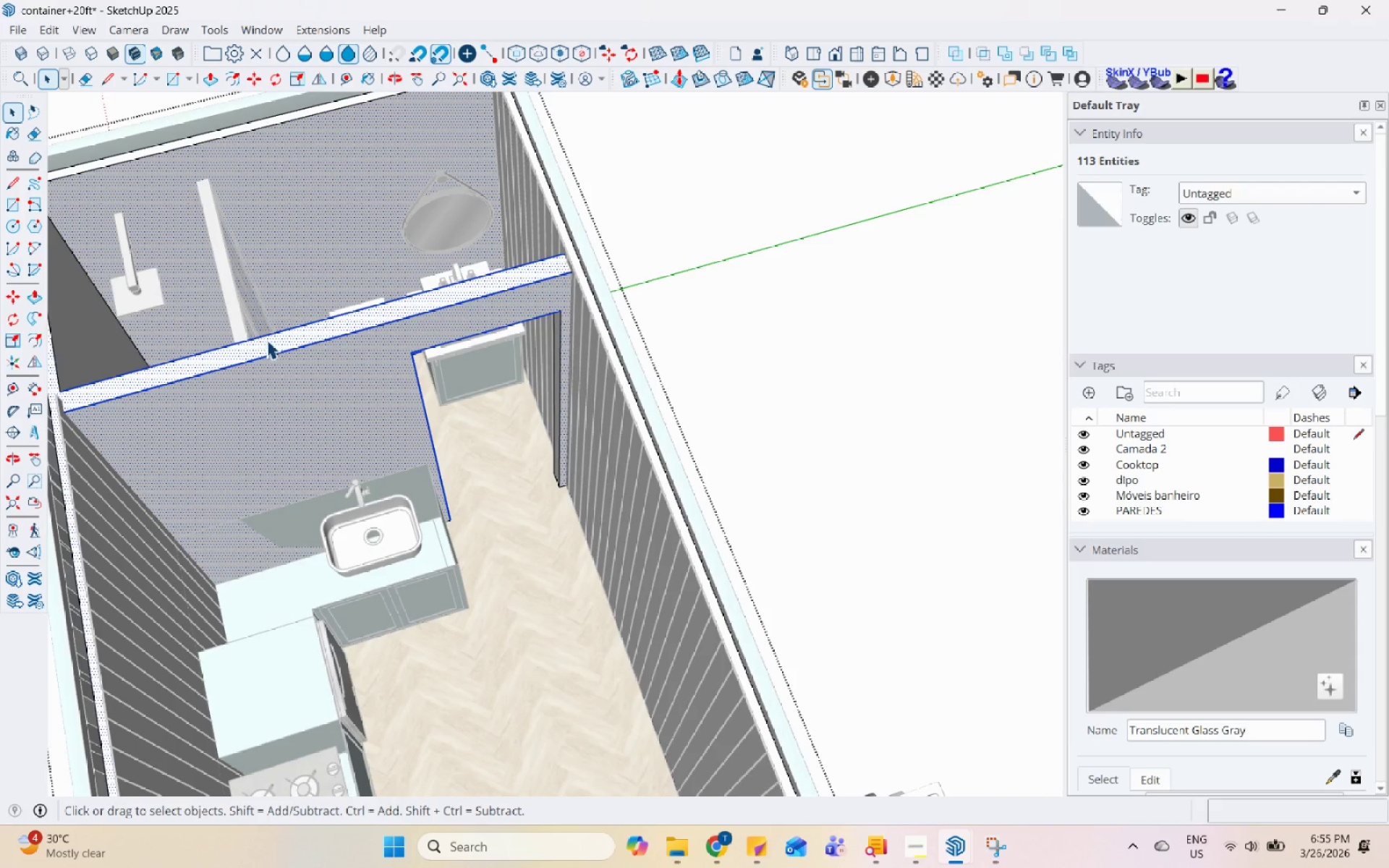 
scroll: coordinate [675, 332], scroll_direction: up, amount: 9.0
 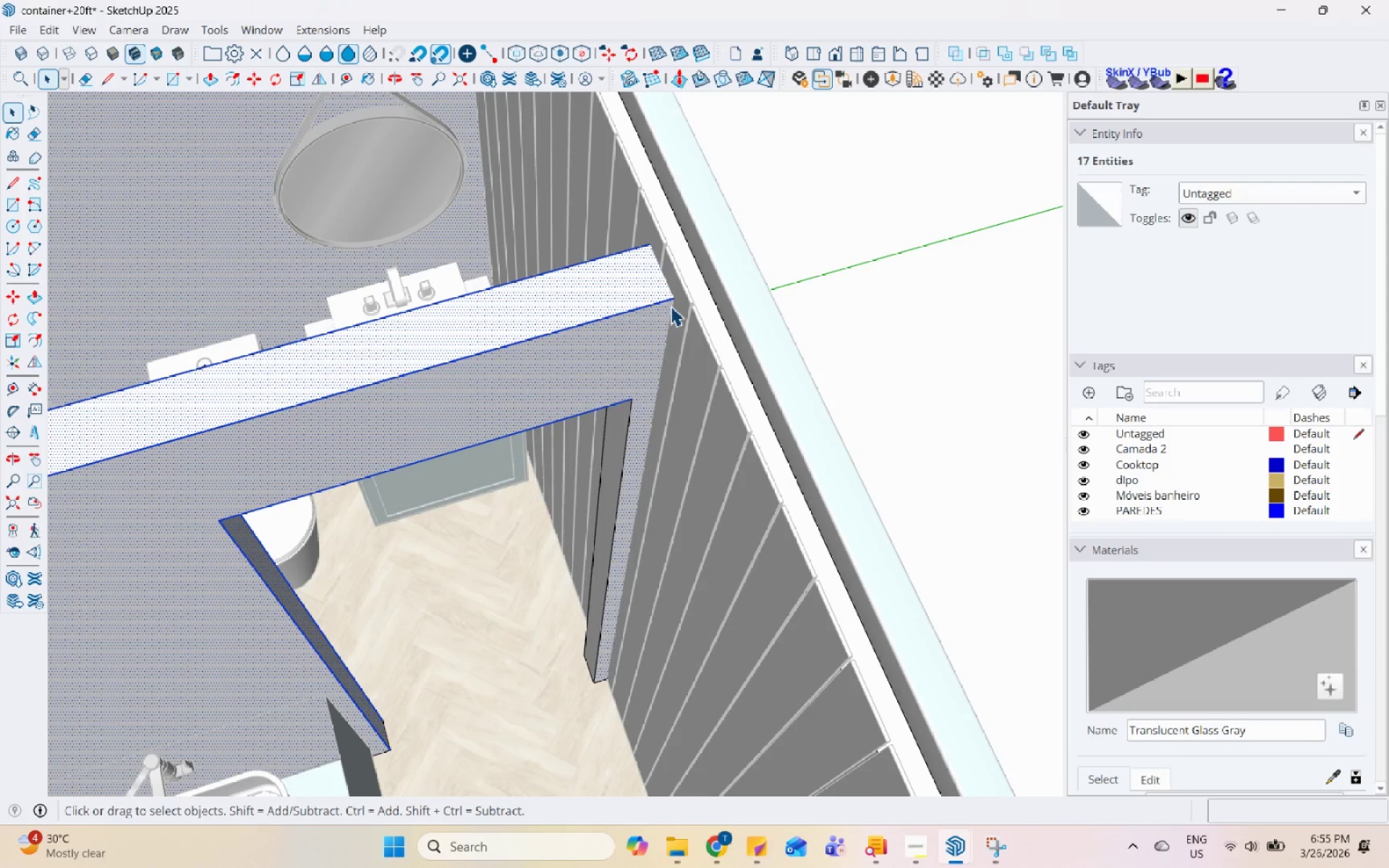 
scroll: coordinate [671, 306], scroll_direction: down, amount: 14.0
 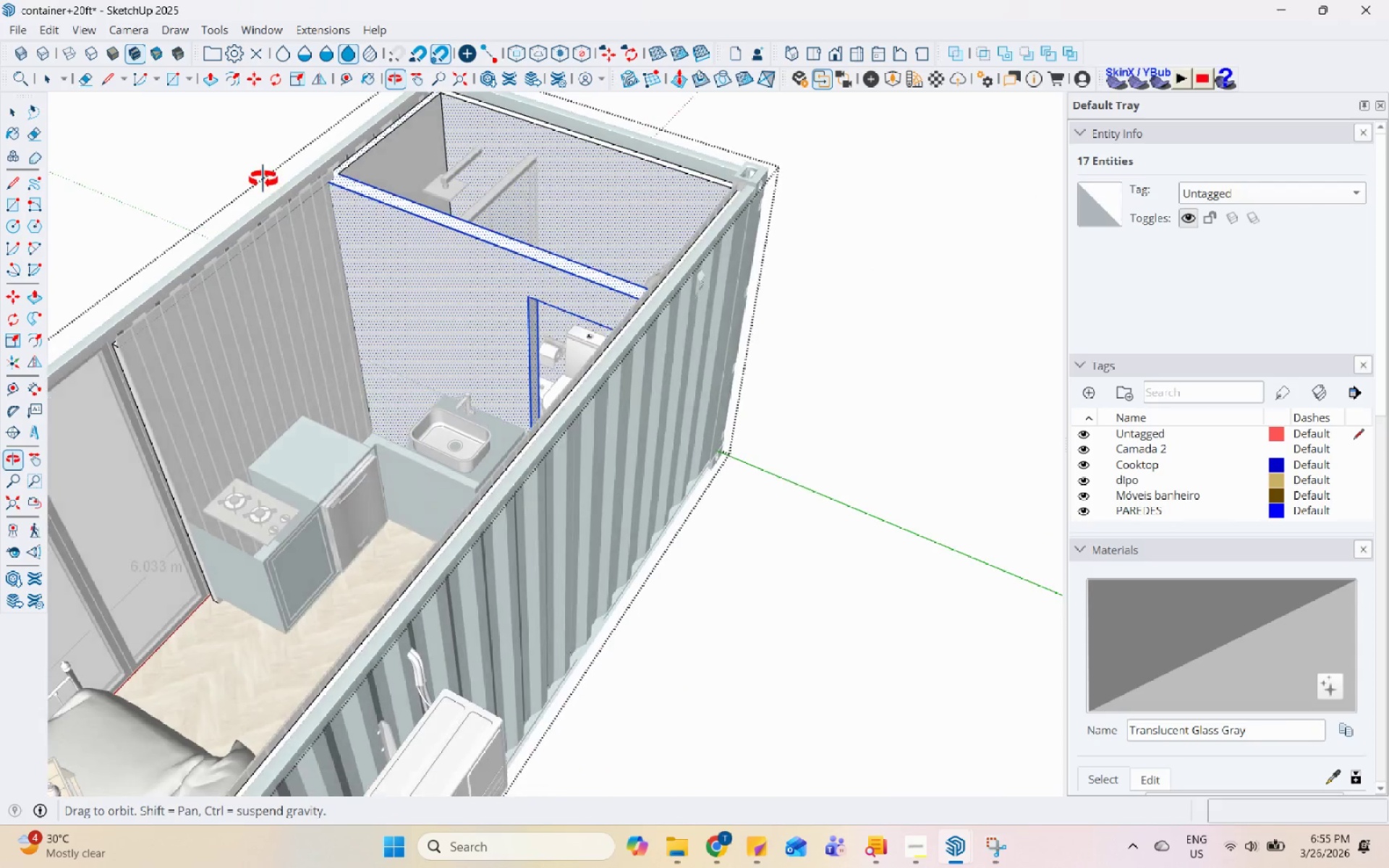 
scroll: coordinate [449, 370], scroll_direction: up, amount: 4.0
 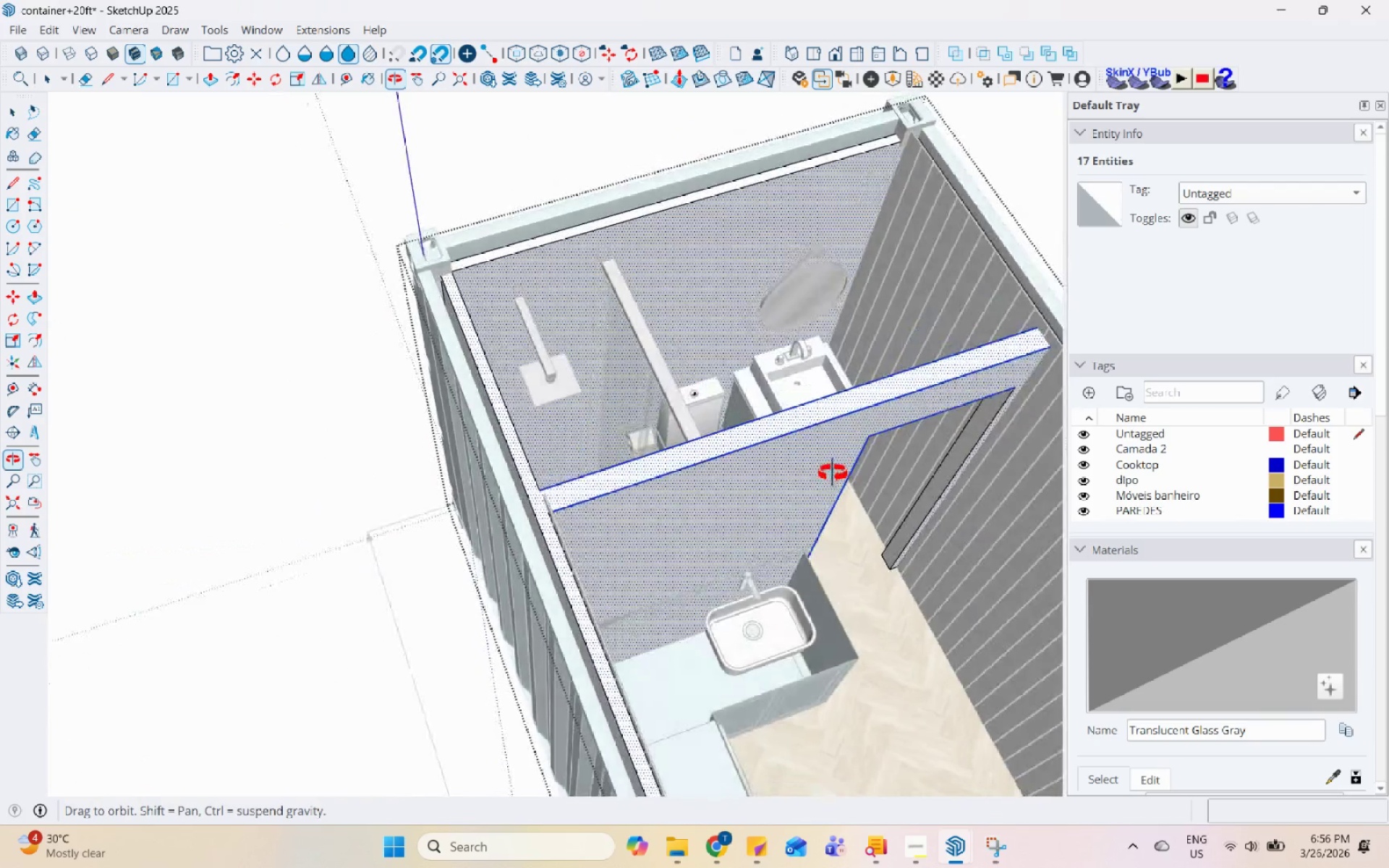 
key(Escape)
 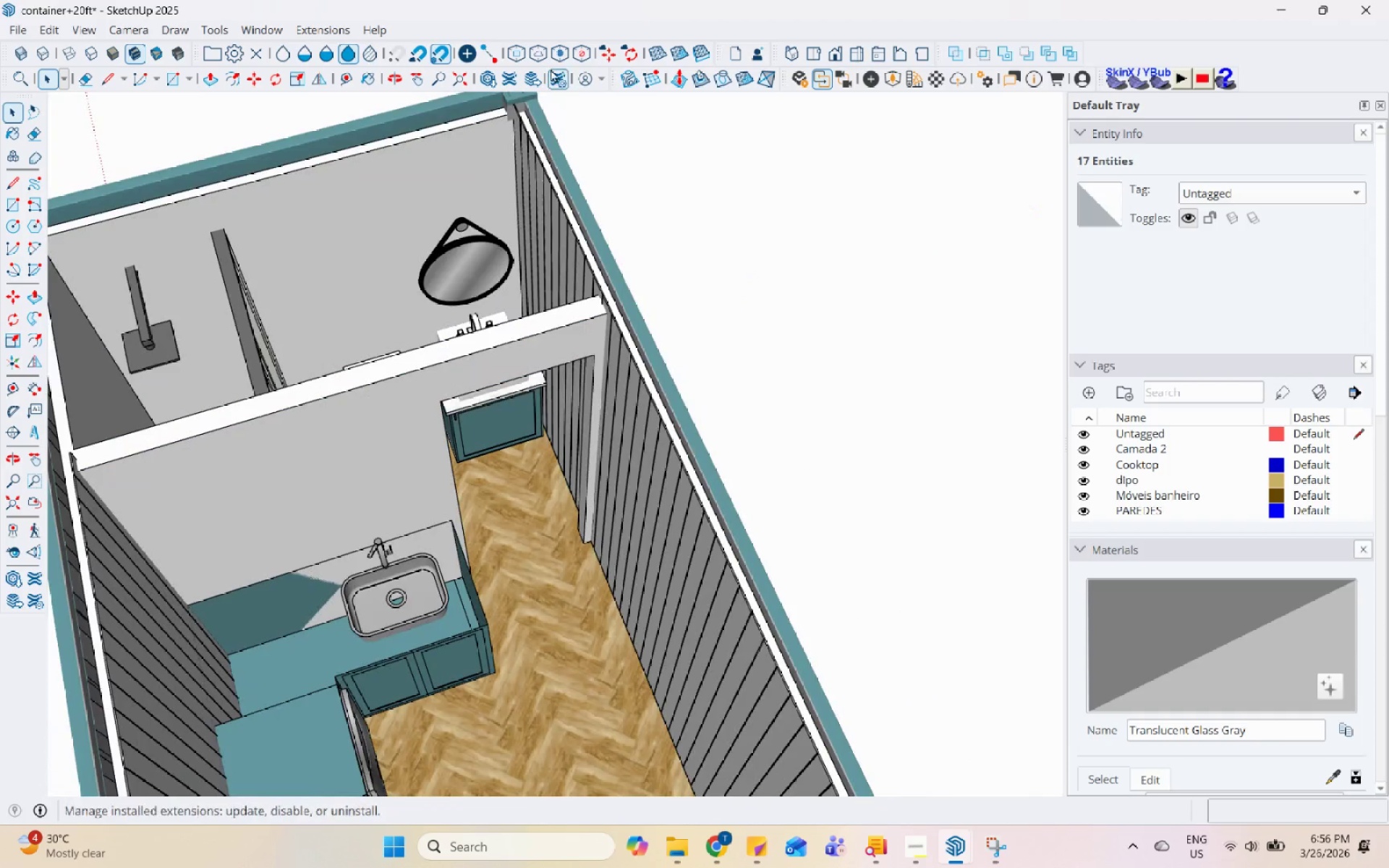 
key(Escape)
 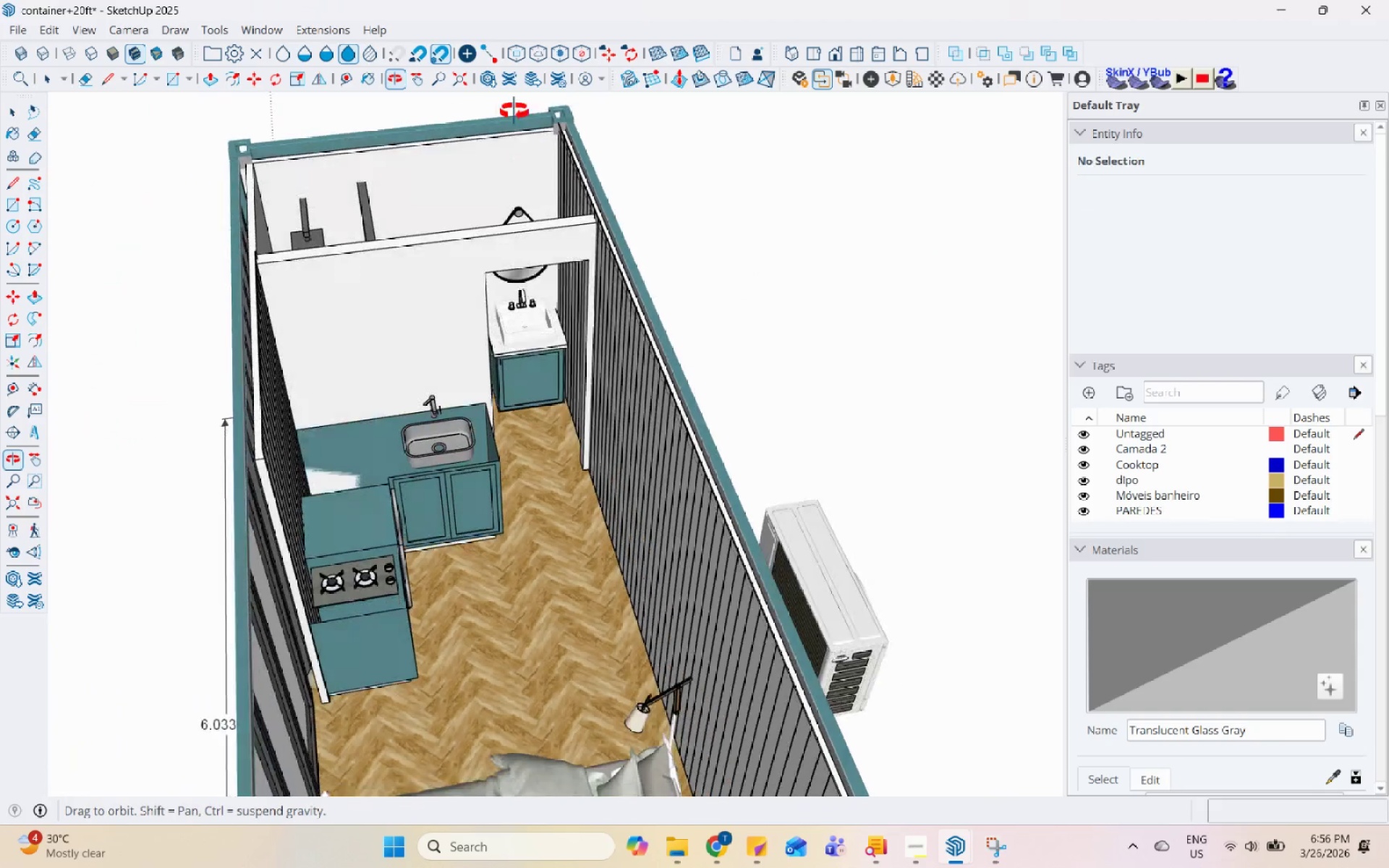 
scroll: coordinate [562, 190], scroll_direction: down, amount: 4.0
 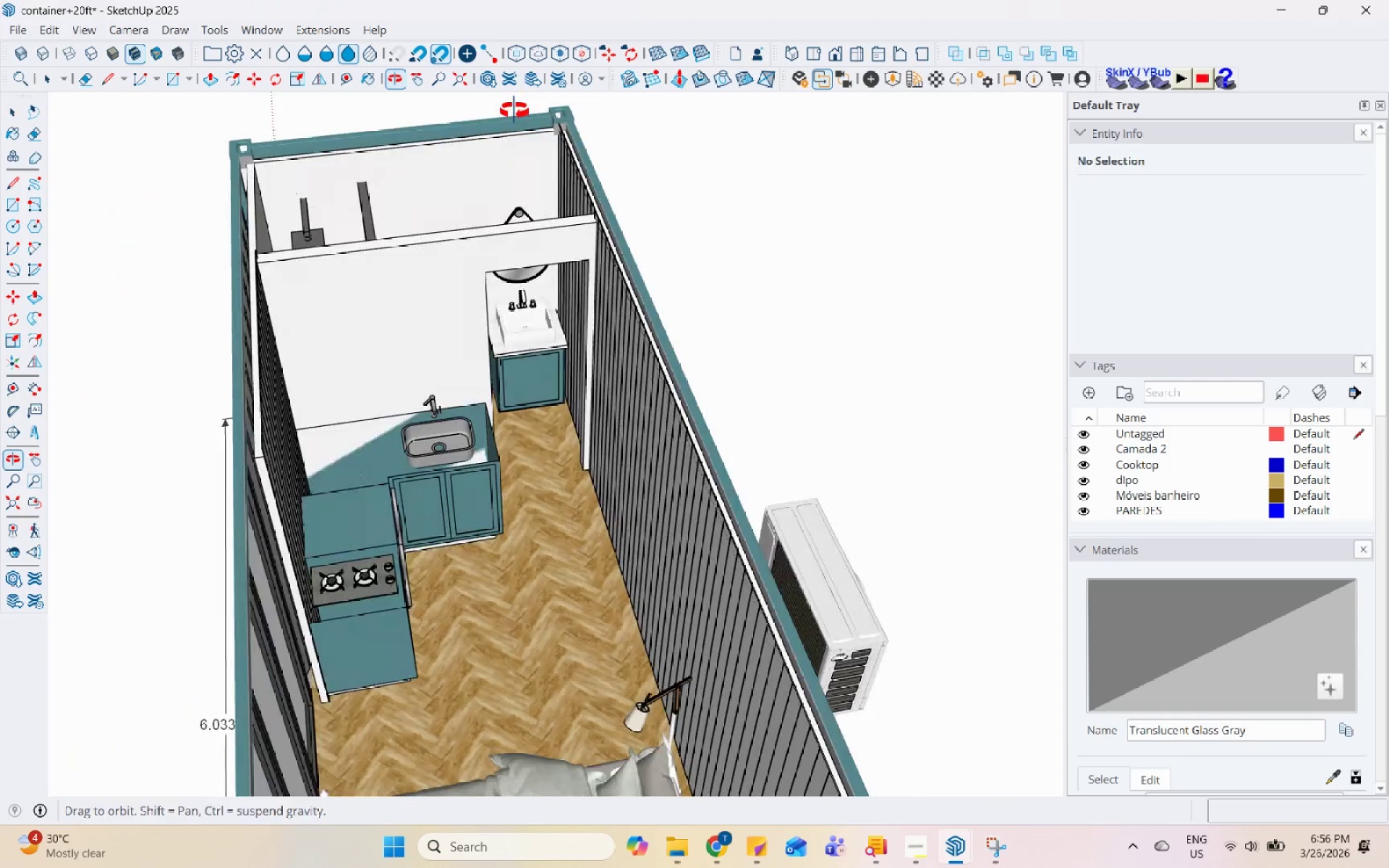 
left_click([415, 506])
 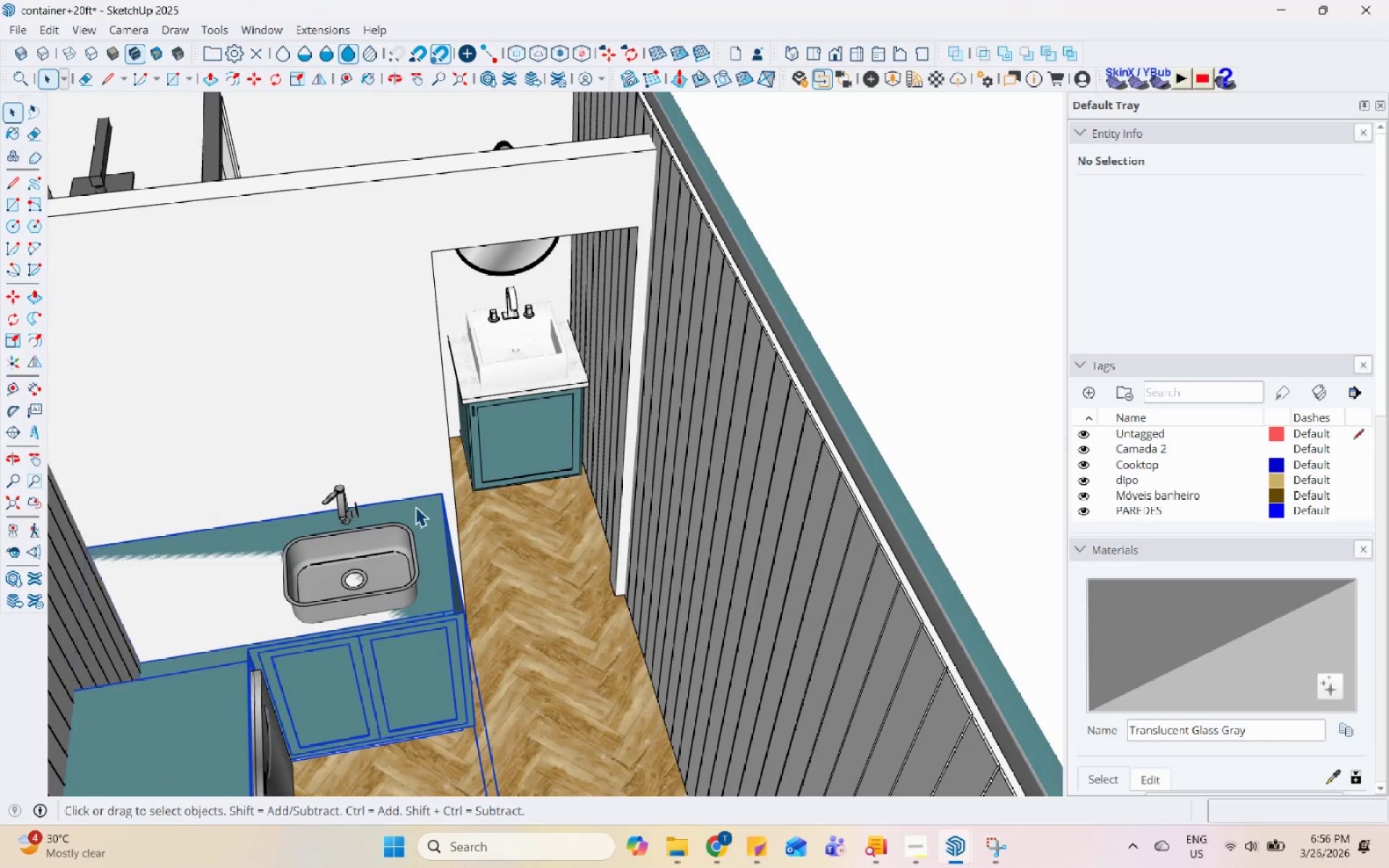 
scroll: coordinate [538, 292], scroll_direction: up, amount: 5.0
 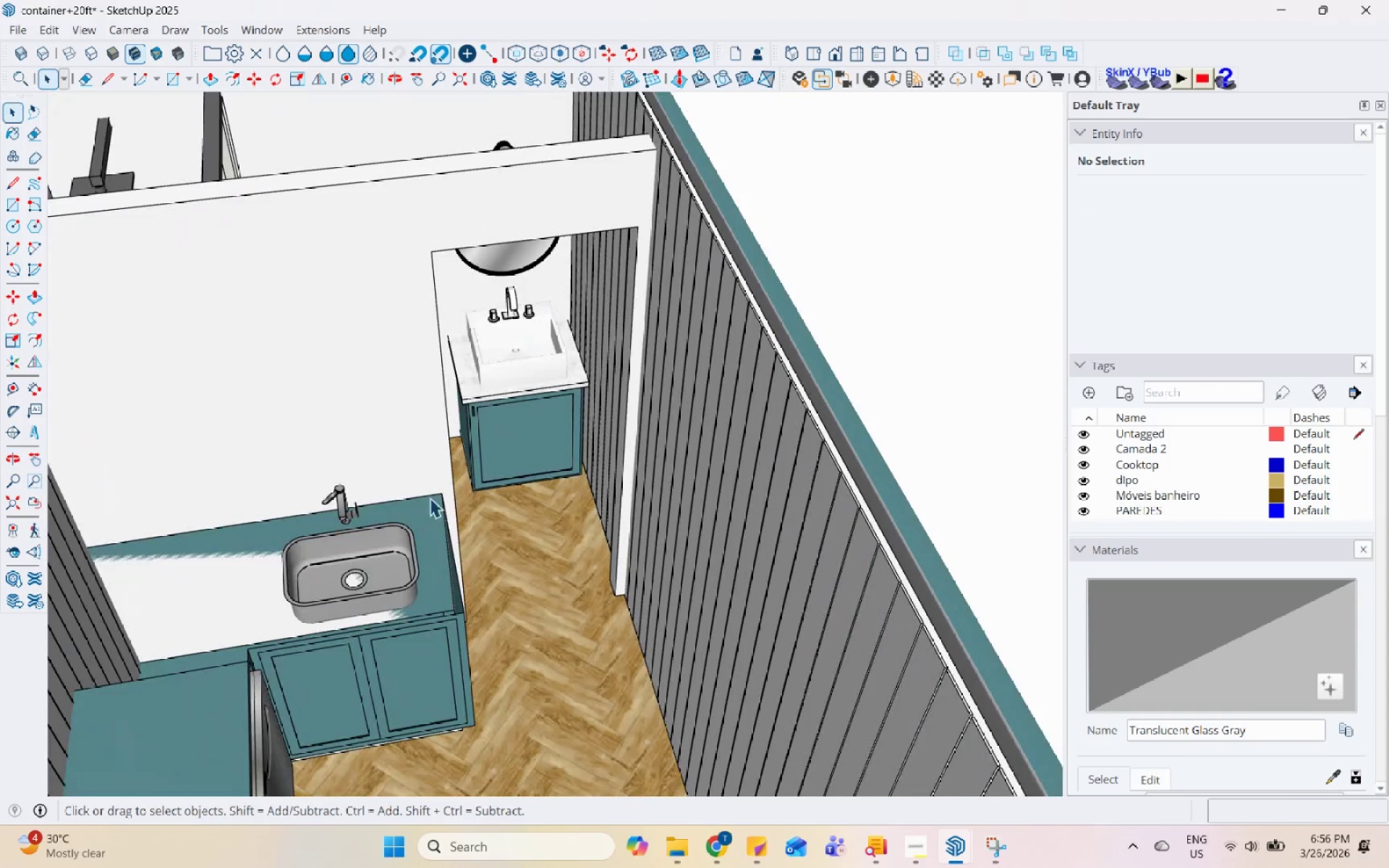 
scroll: coordinate [426, 495], scroll_direction: down, amount: 7.0
 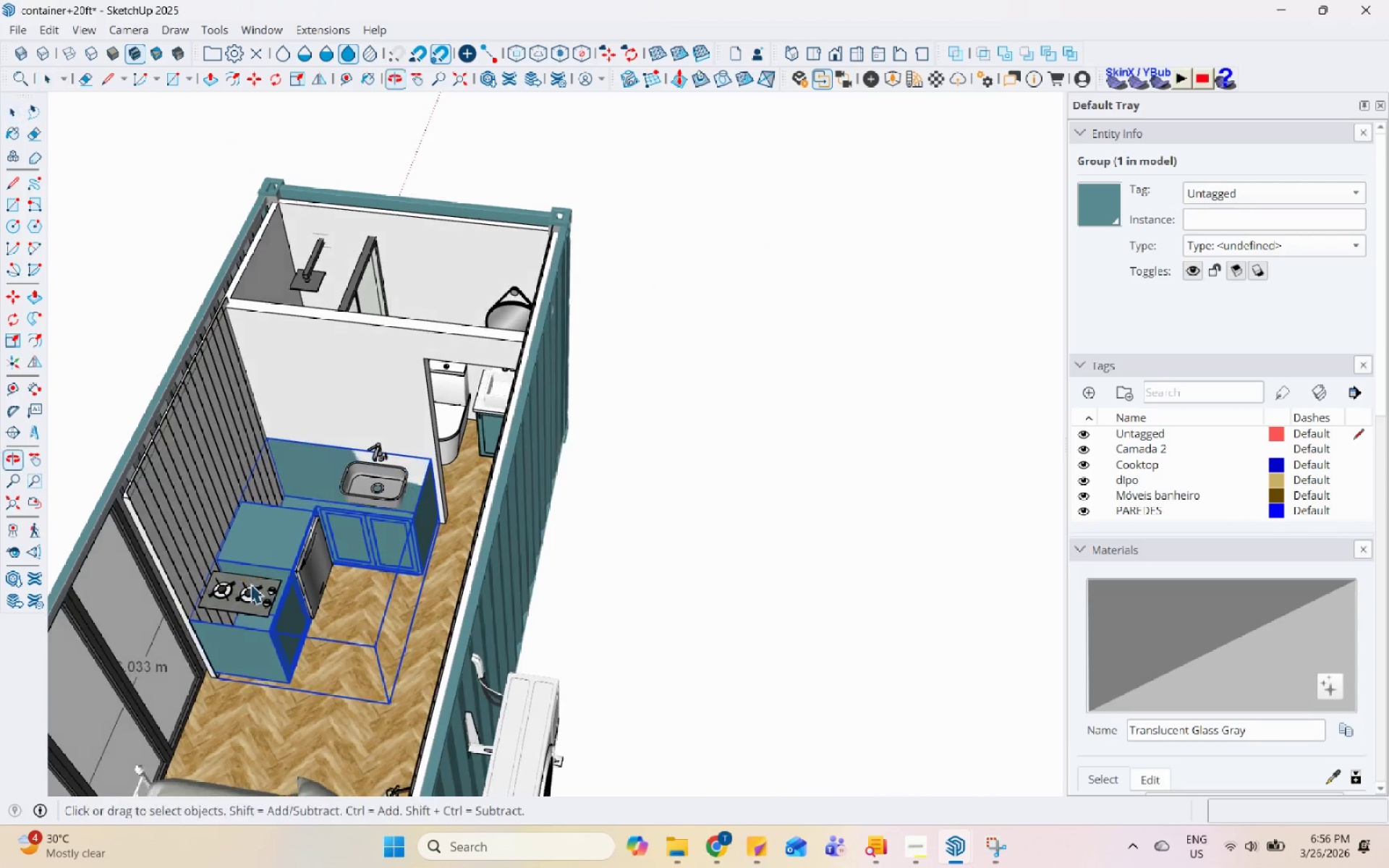 
right_click([250, 582])
 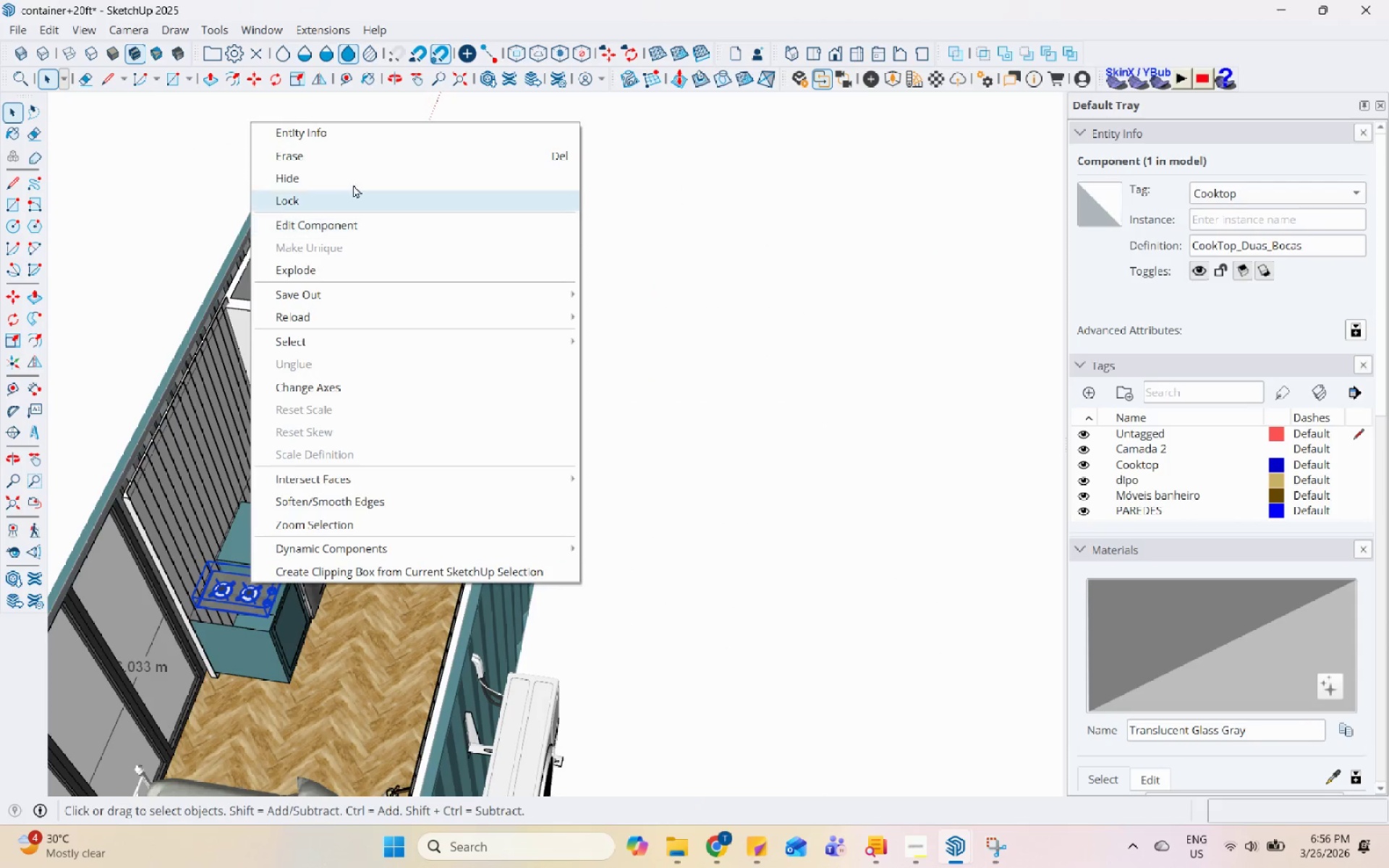 
left_click([368, 150])
 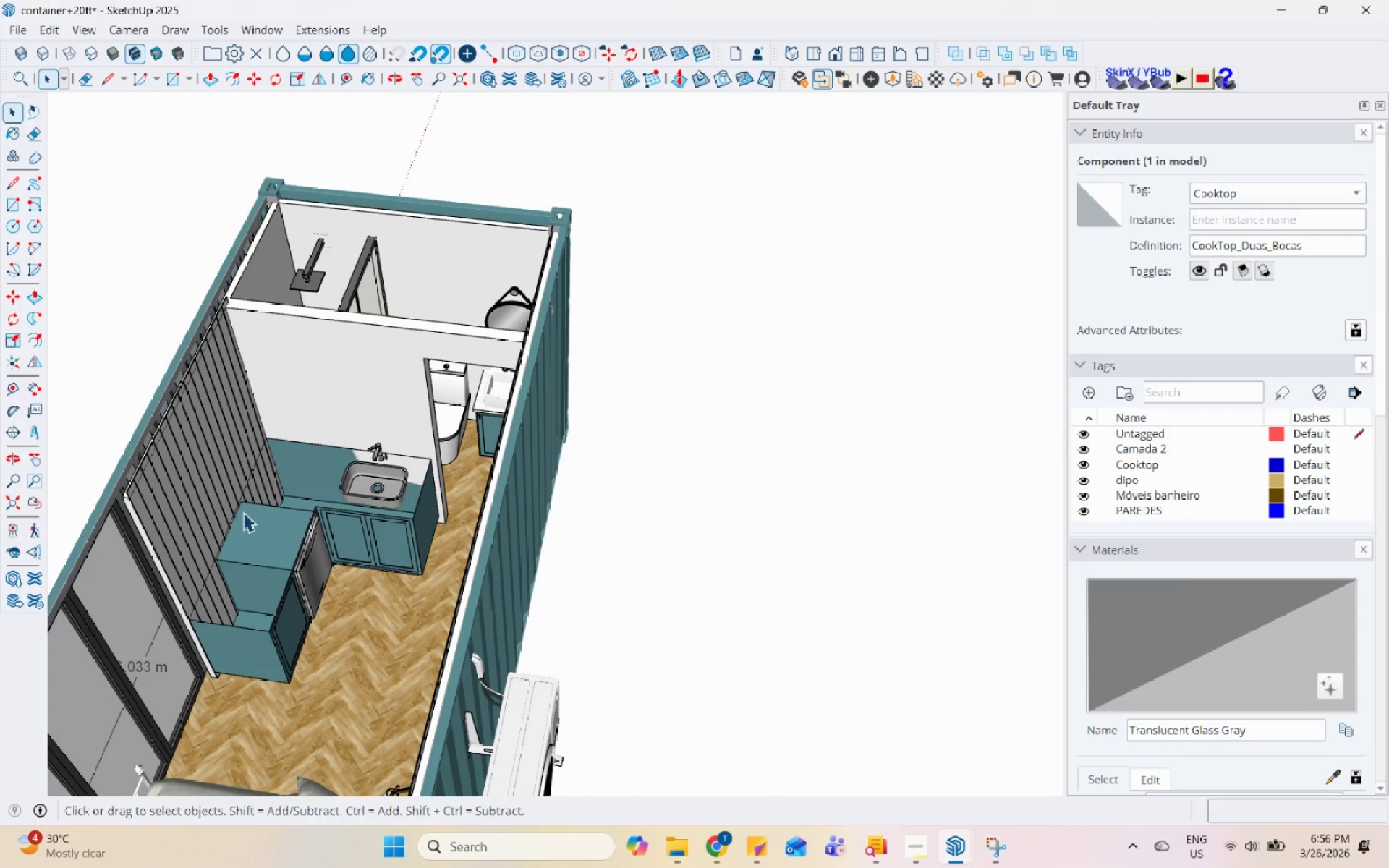 
left_click([254, 512])
 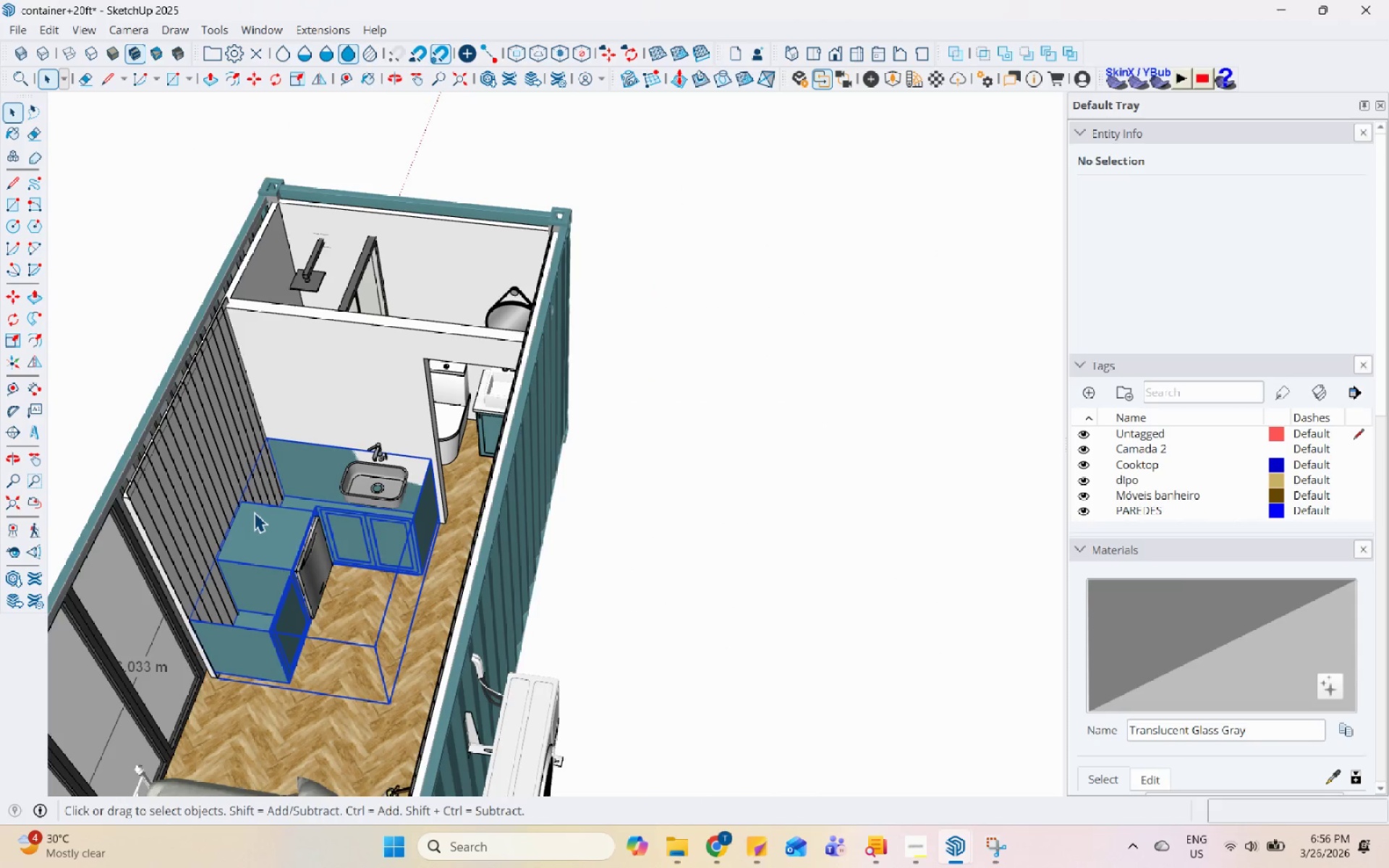 
right_click([254, 512])
 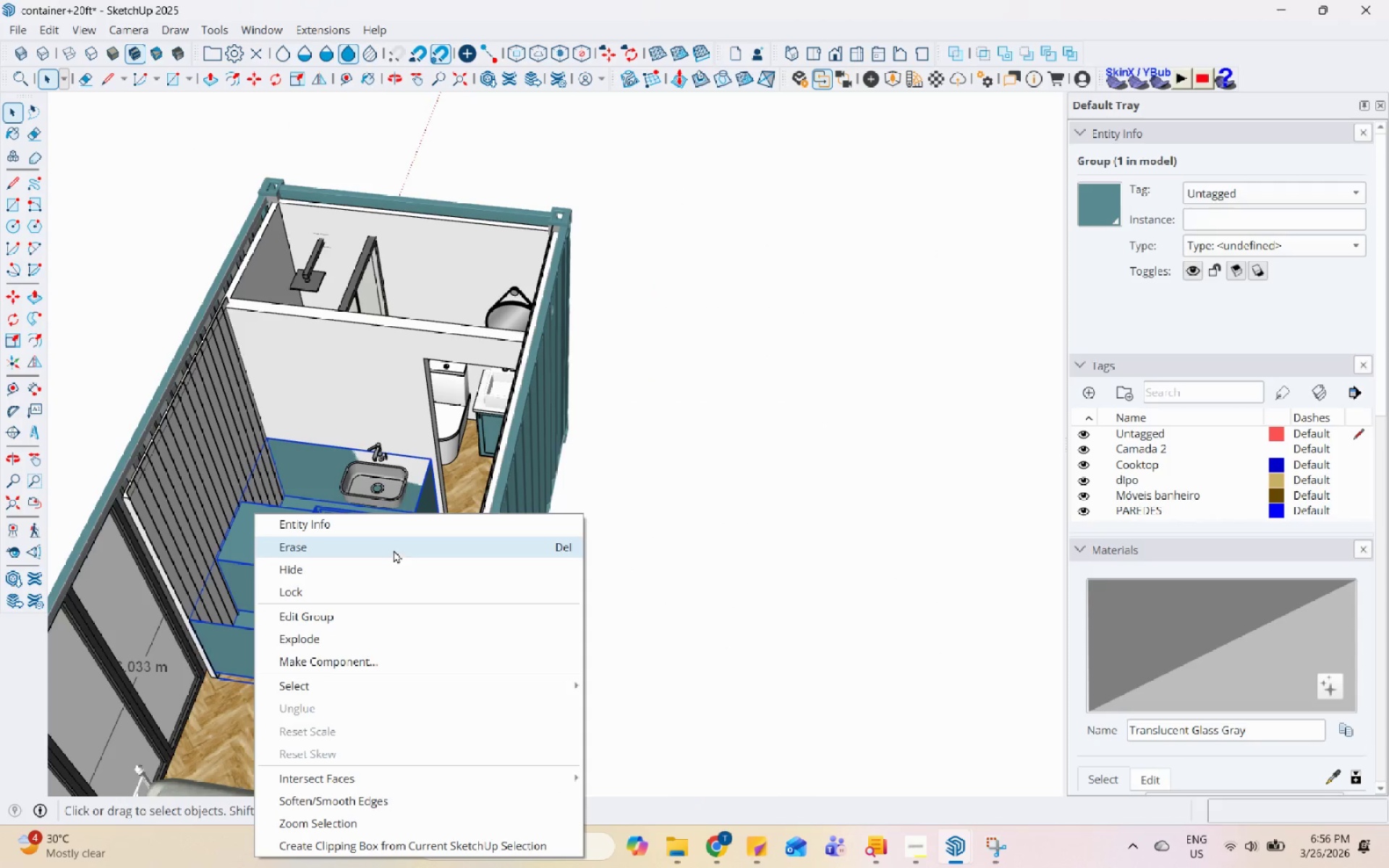 
double_click([313, 553])
 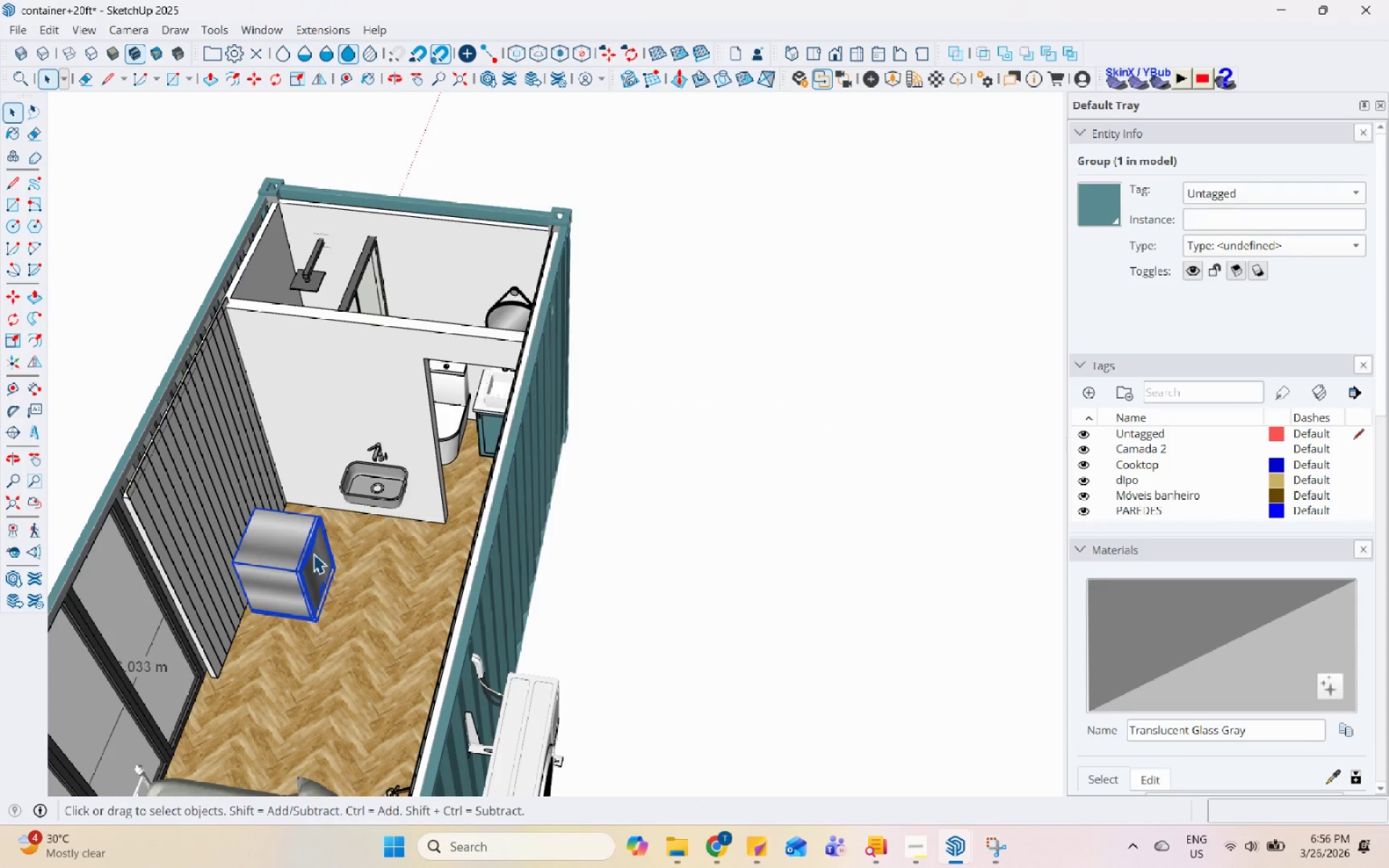 
right_click([313, 553])
 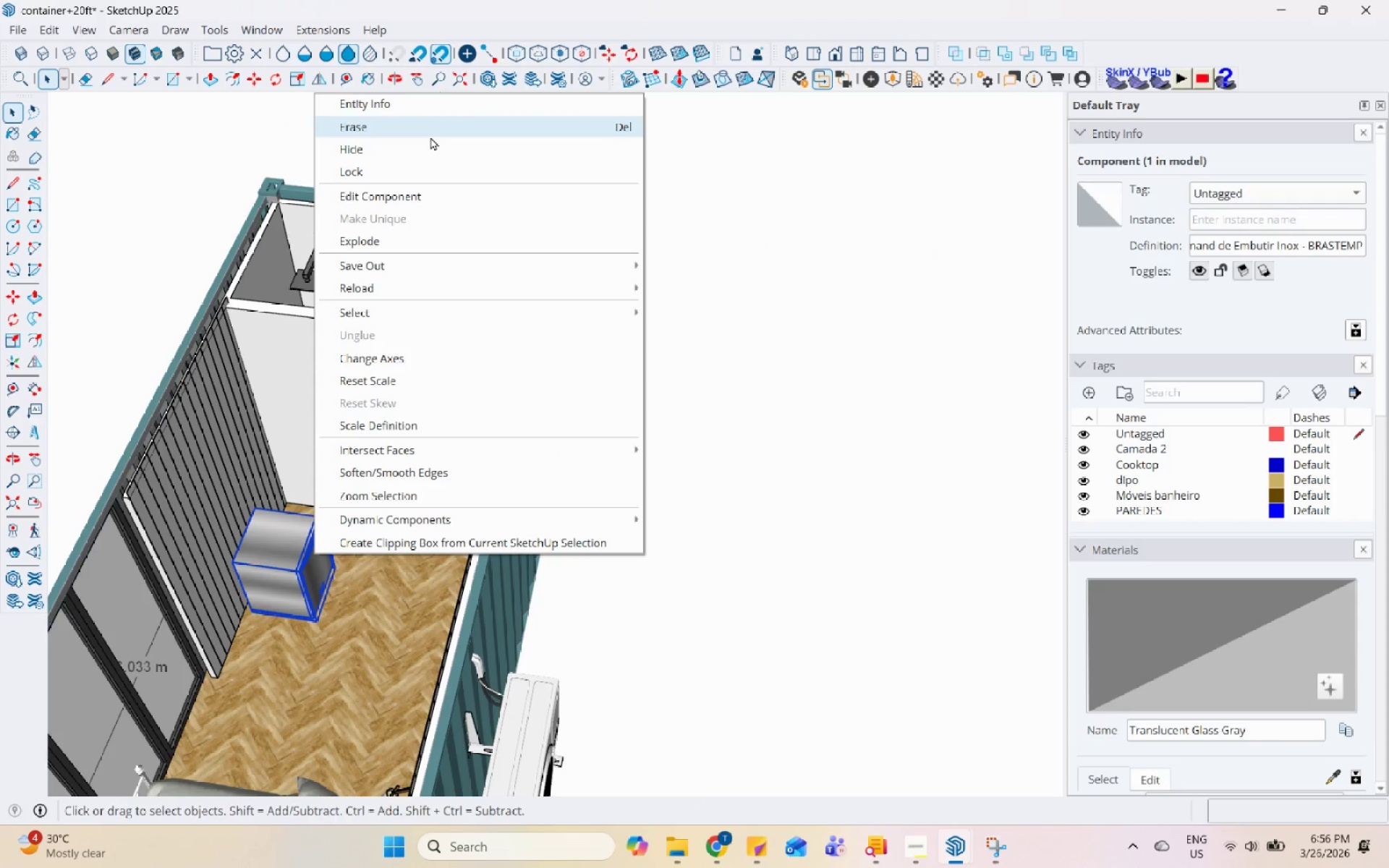 
left_click([433, 129])
 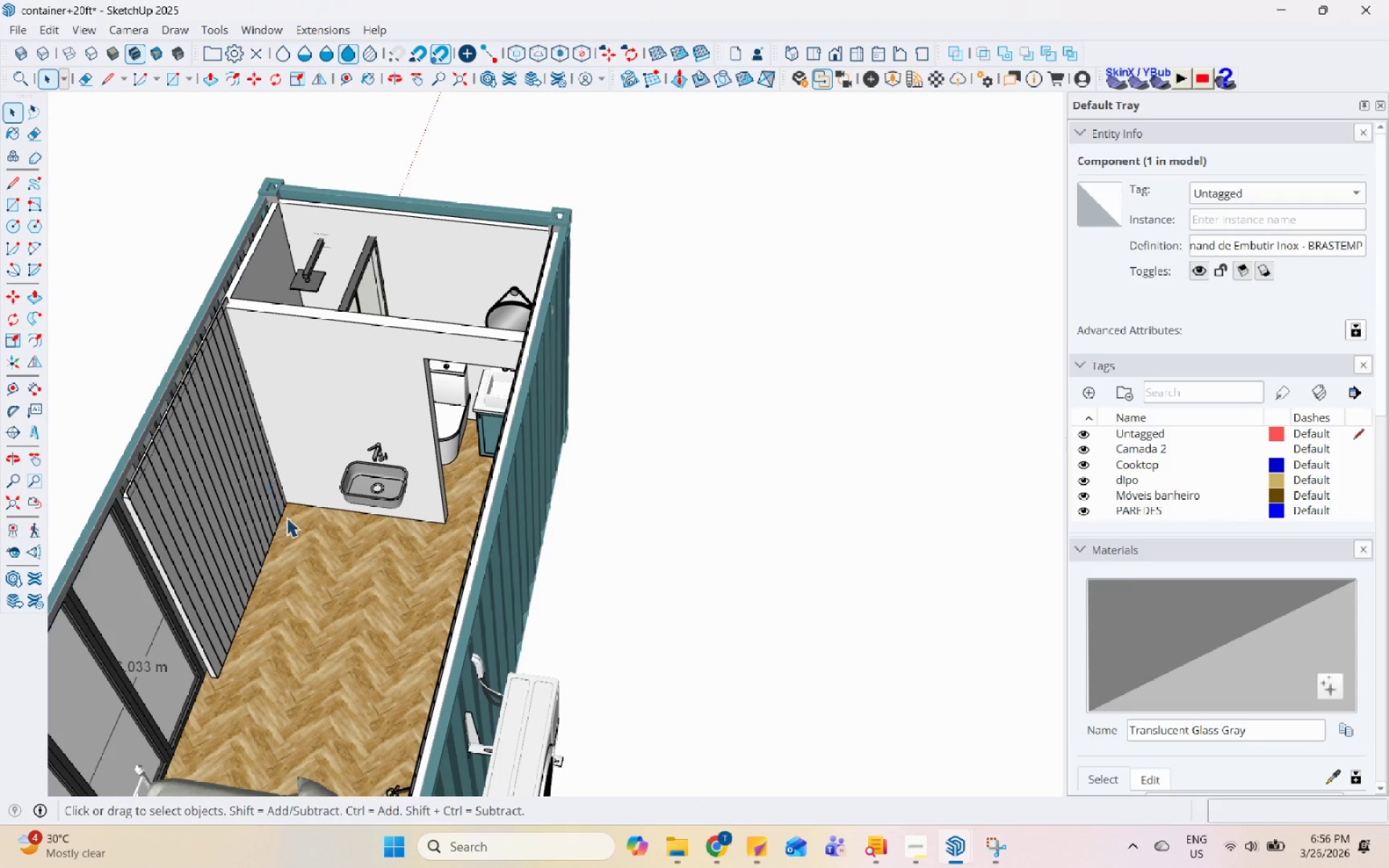 
left_click([447, 485])
 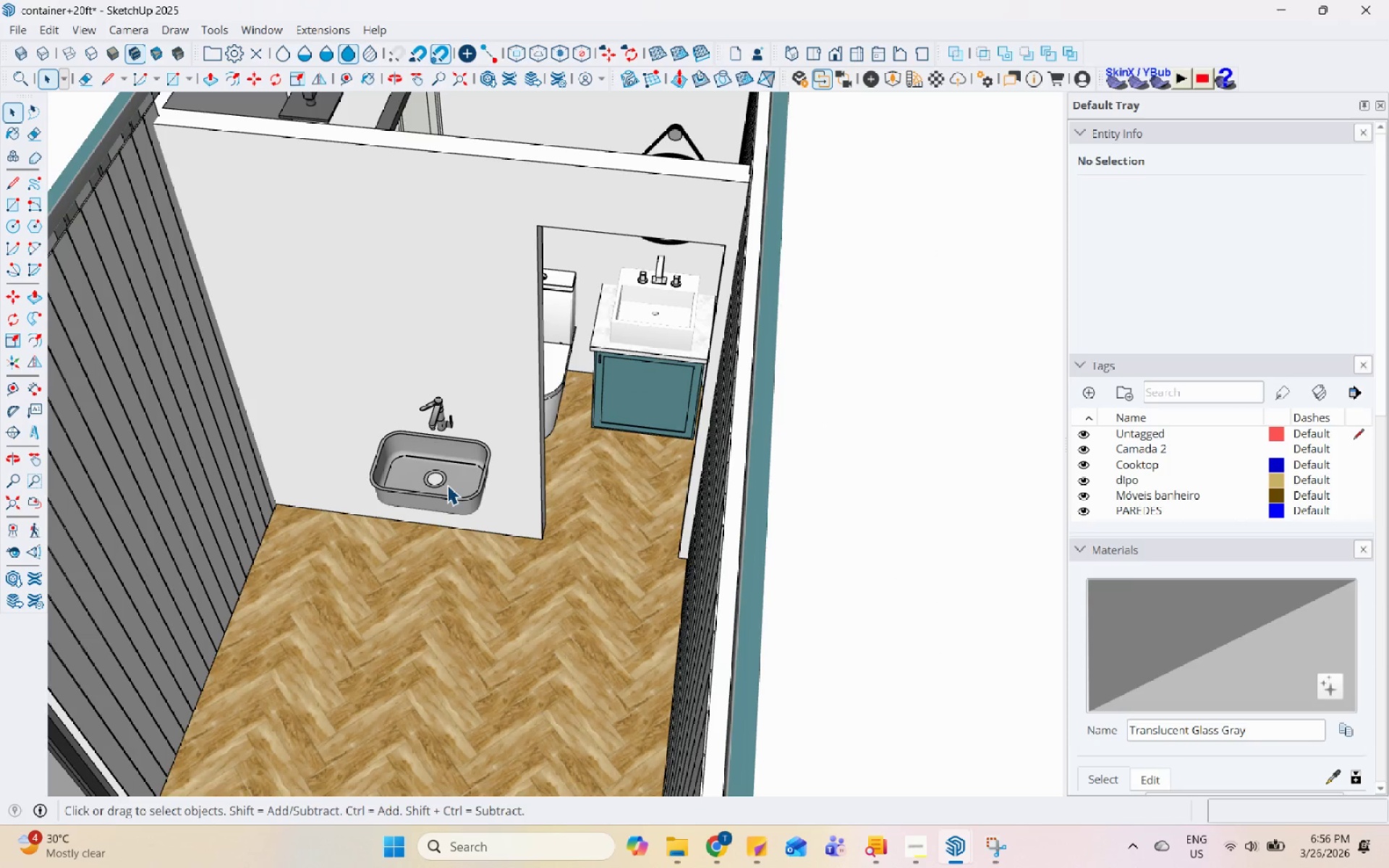 
scroll: coordinate [304, 500], scroll_direction: up, amount: 5.0
 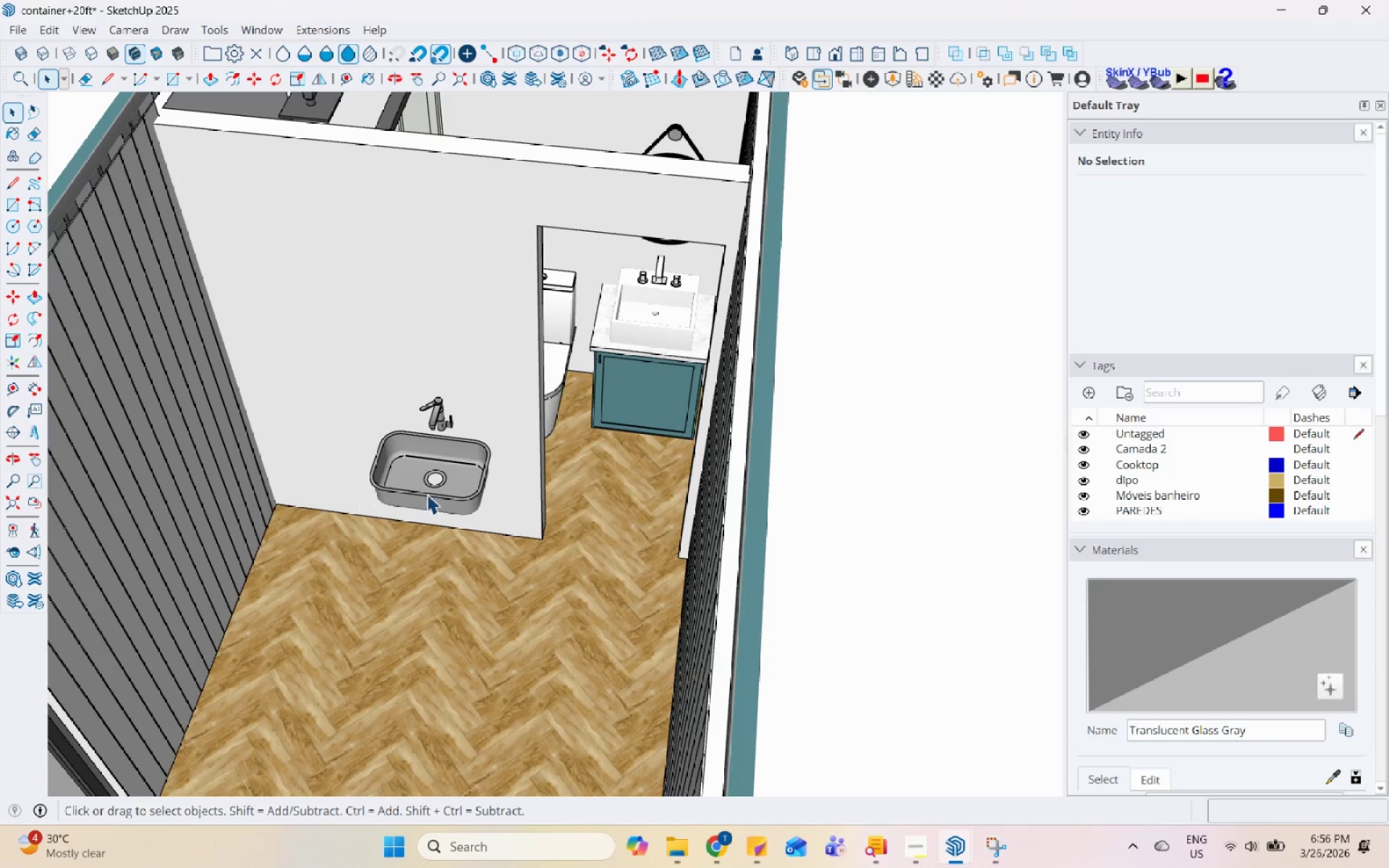 
right_click([447, 485])
 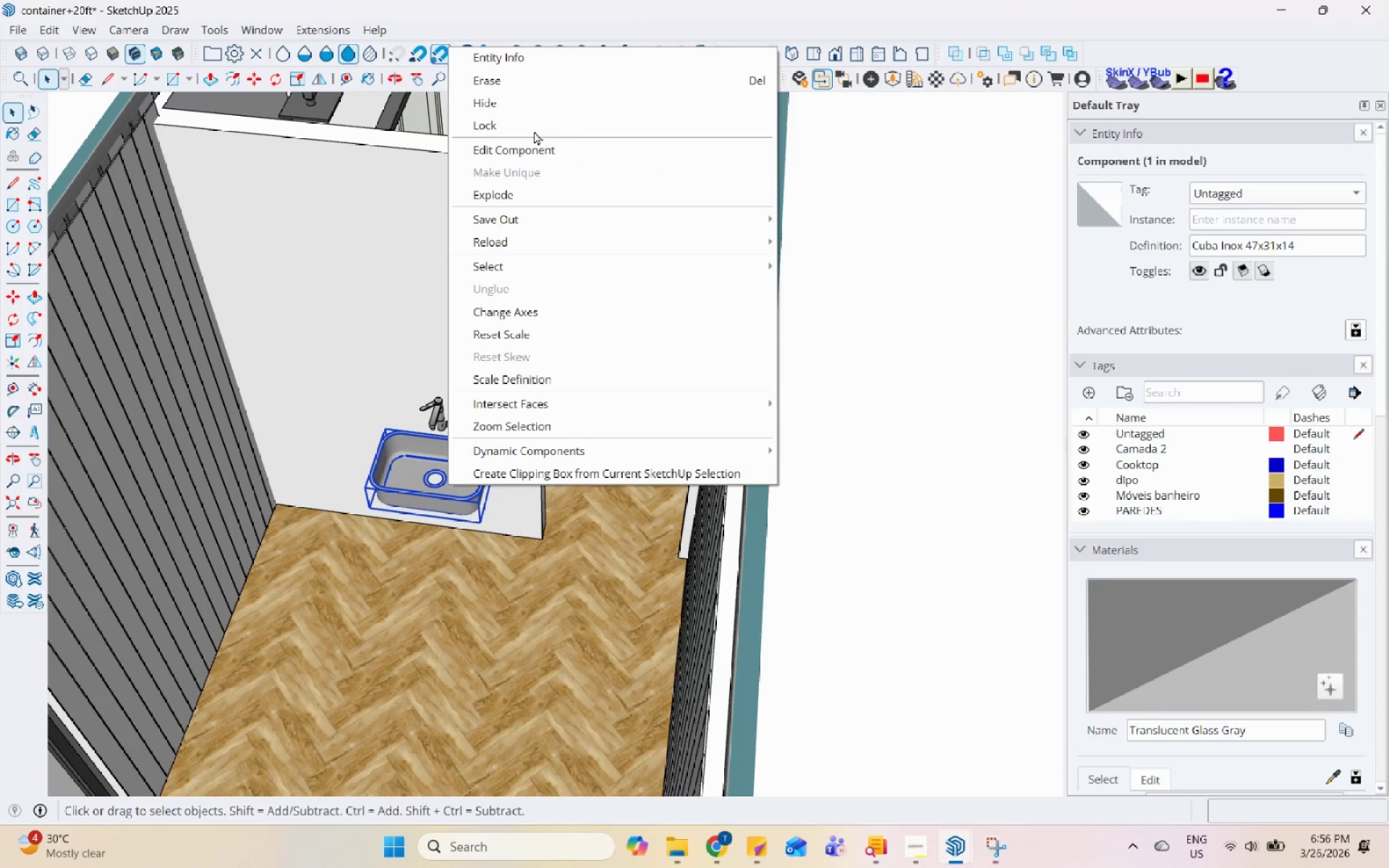 
left_click([545, 78])
 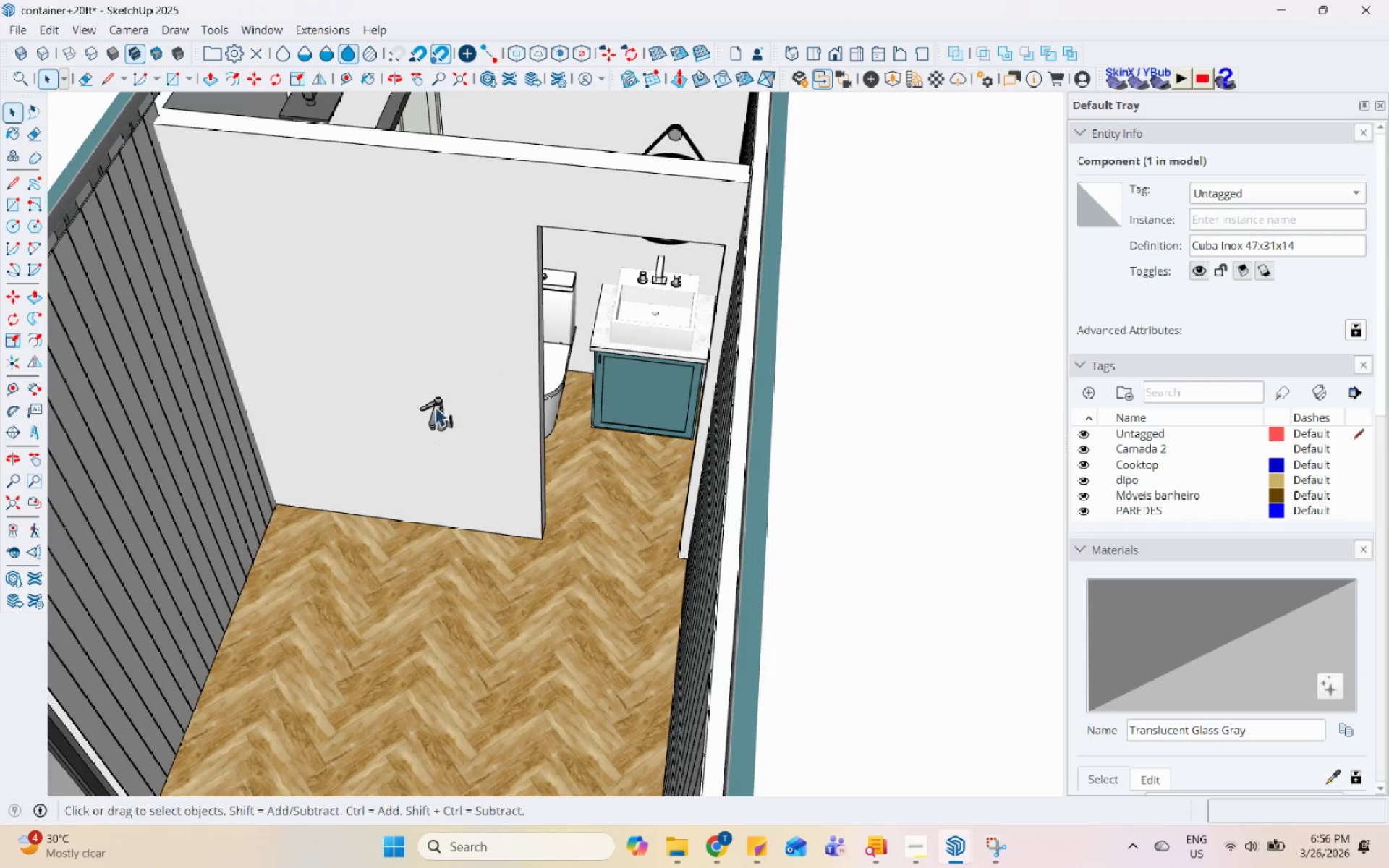 
left_click([433, 412])
 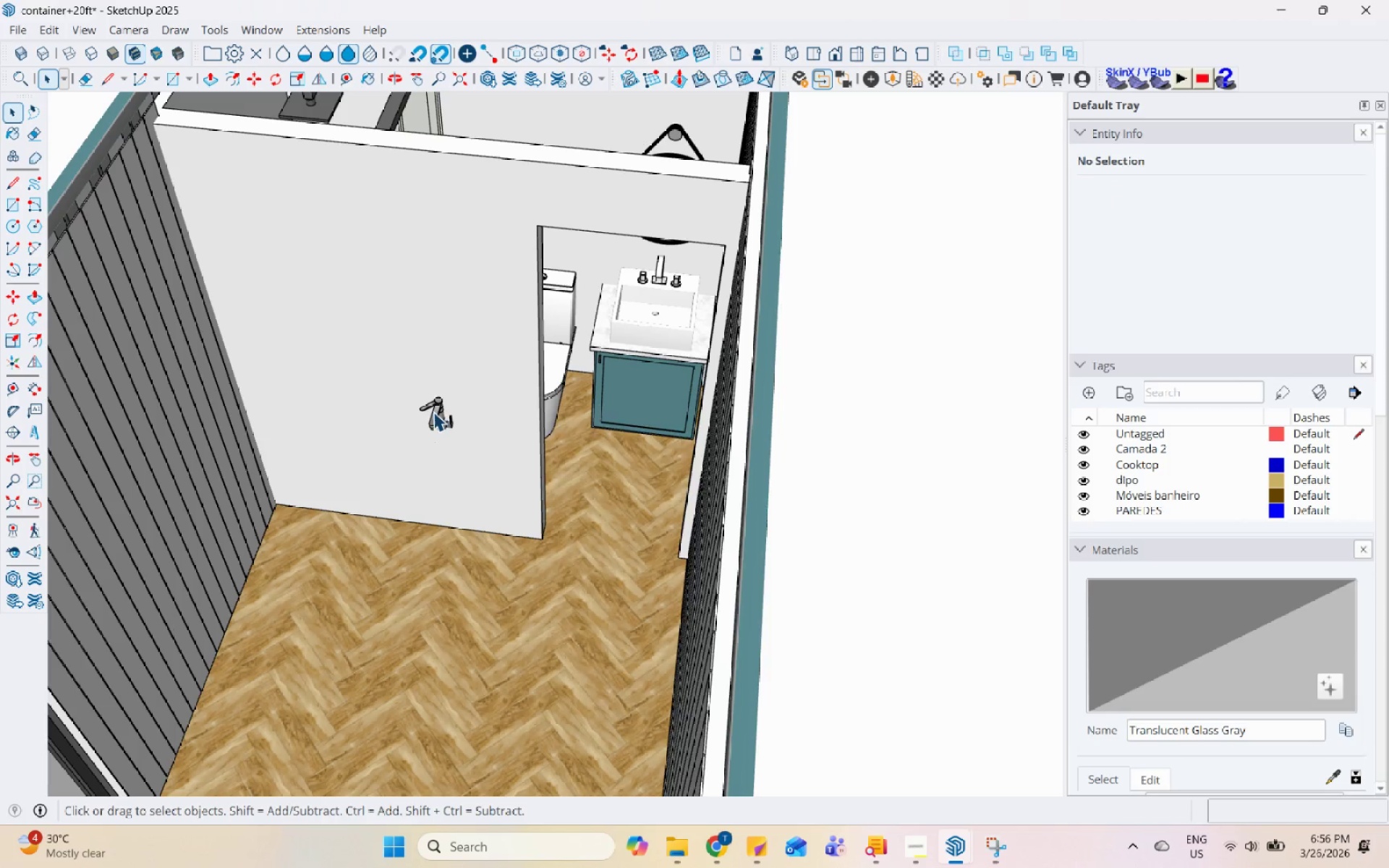 
right_click([433, 412])
 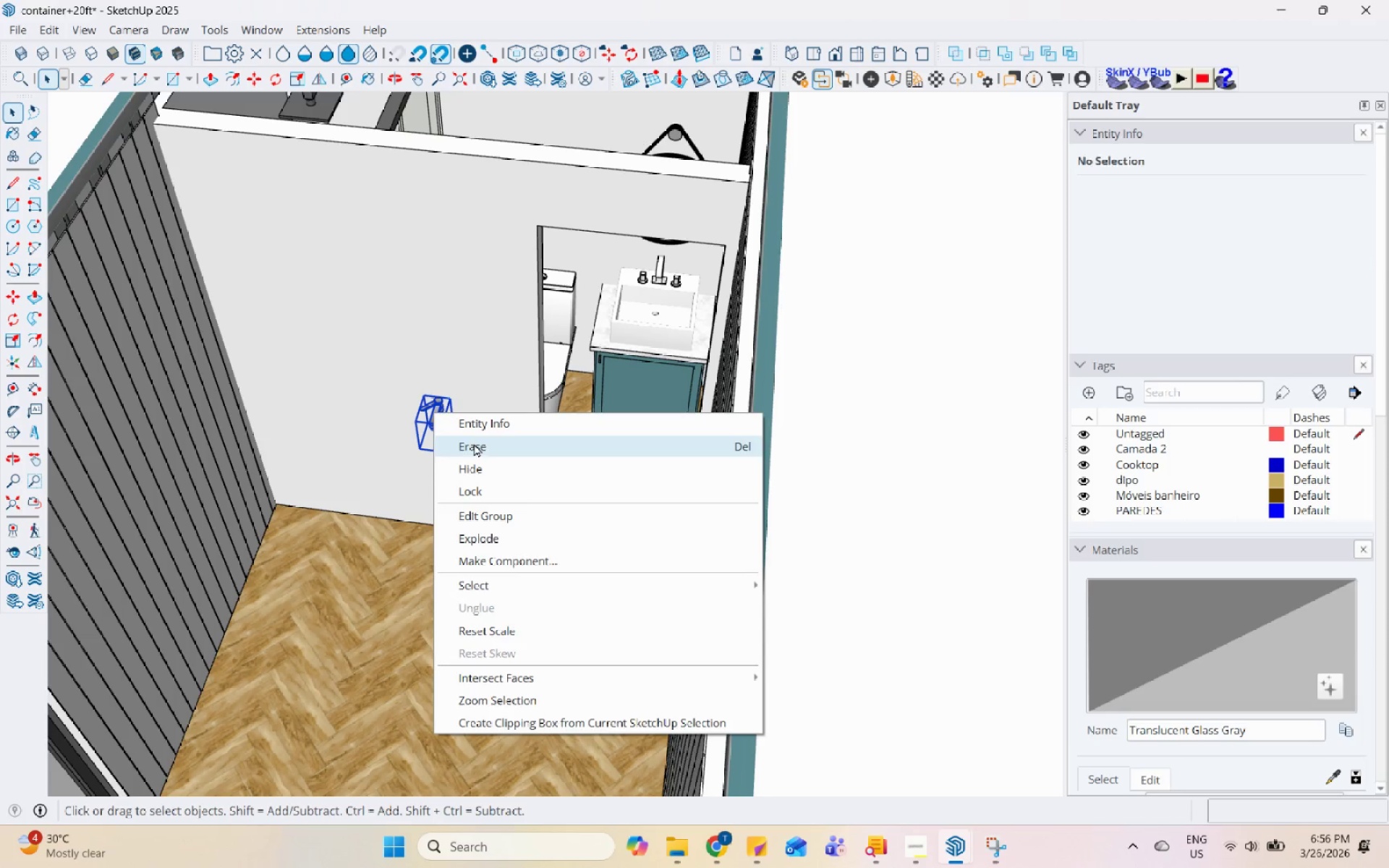 
left_click([479, 447])
 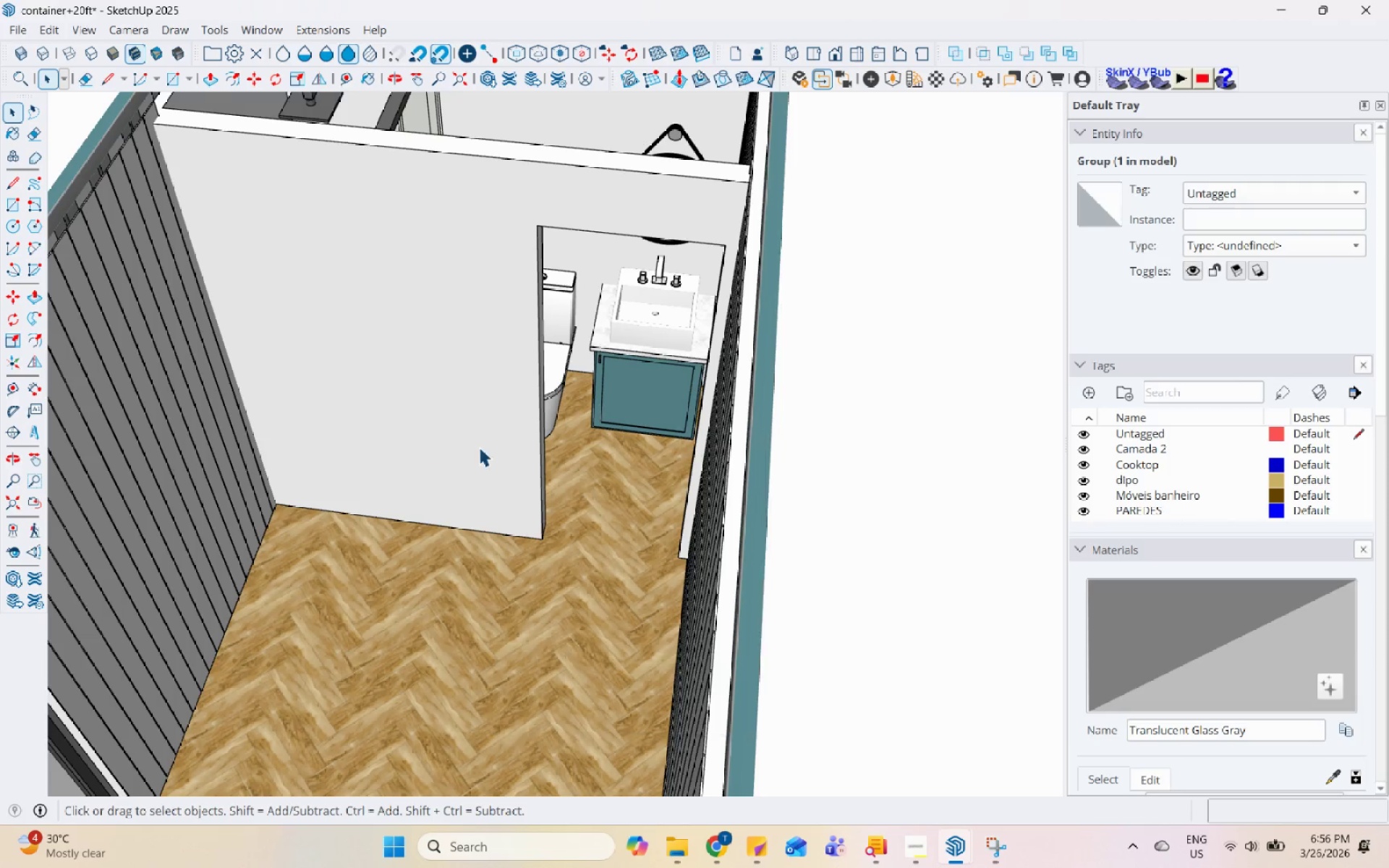 
scroll: coordinate [480, 493], scroll_direction: down, amount: 4.0
 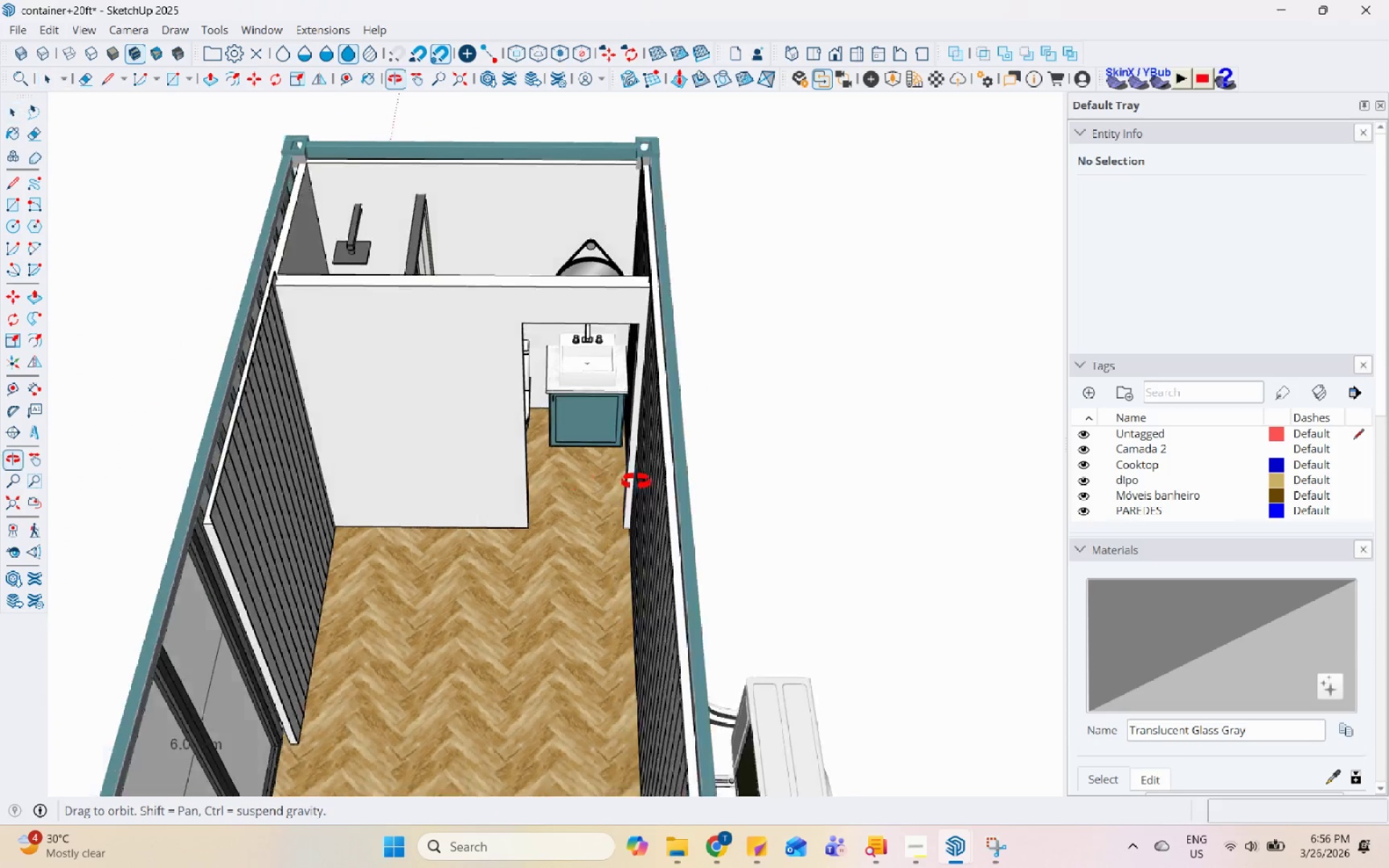 
left_click([645, 266])
 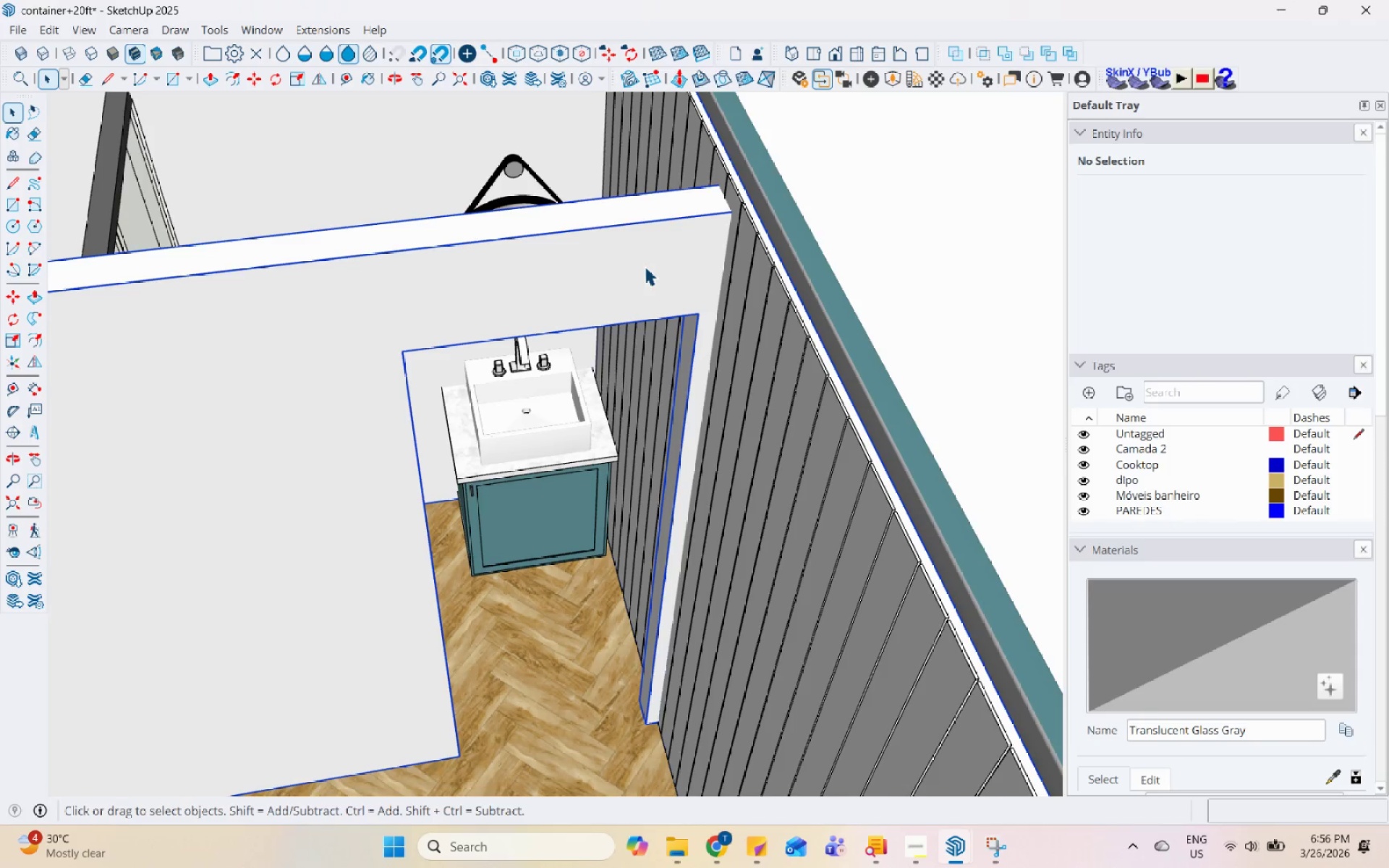 
scroll: coordinate [627, 339], scroll_direction: up, amount: 5.0
 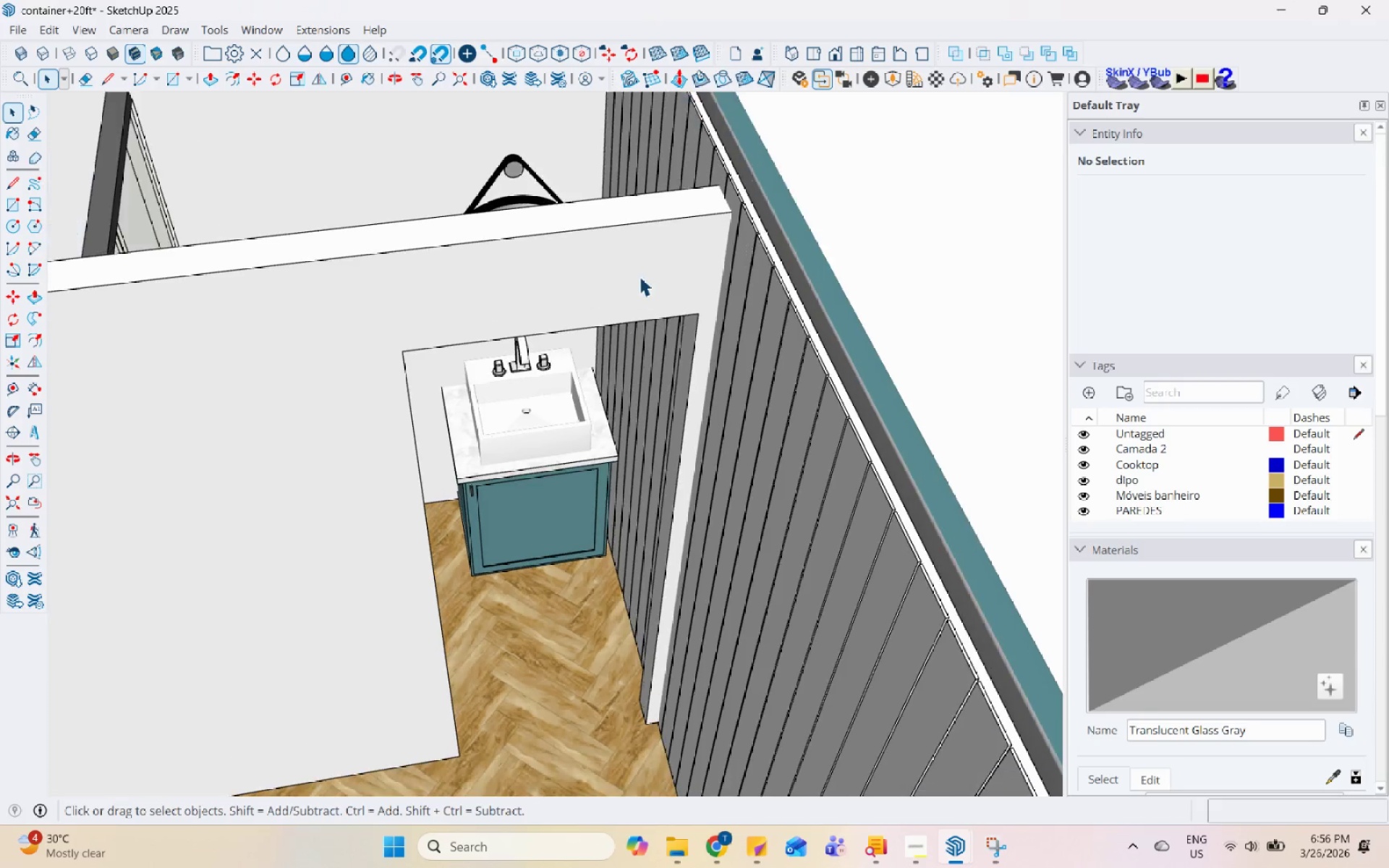 
scroll: coordinate [640, 283], scroll_direction: down, amount: 11.0
 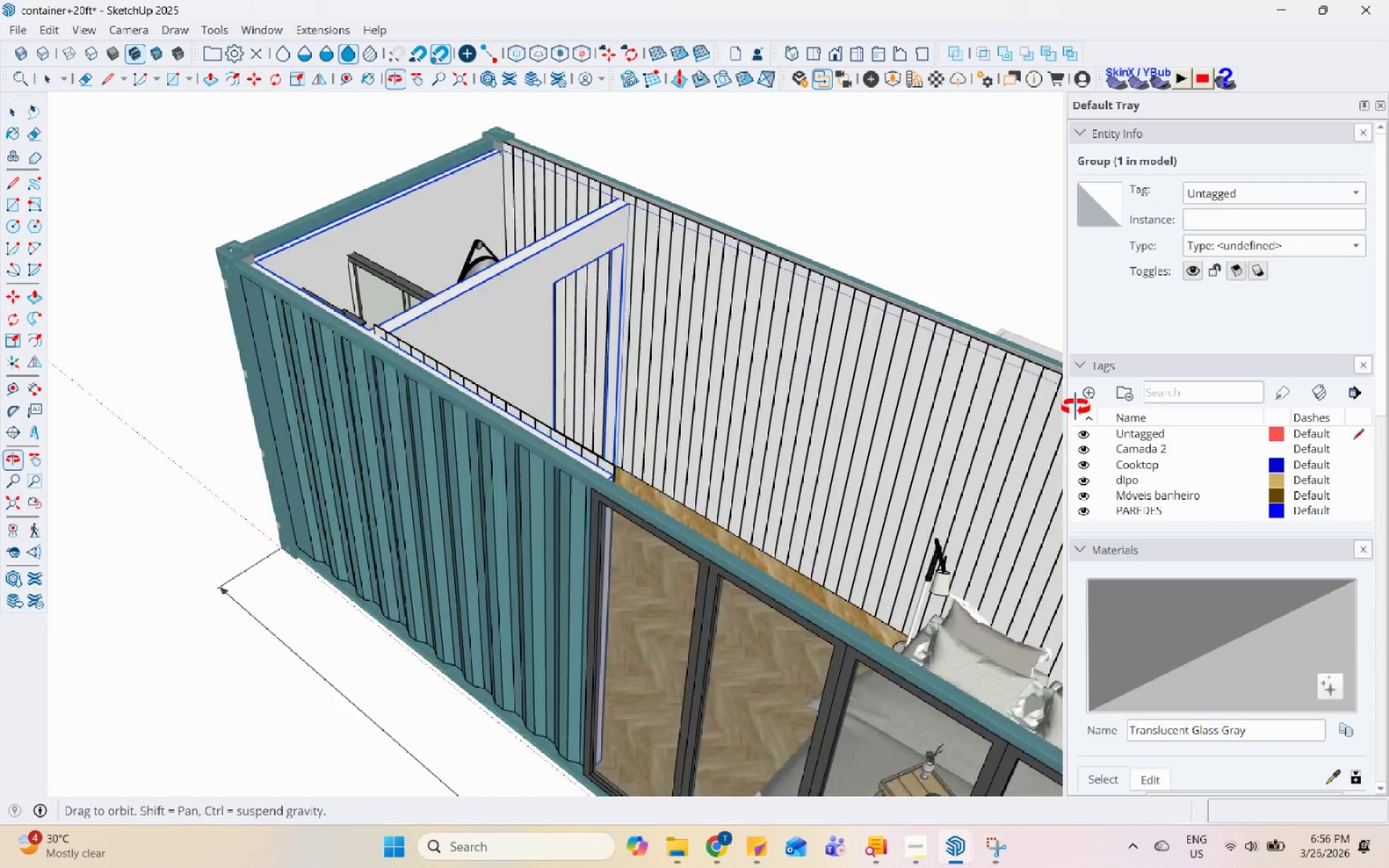 
scroll: coordinate [820, 196], scroll_direction: up, amount: 19.0
 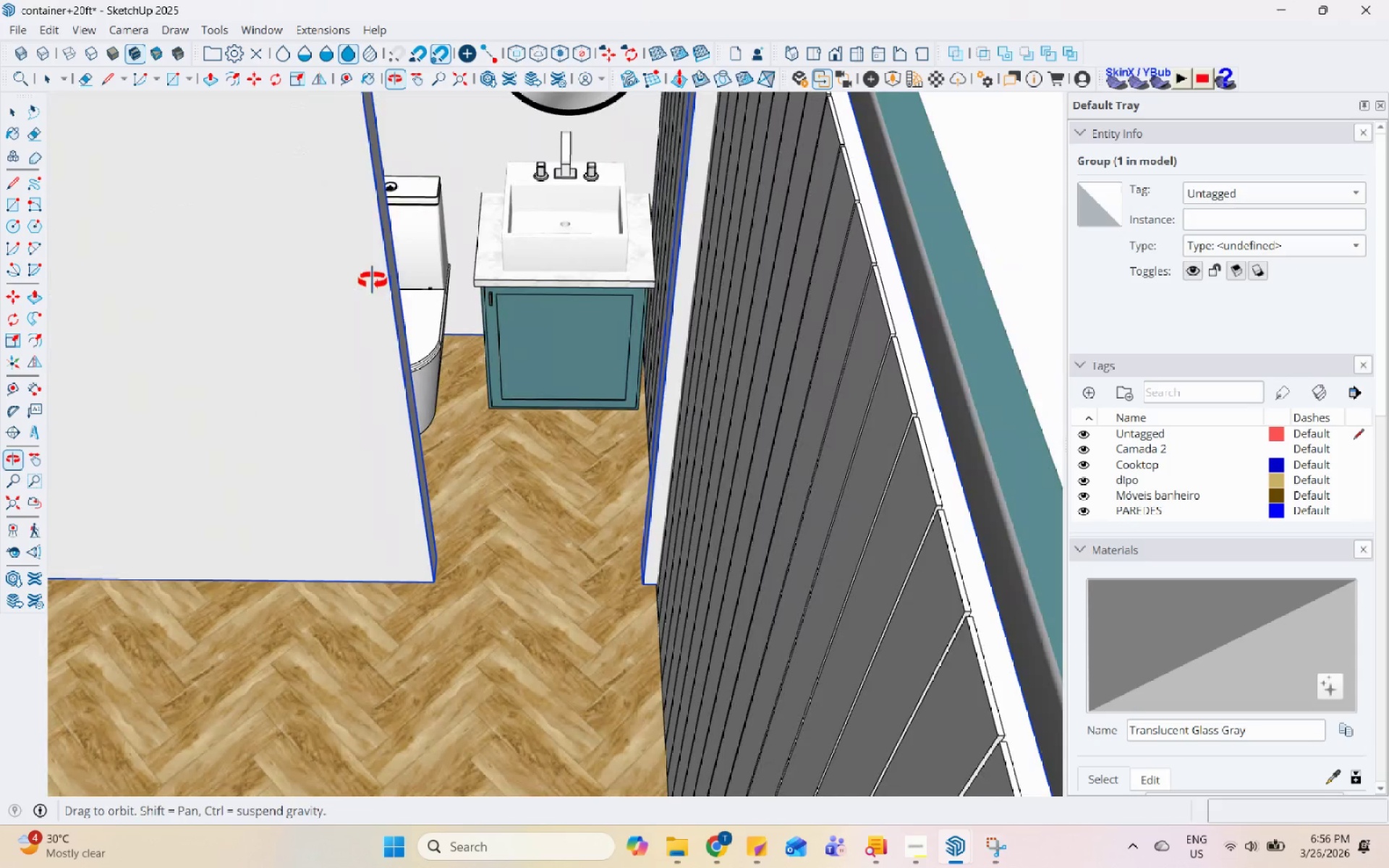 
scroll: coordinate [592, 354], scroll_direction: down, amount: 8.0
 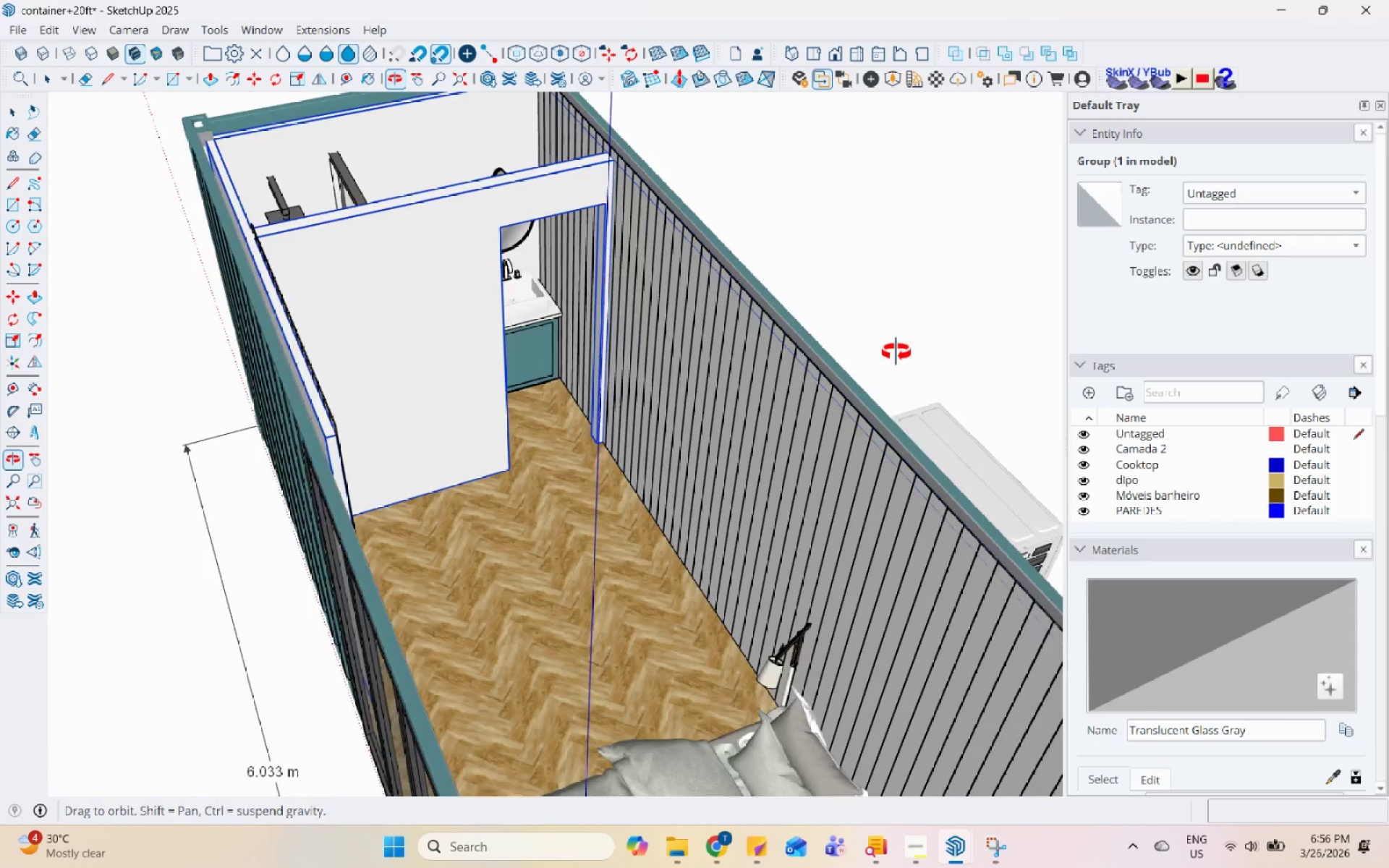 
scroll: coordinate [282, 492], scroll_direction: up, amount: 9.0
 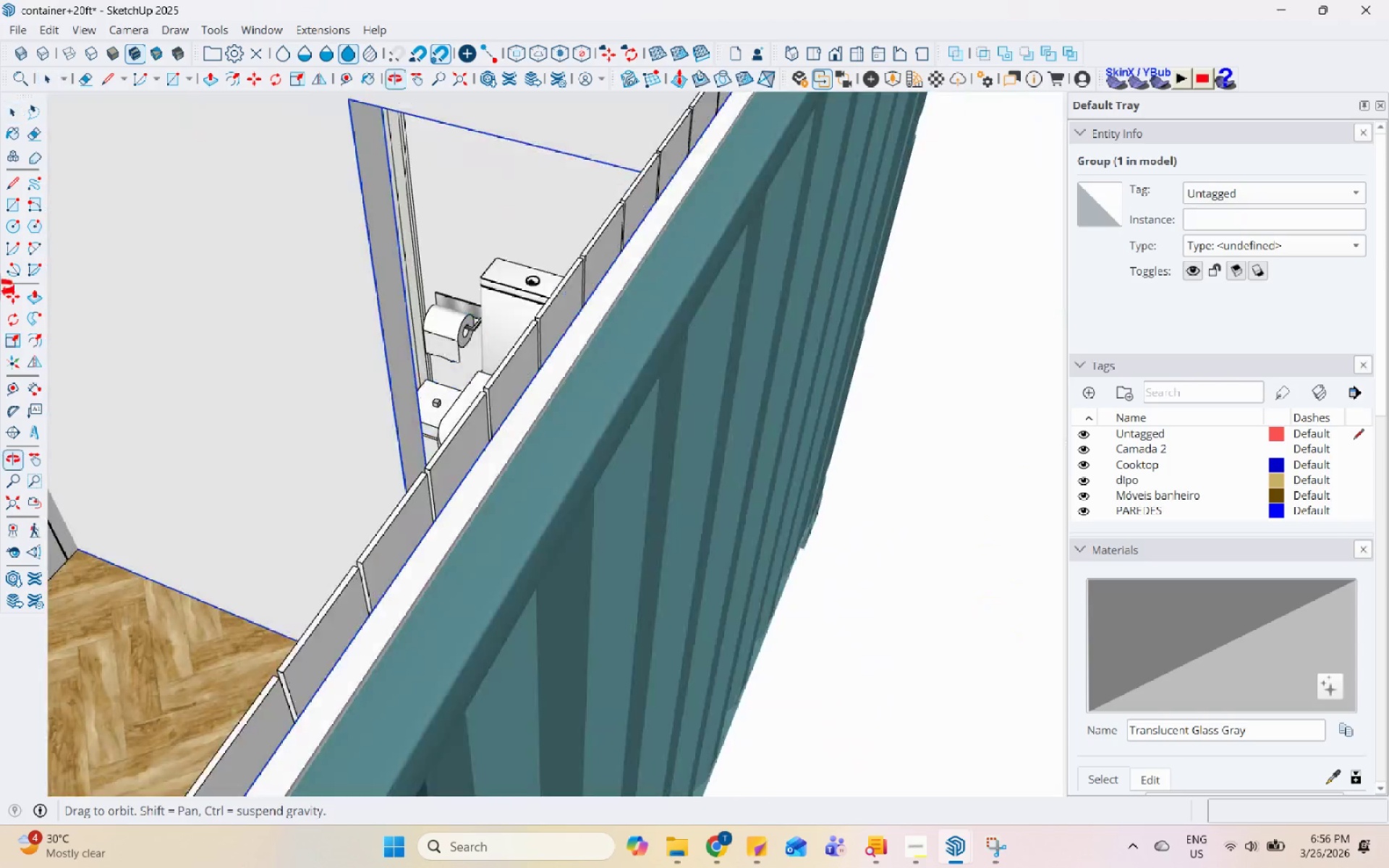 
scroll: coordinate [450, 420], scroll_direction: down, amount: 11.0
 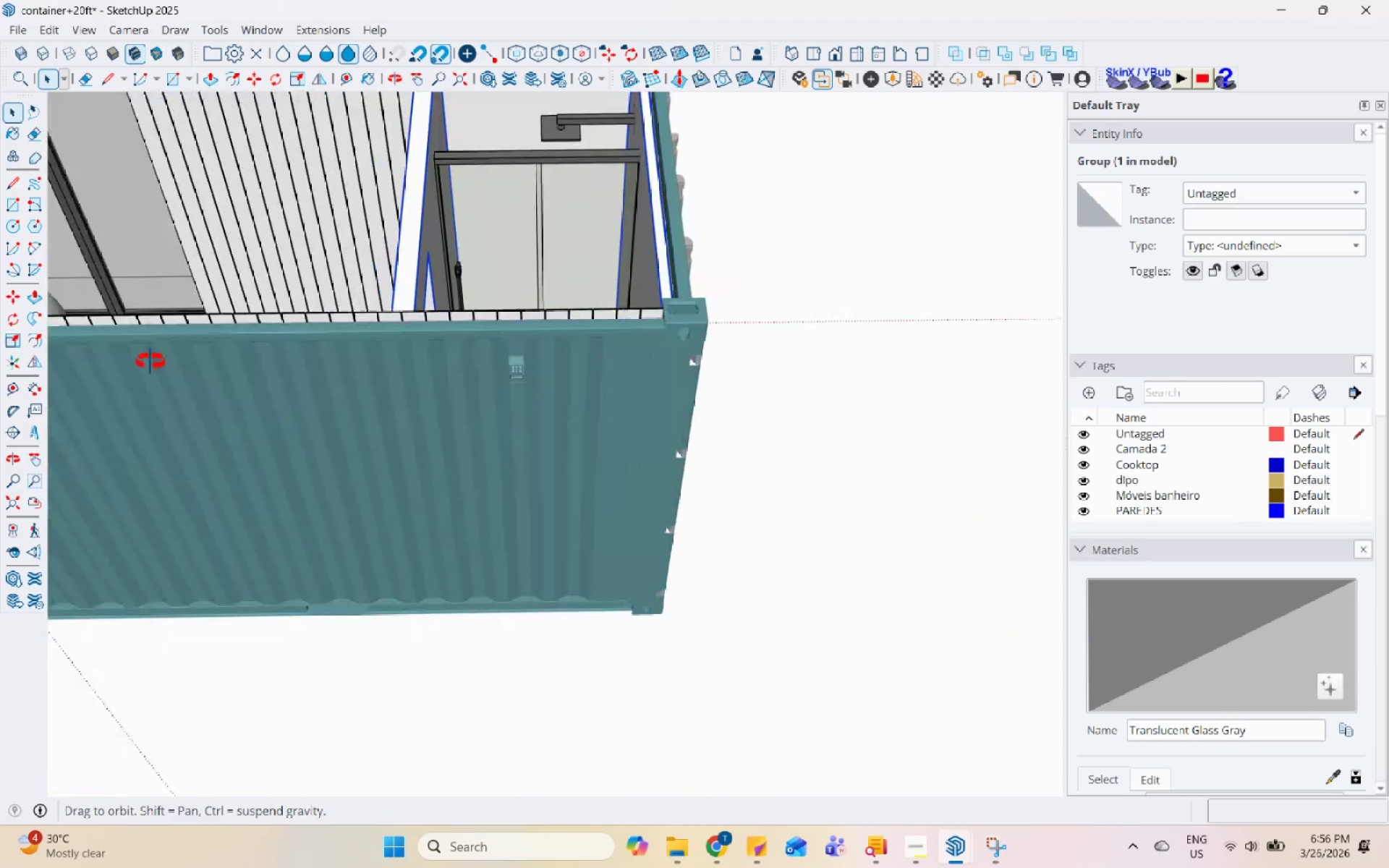 
left_click([620, 175])
 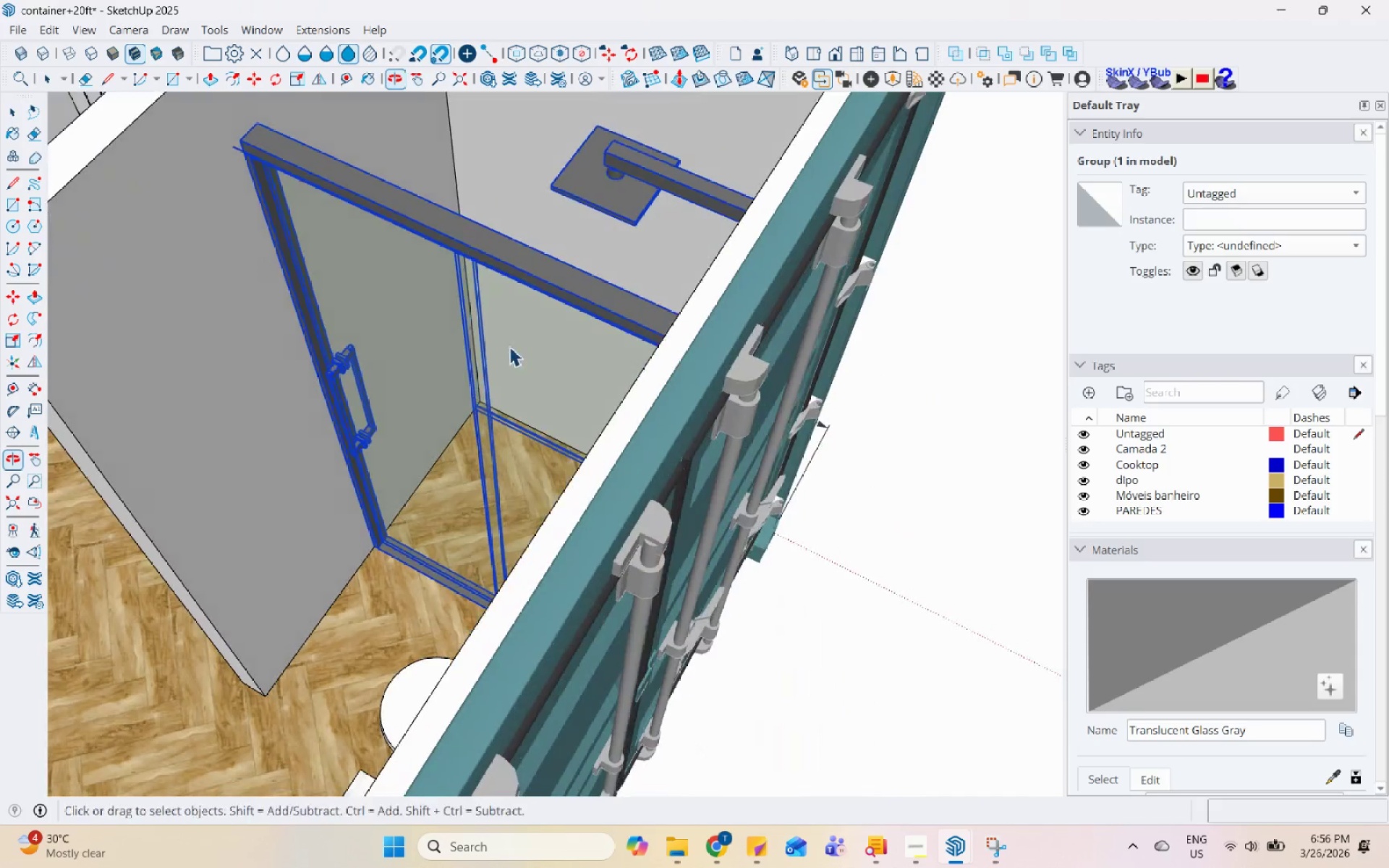 
scroll: coordinate [590, 218], scroll_direction: up, amount: 9.0
 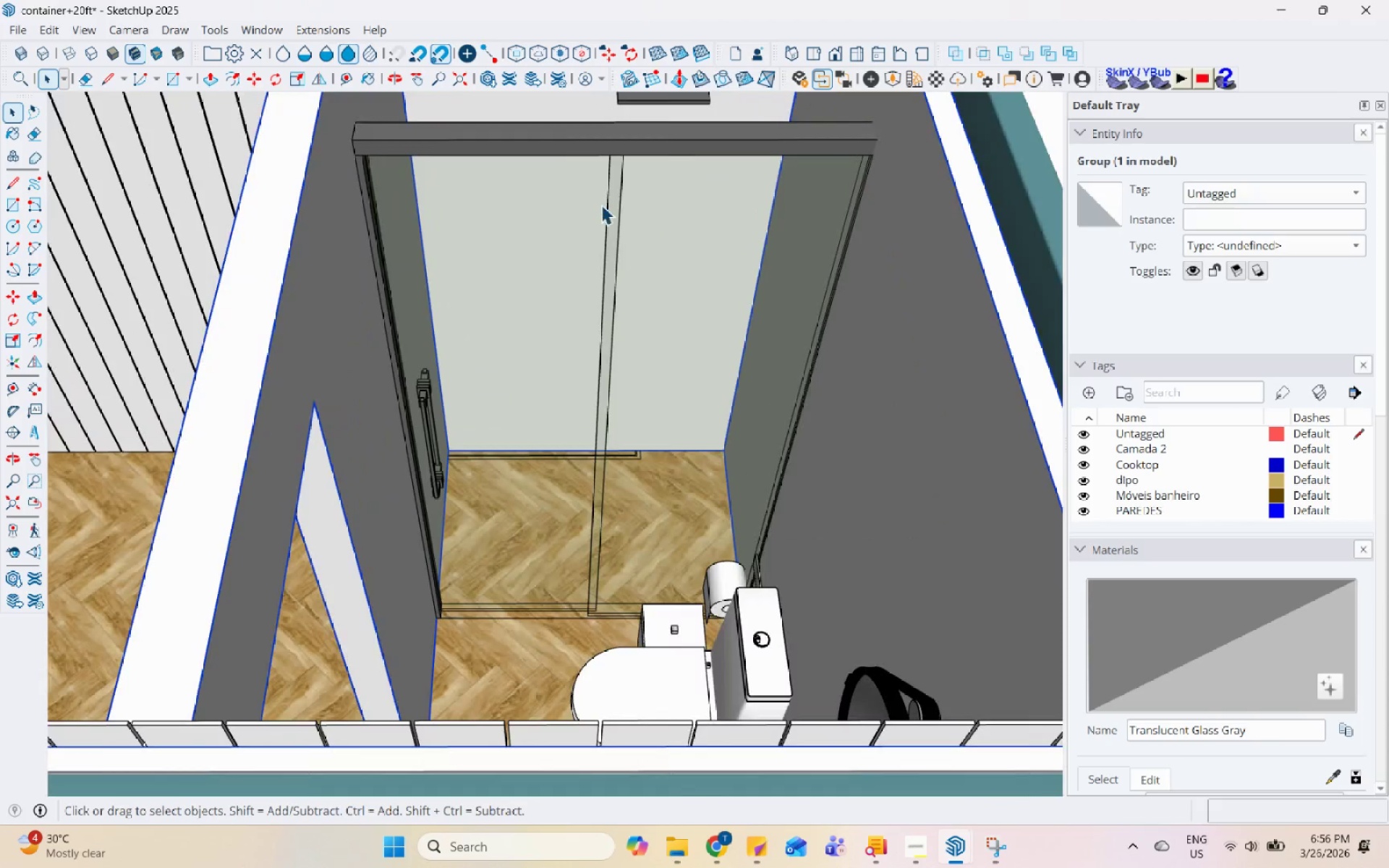 
right_click([492, 296])
 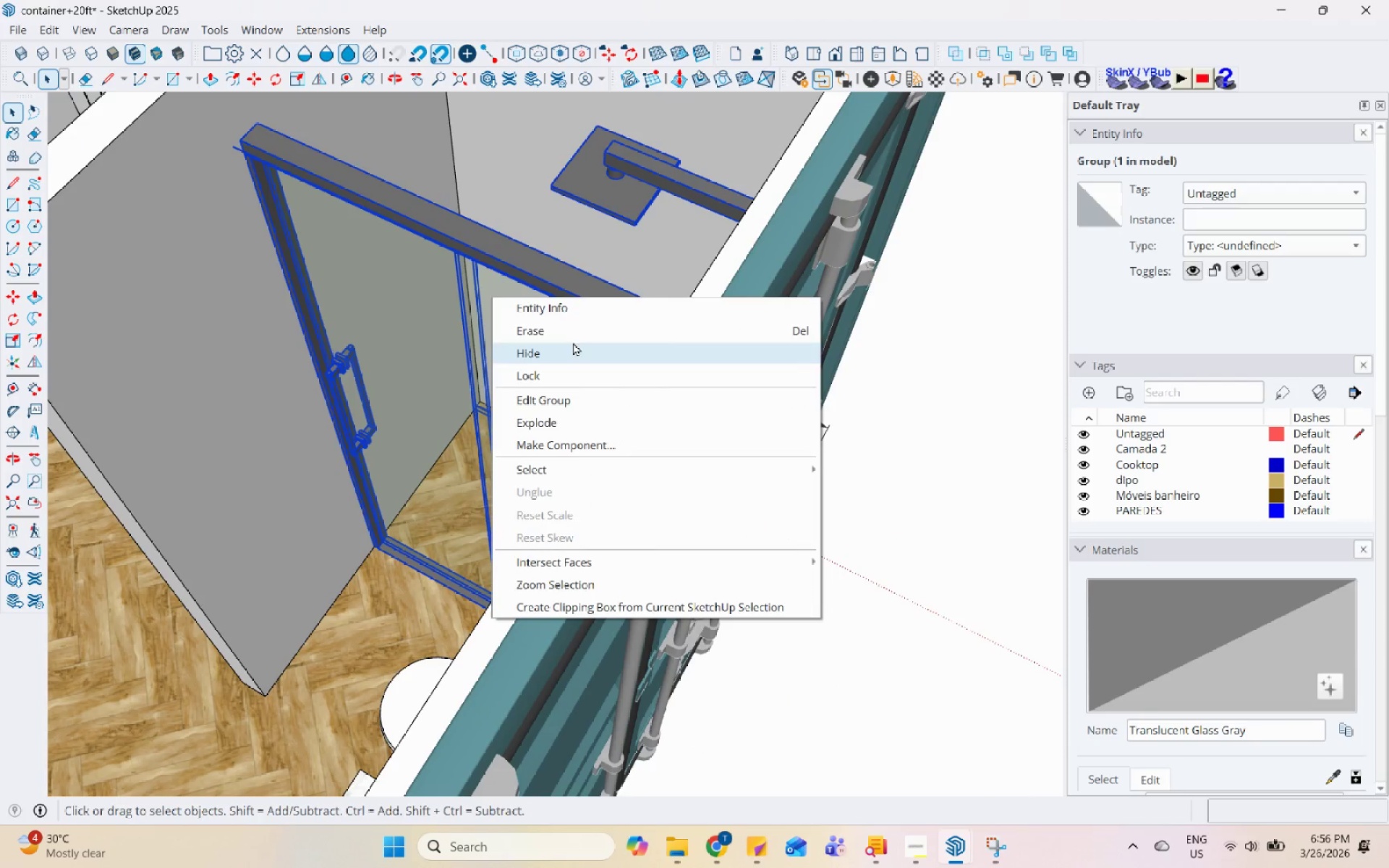 
left_click([579, 326])
 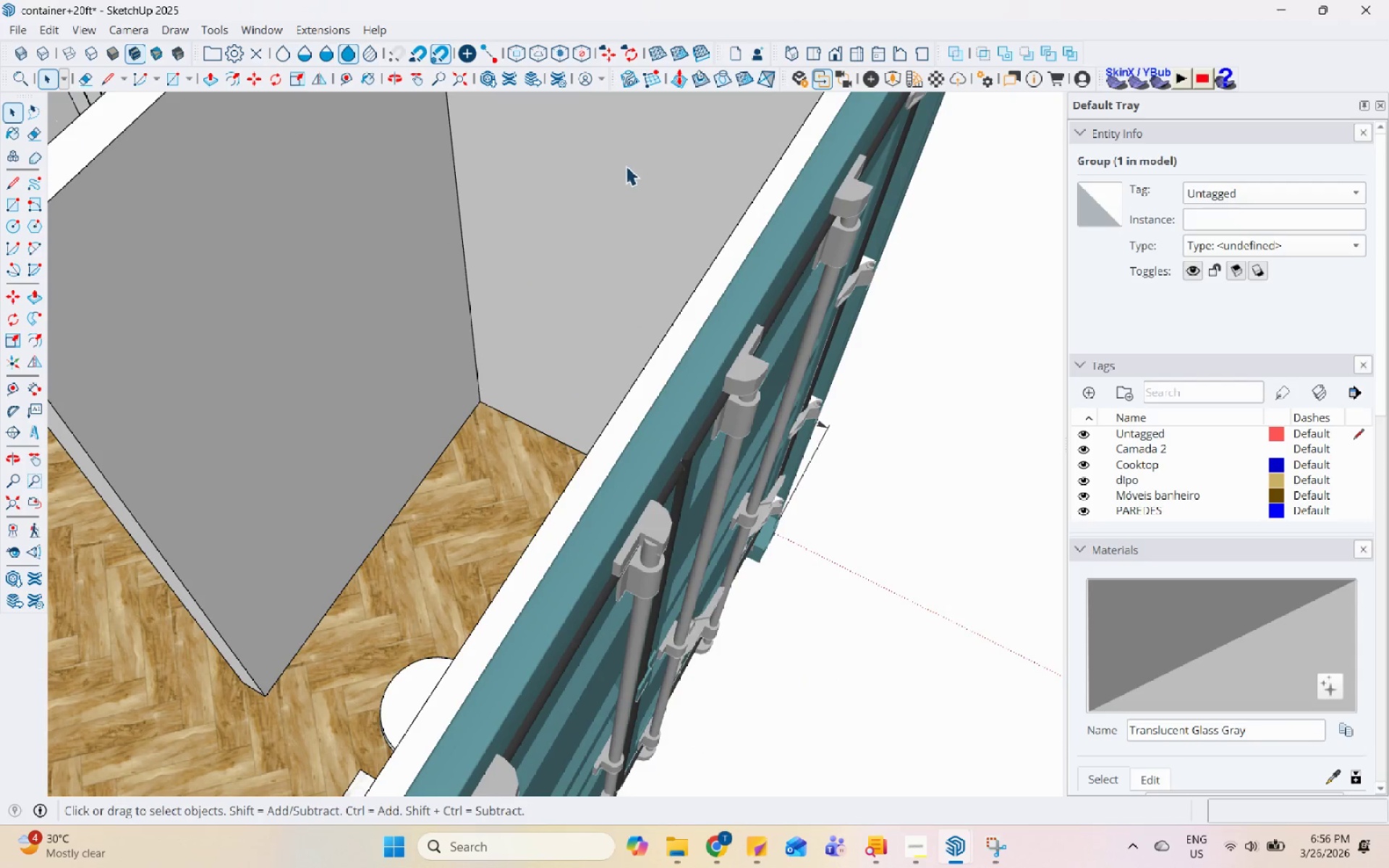 
scroll: coordinate [537, 489], scroll_direction: down, amount: 5.0
 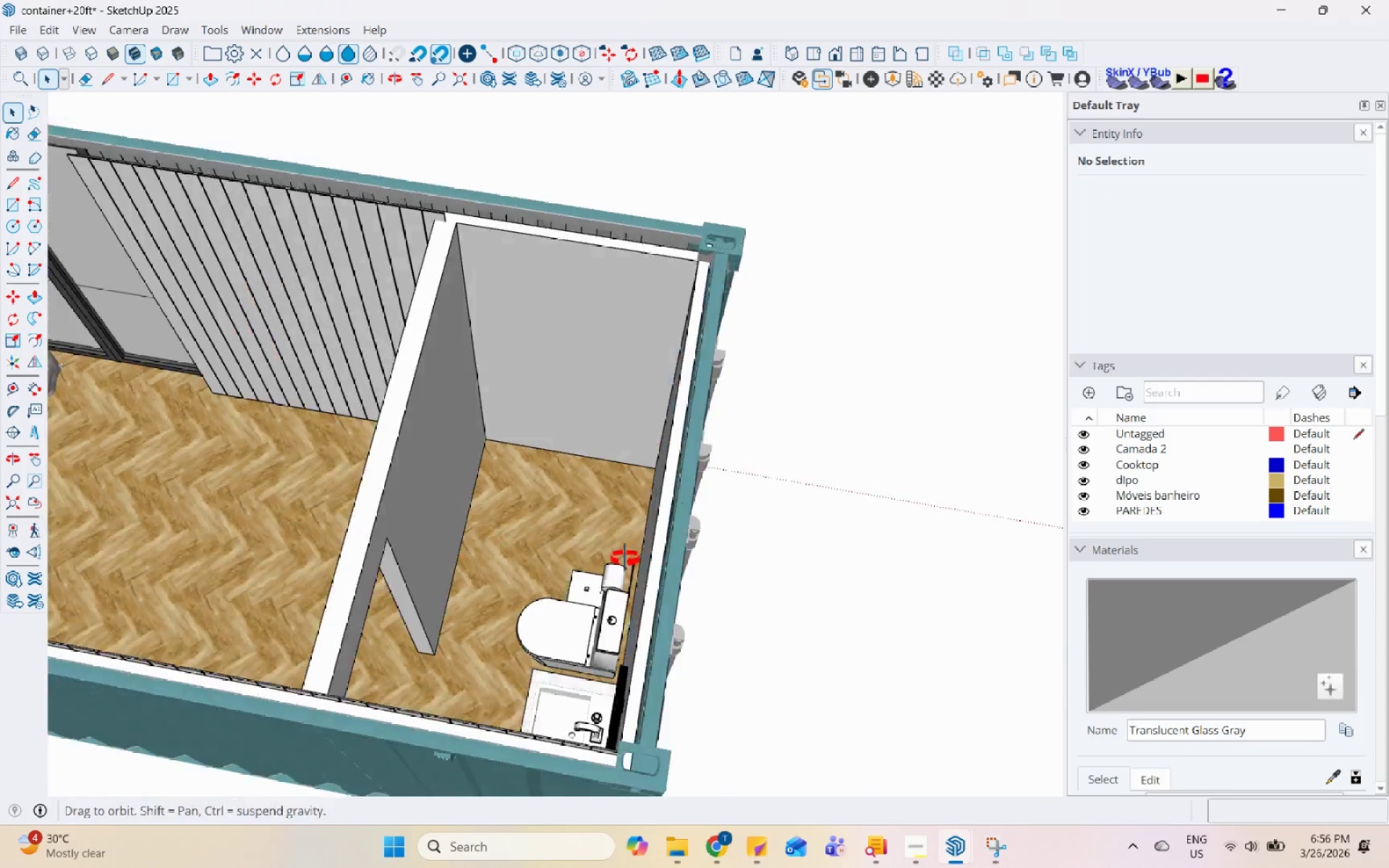 
left_click([627, 579])
 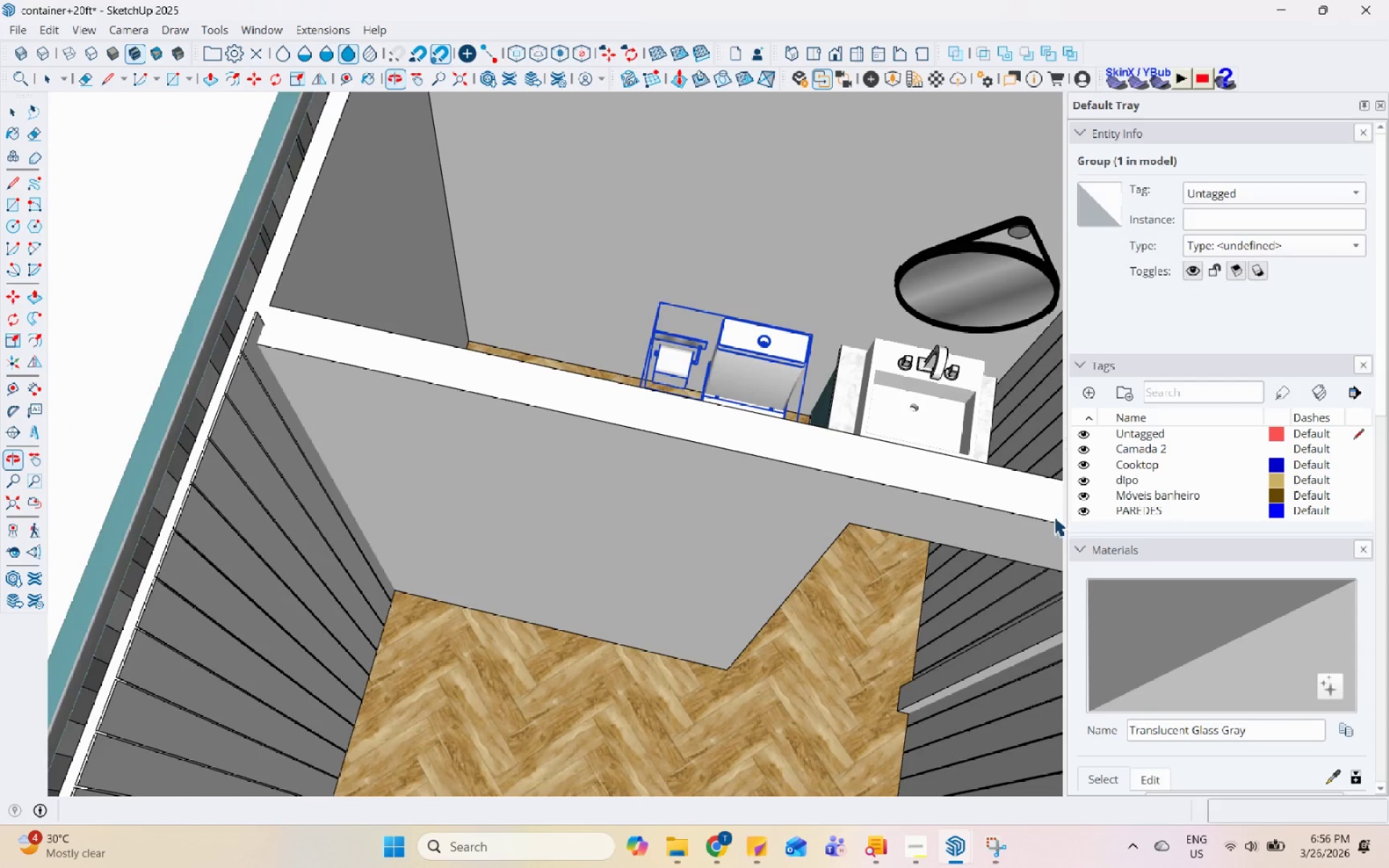 
scroll: coordinate [795, 336], scroll_direction: up, amount: 8.0
 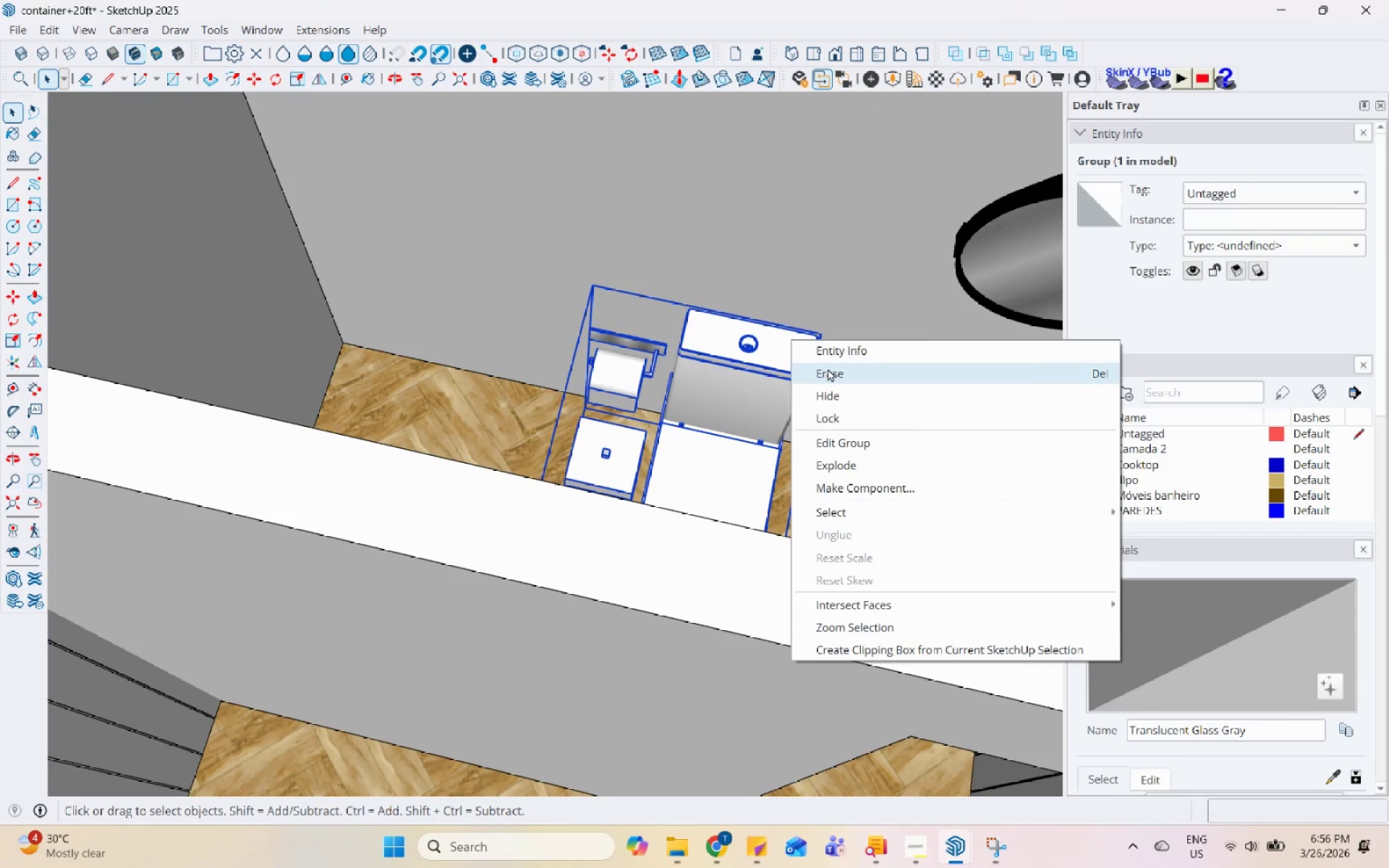 
left_click([834, 375])
 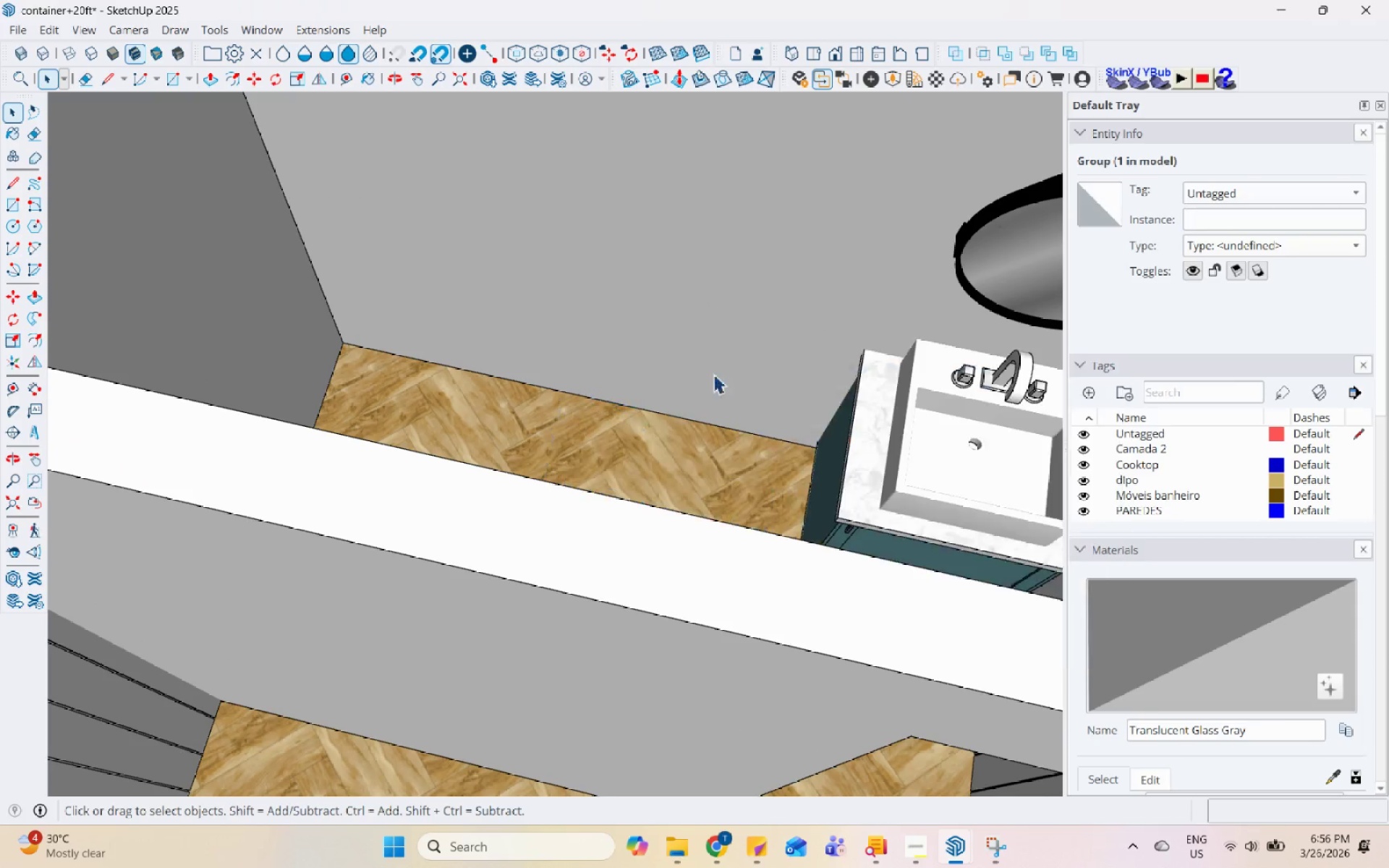 
scroll: coordinate [388, 317], scroll_direction: down, amount: 7.0
 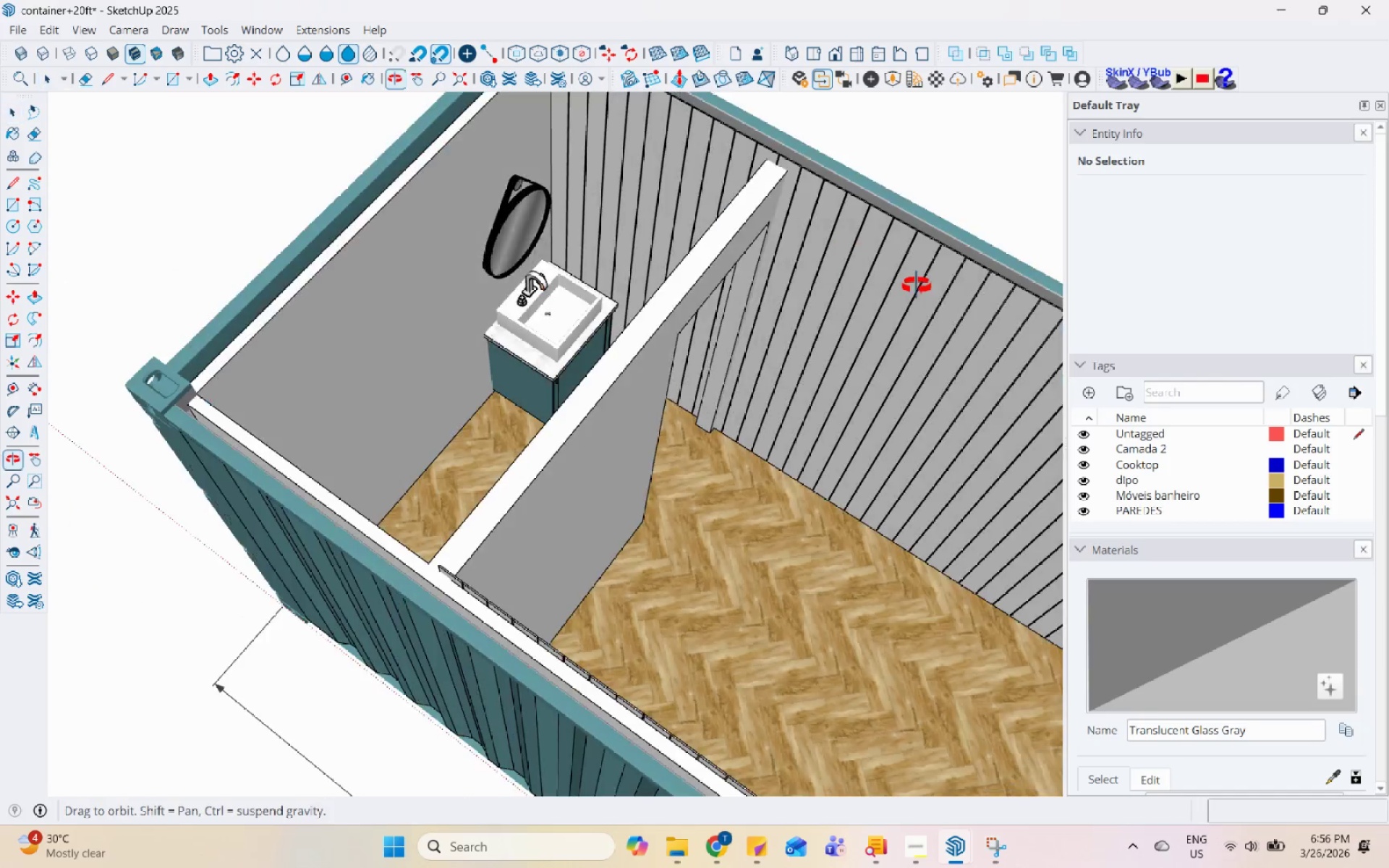 
left_click([559, 195])
 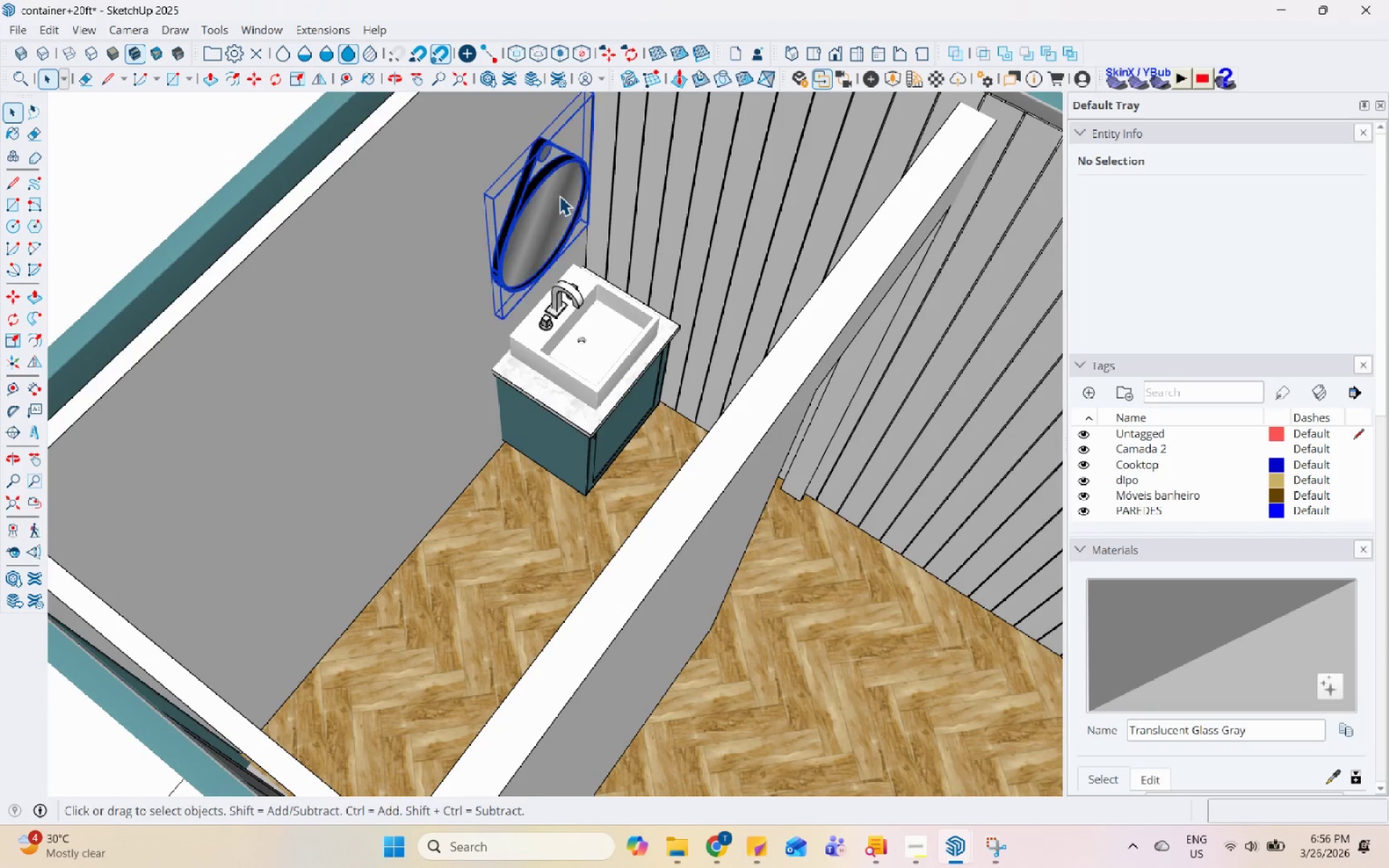 
scroll: coordinate [414, 239], scroll_direction: up, amount: 4.0
 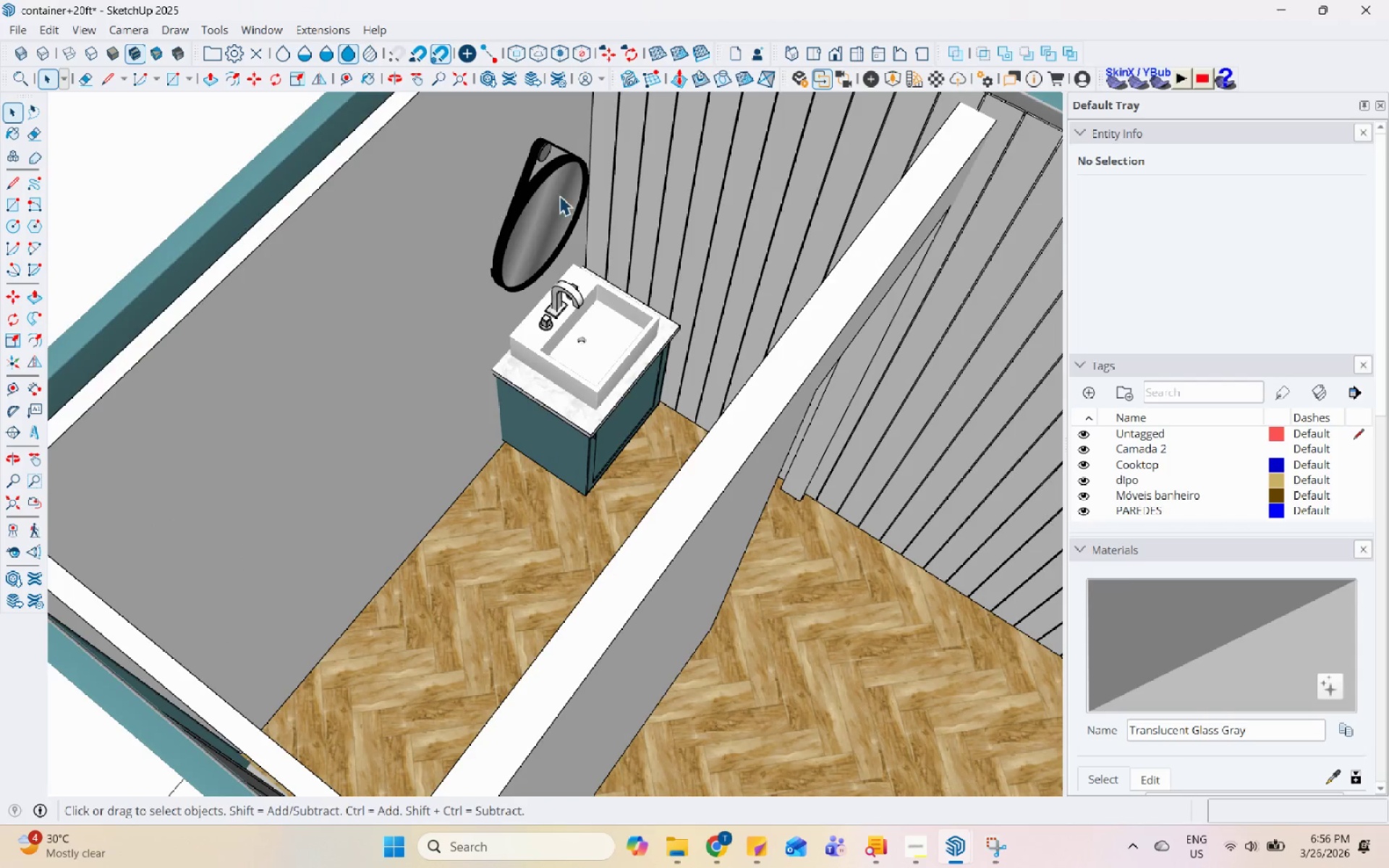 
right_click([559, 195])
 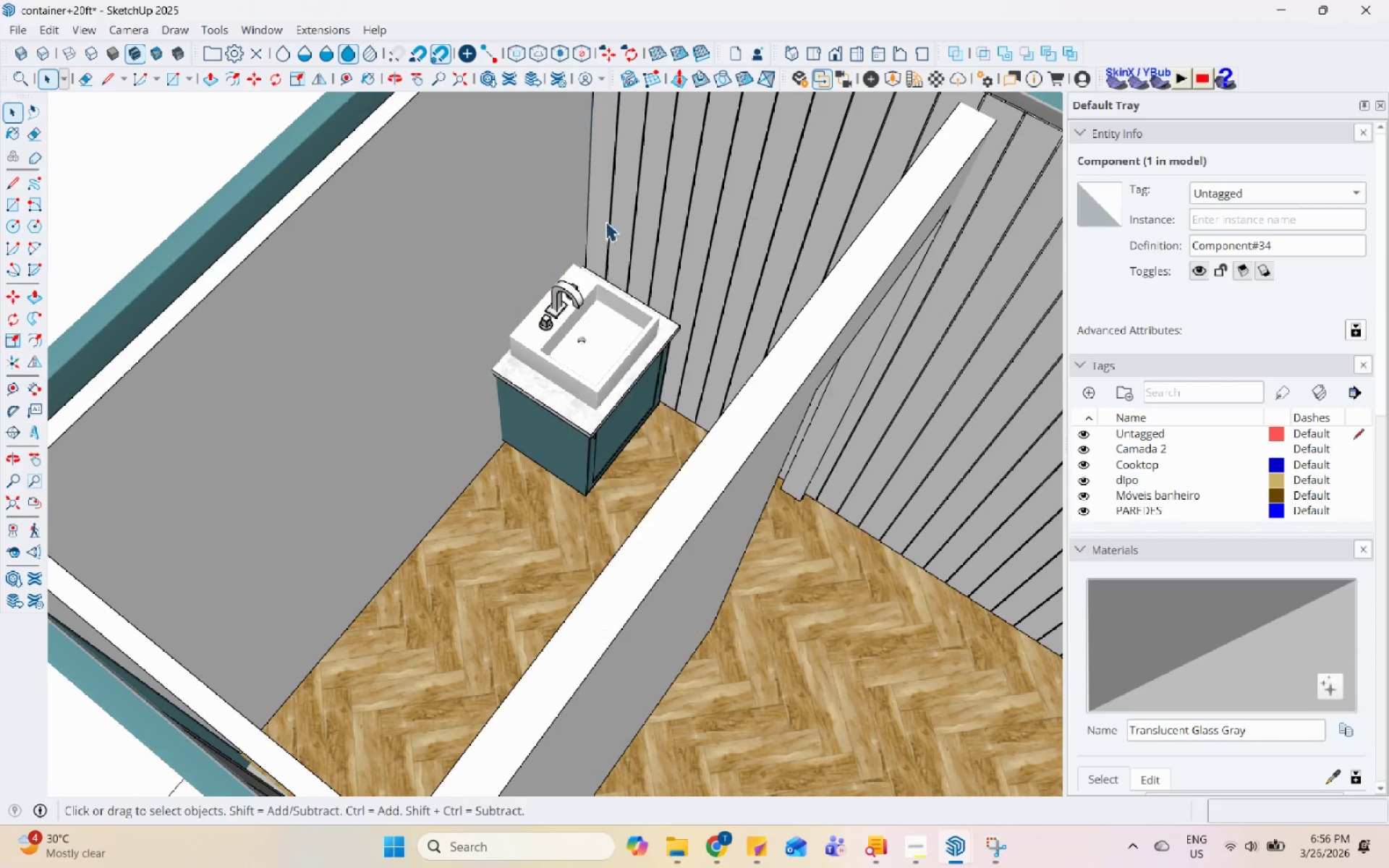 
double_click([600, 302])
 